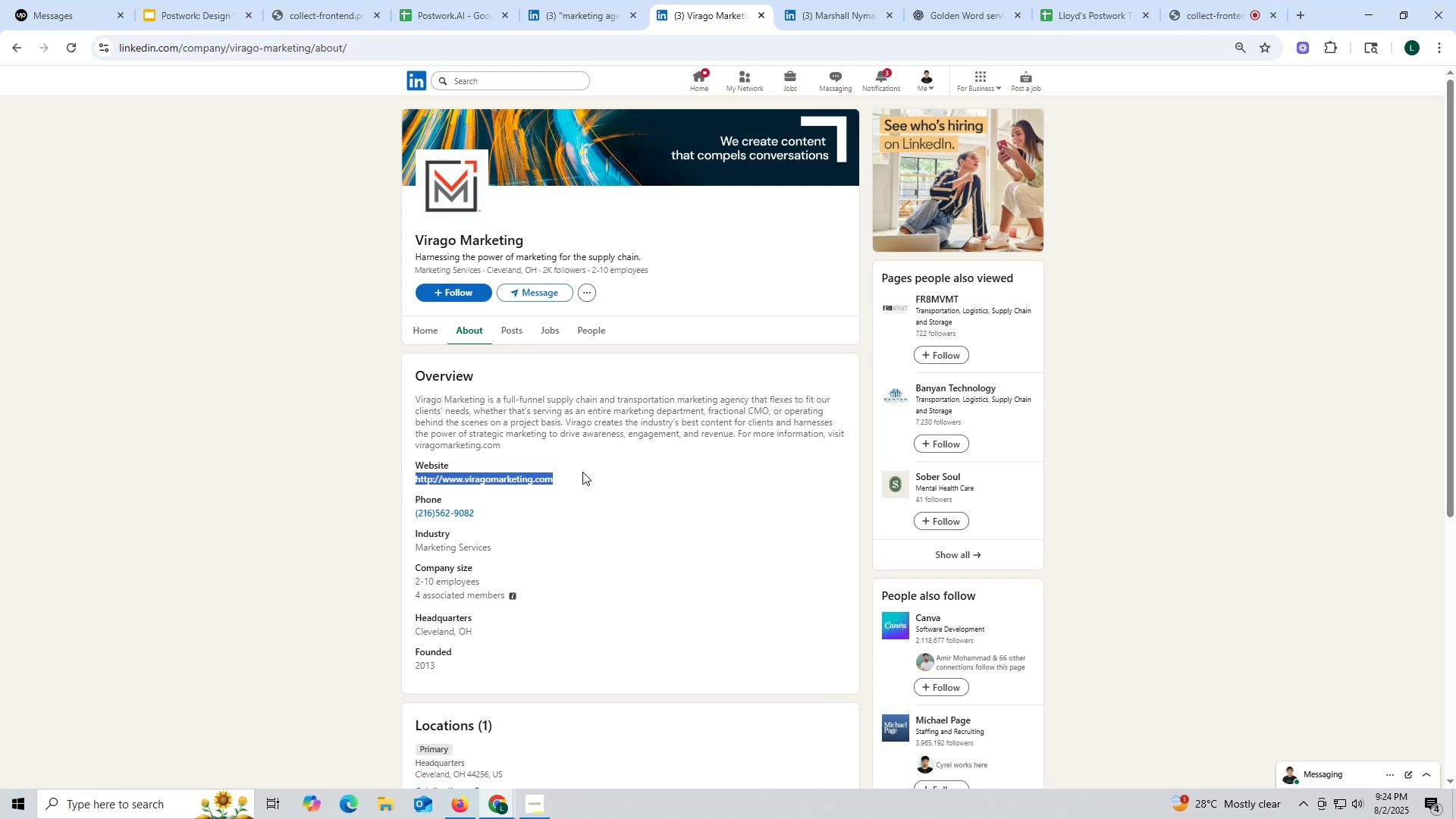 
key(Control+ControlLeft)
 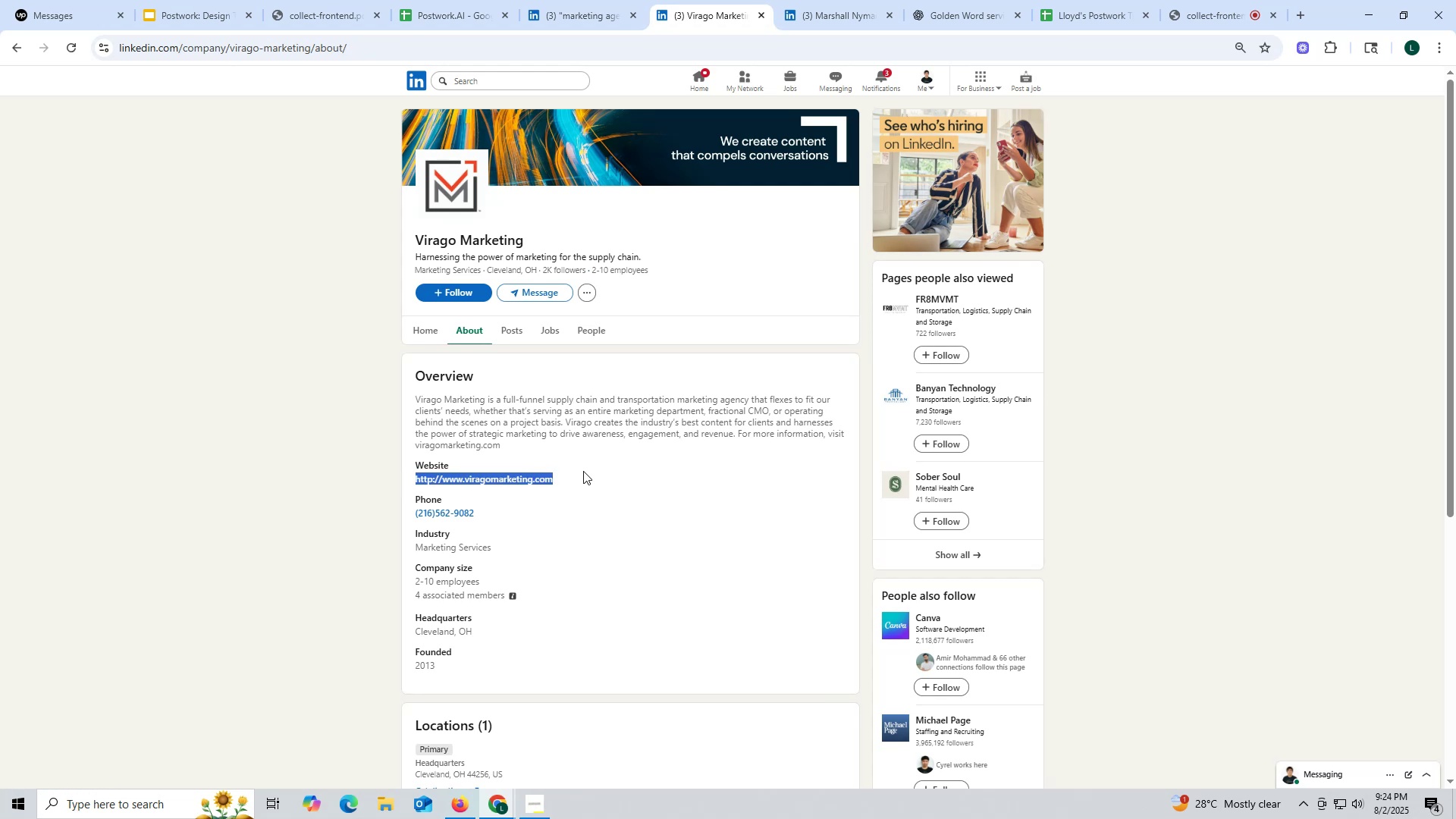 
key(Control+C)
 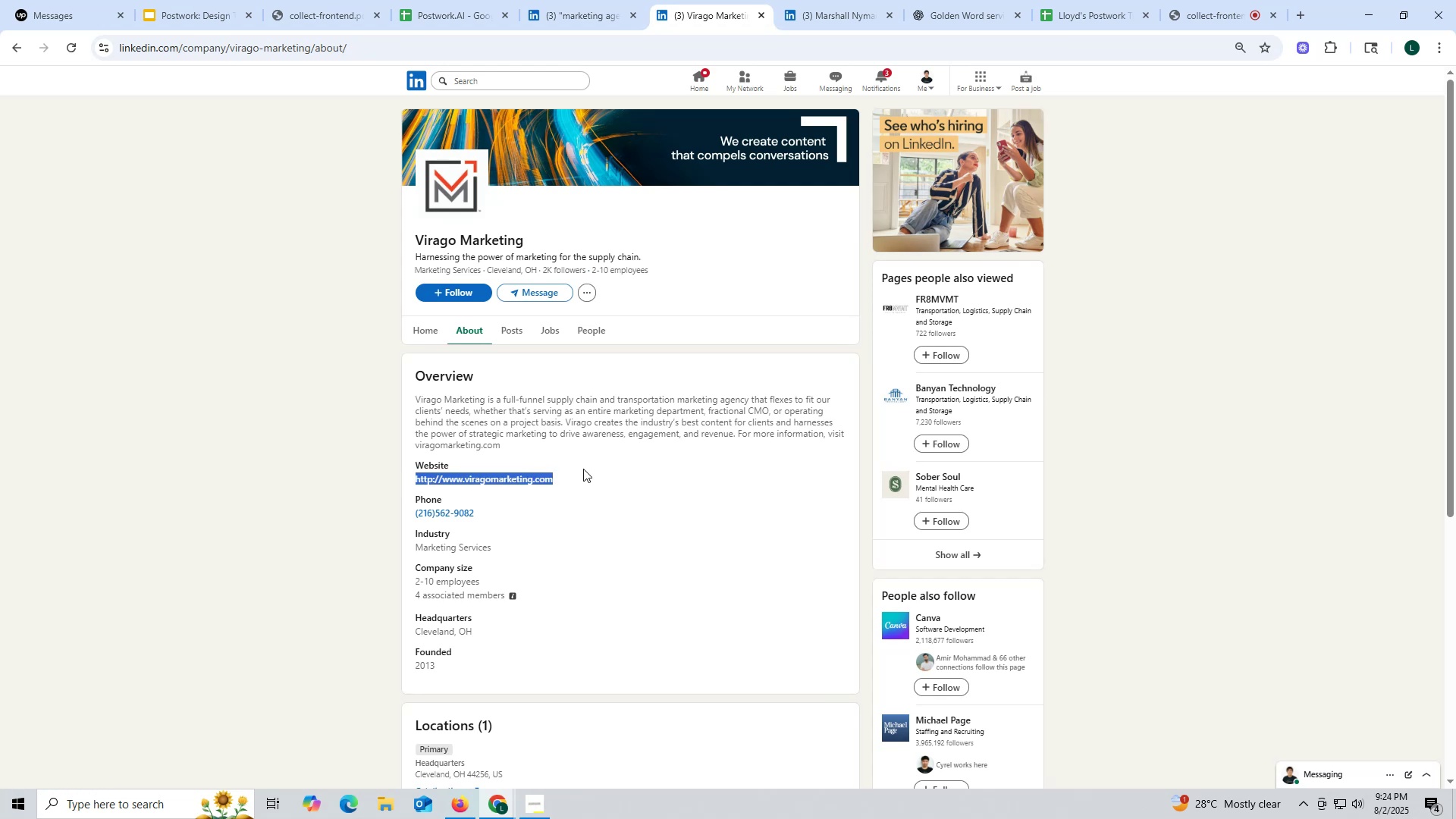 
key(Control+ControlLeft)
 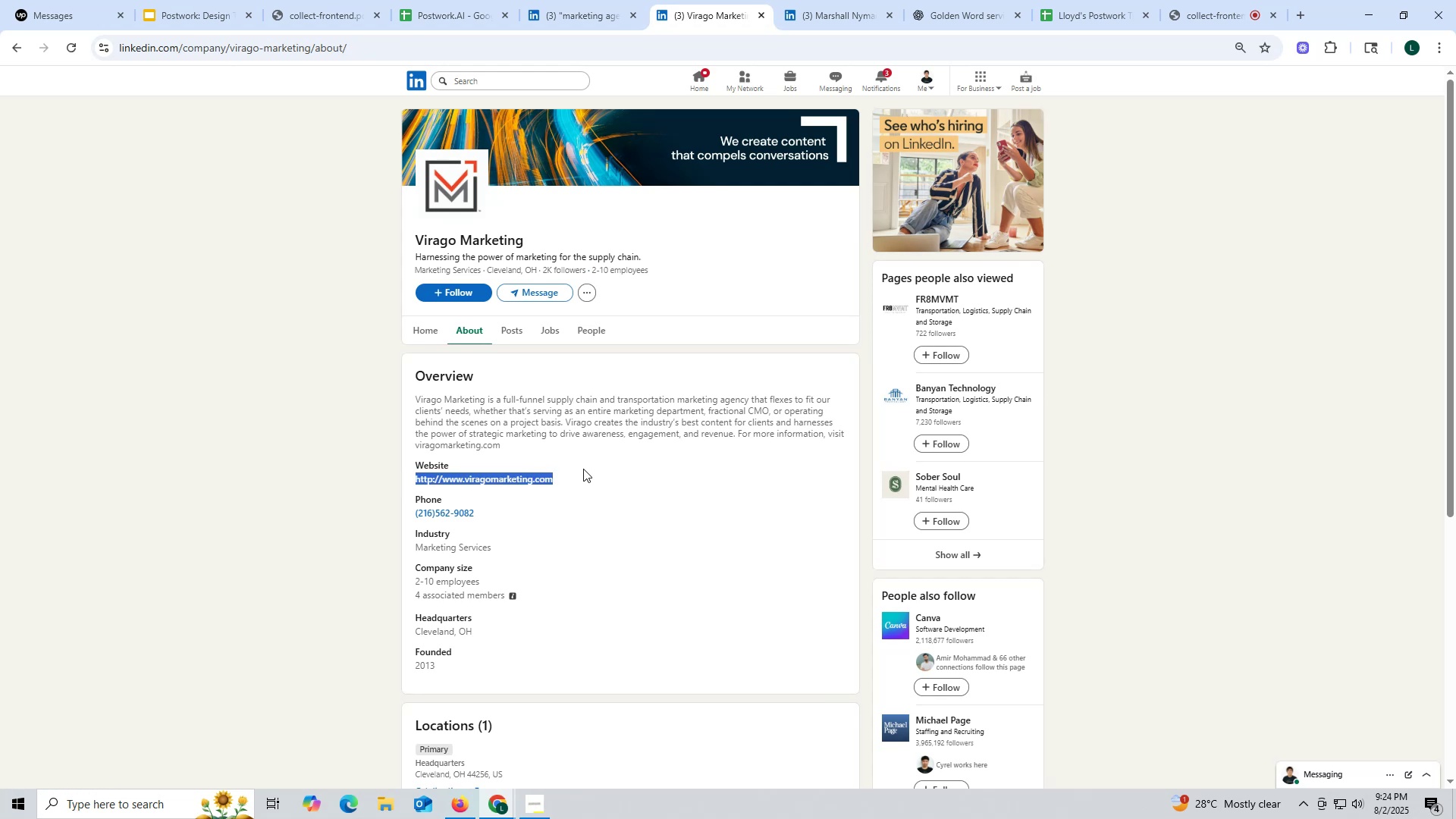 
key(Control+C)
 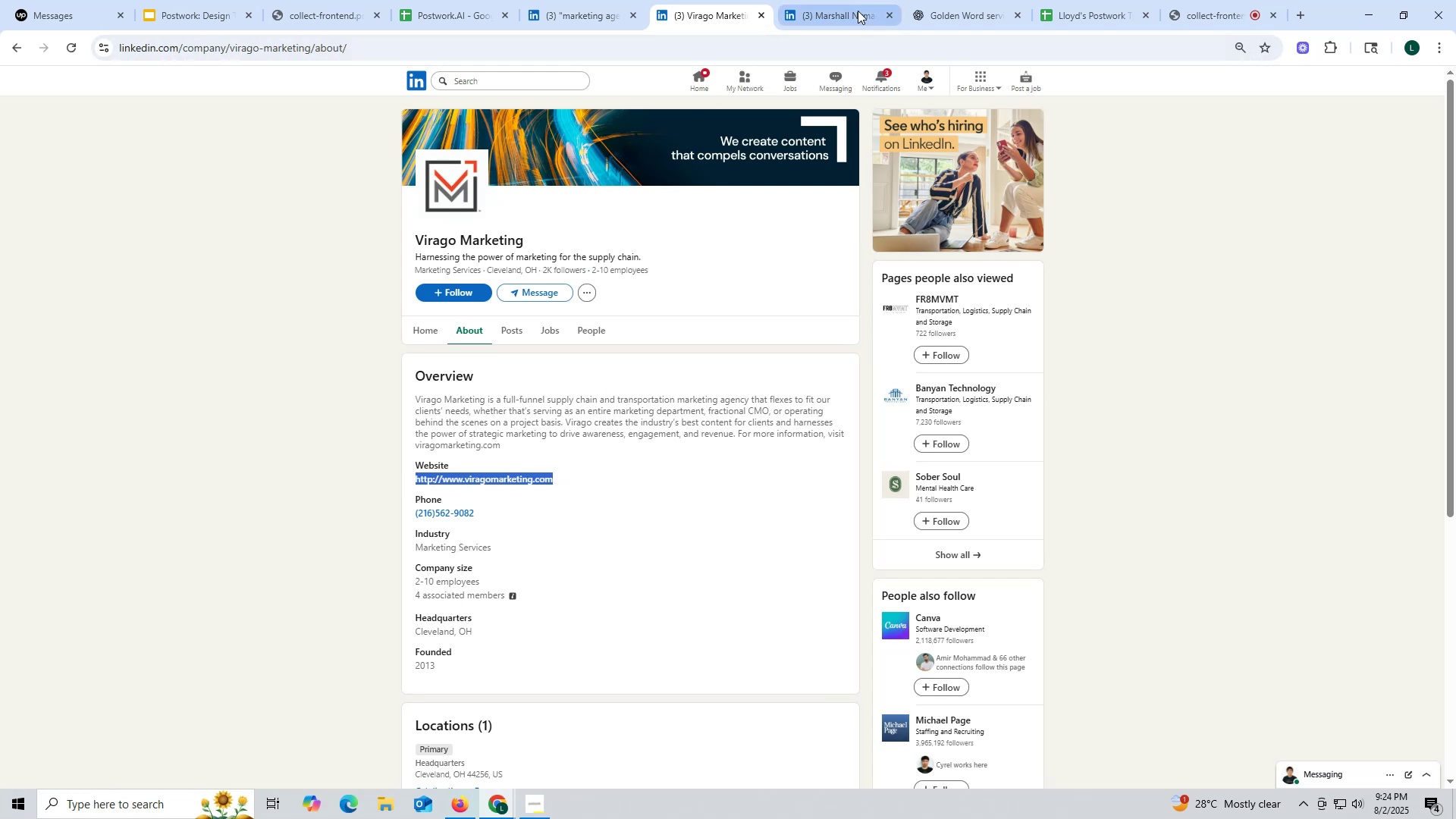 
left_click([954, 11])
 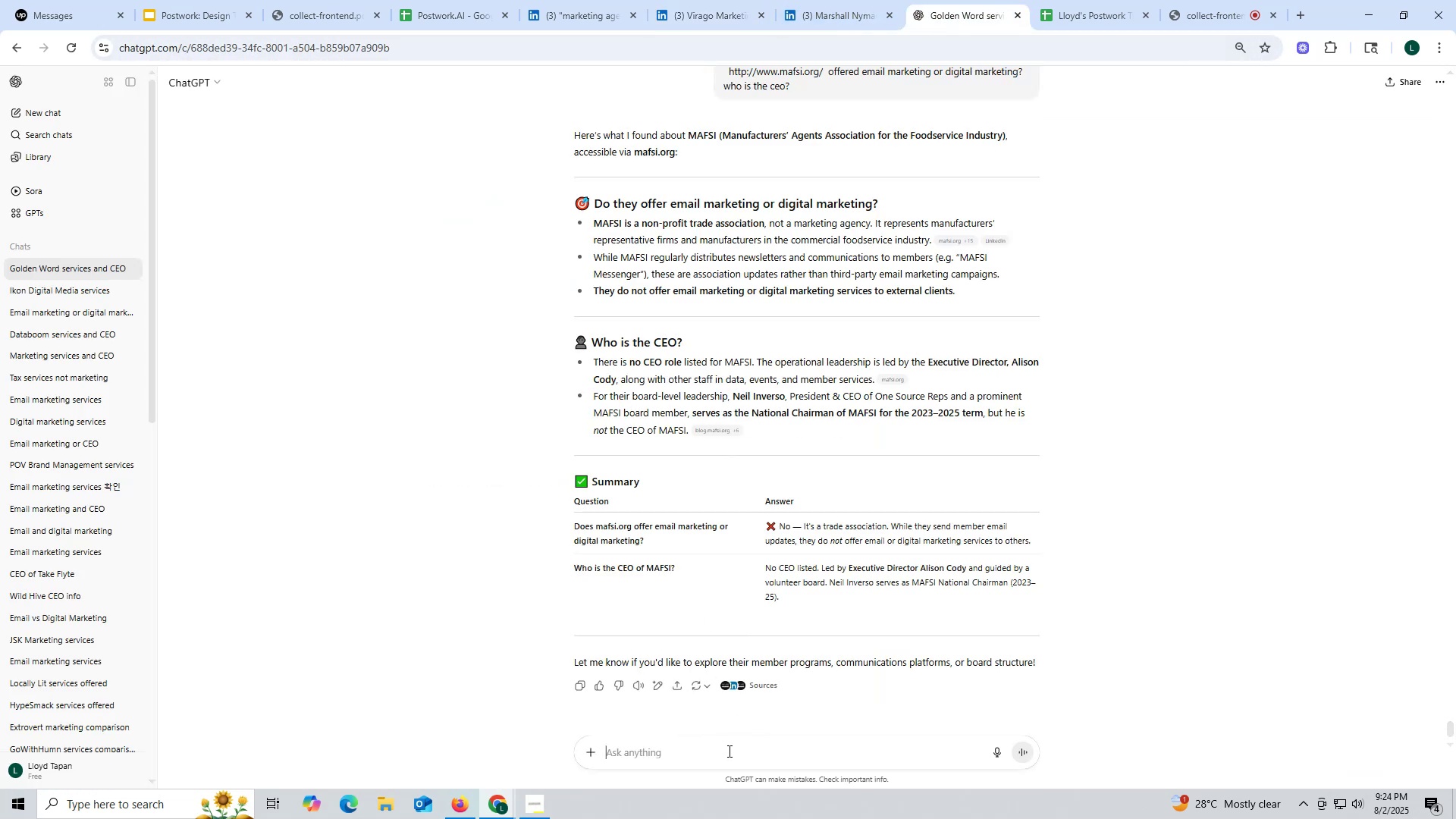 
key(Control+ControlLeft)
 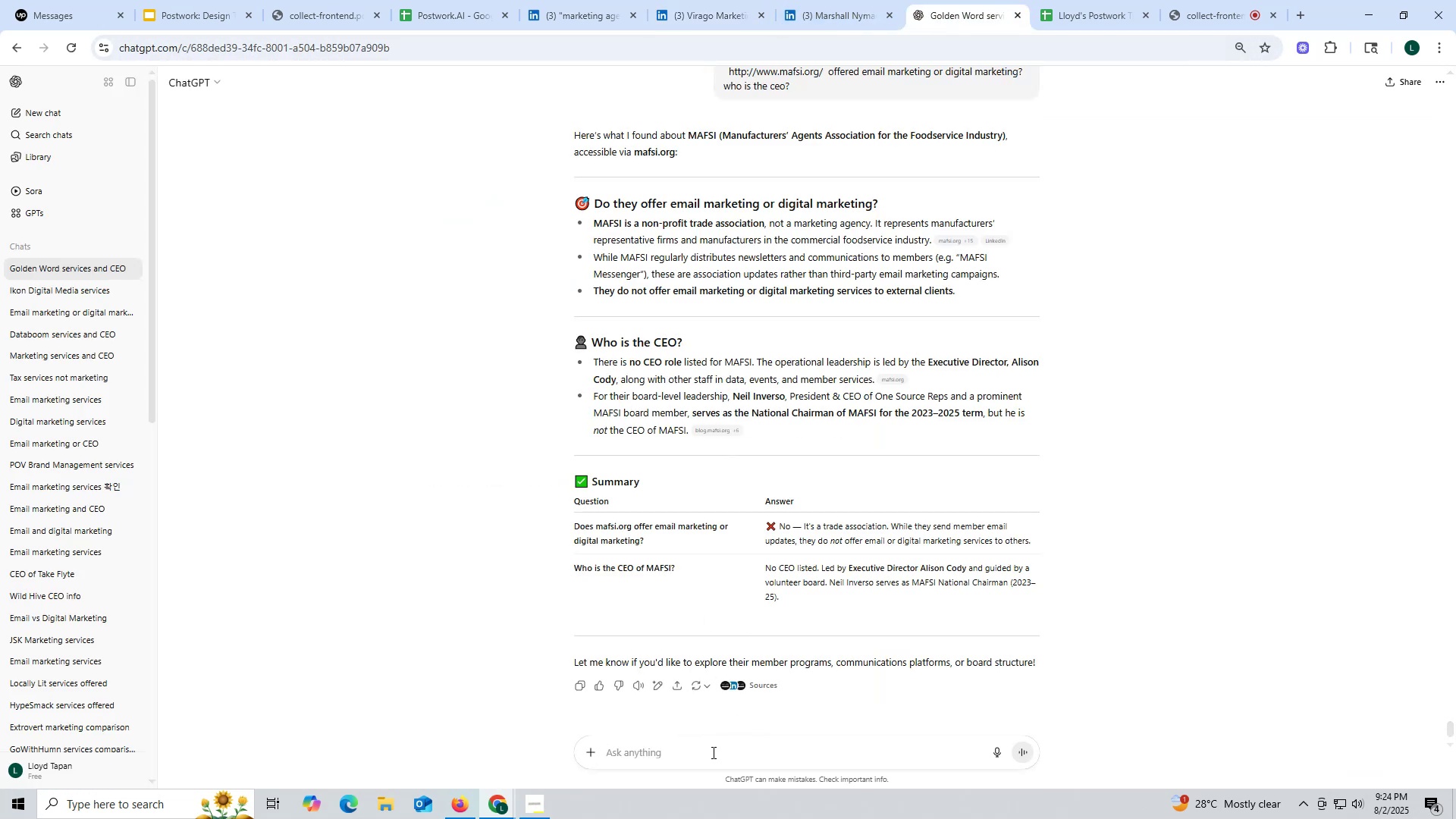 
key(Control+V)
 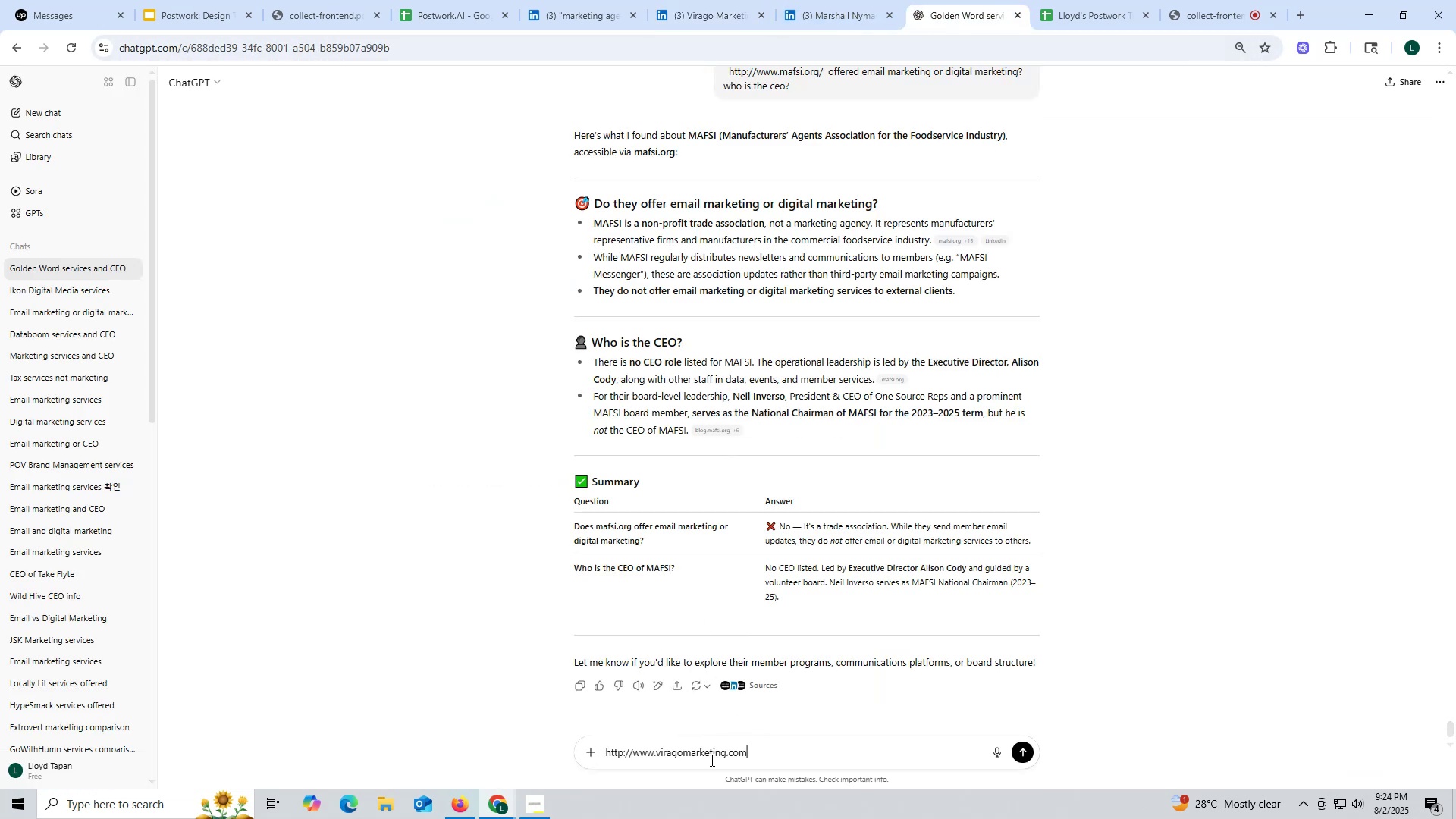 
key(Space)
 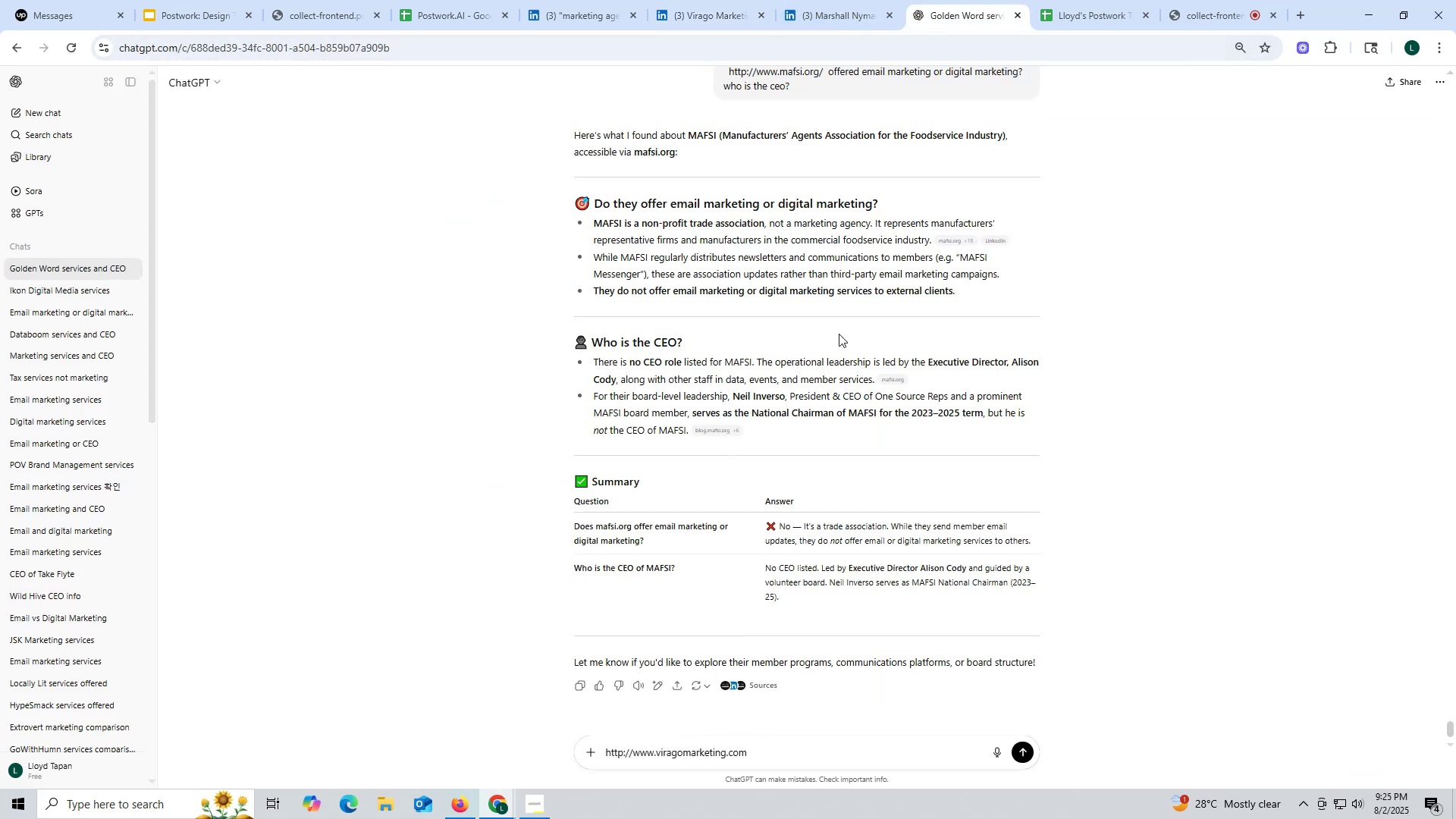 
scroll: coordinate [843, 330], scroll_direction: up, amount: 1.0
 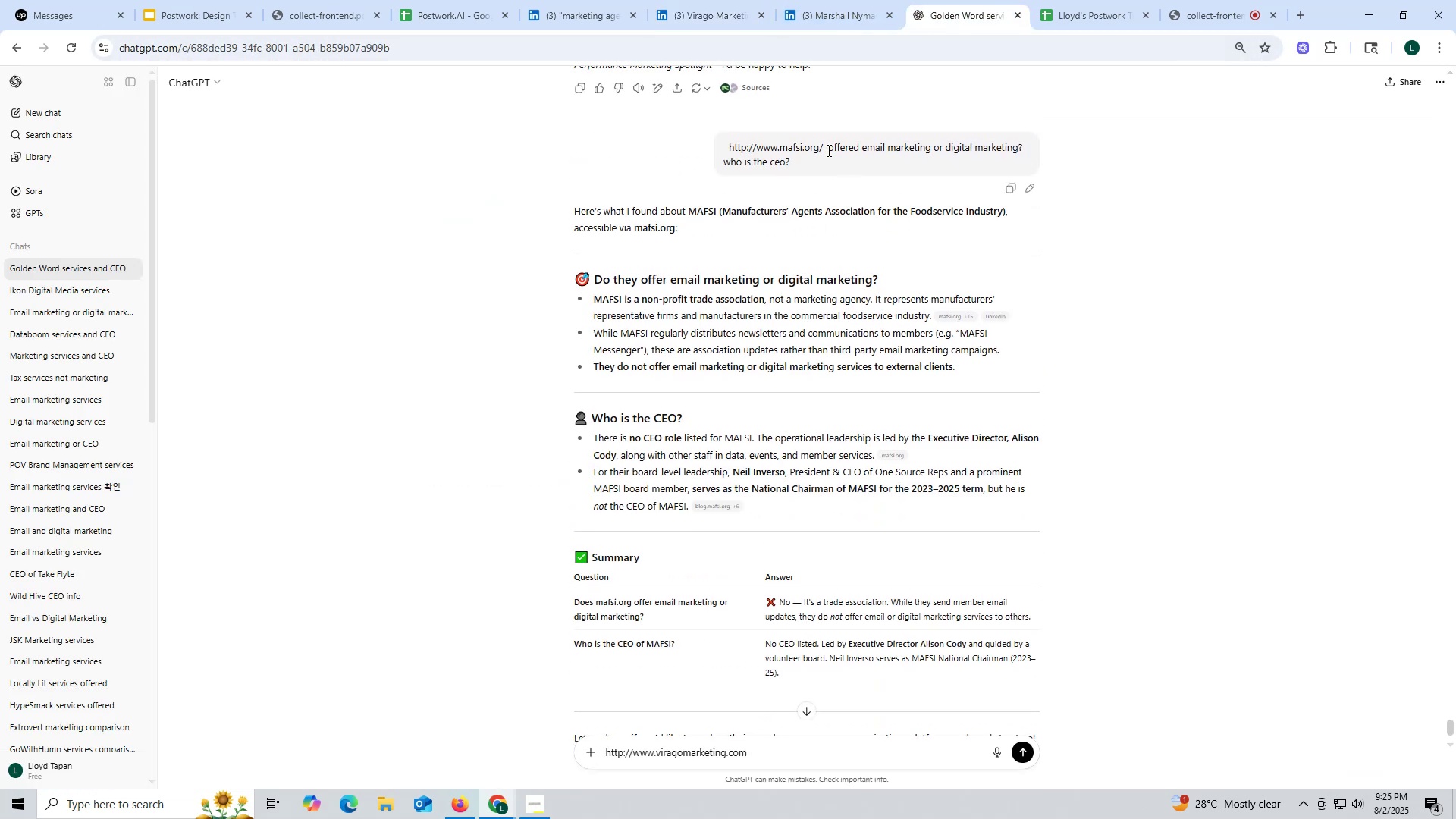 
left_click_drag(start_coordinate=[826, 150], to_coordinate=[858, 166])
 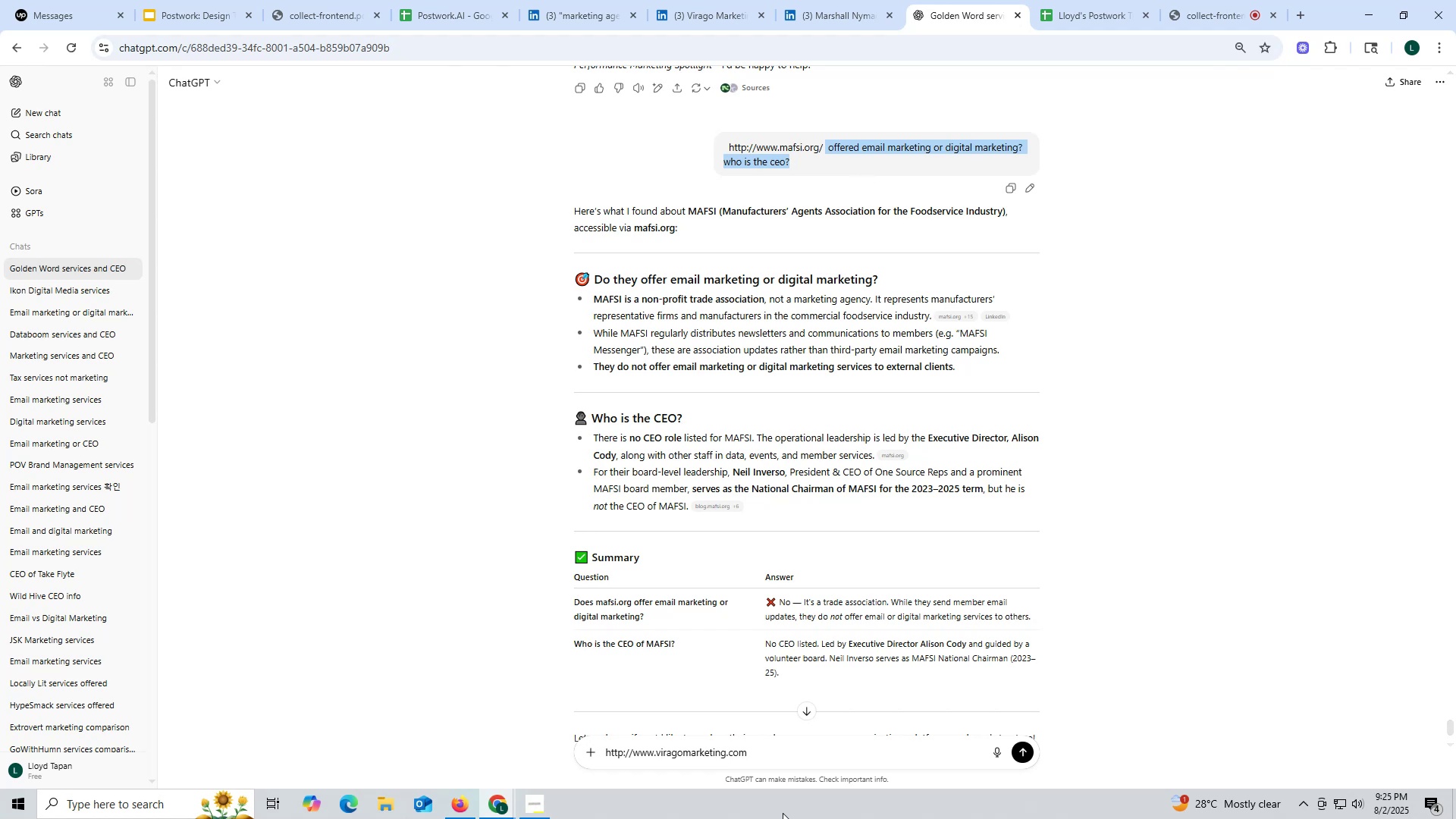 
key(Control+ControlLeft)
 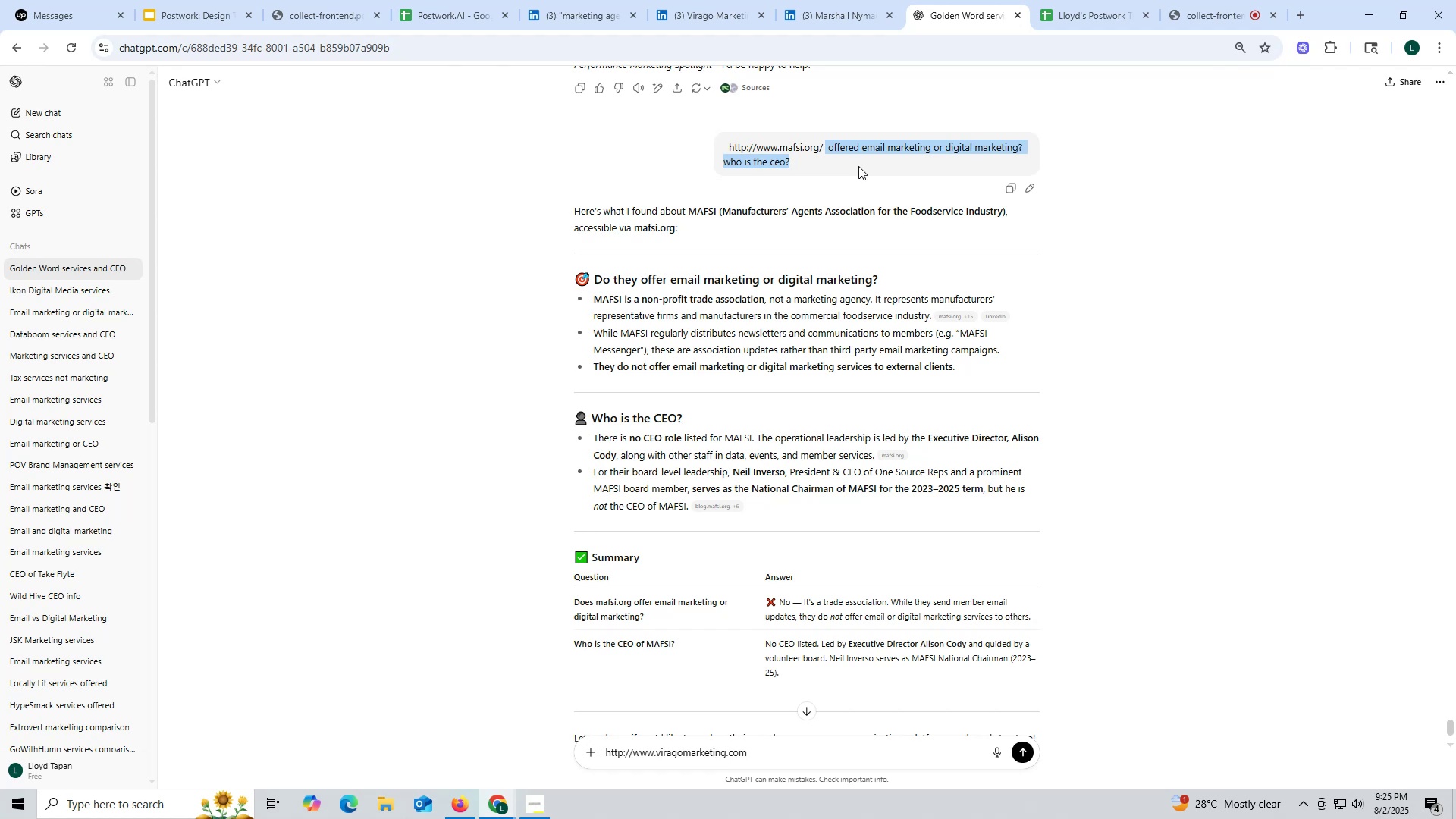 
key(Control+C)
 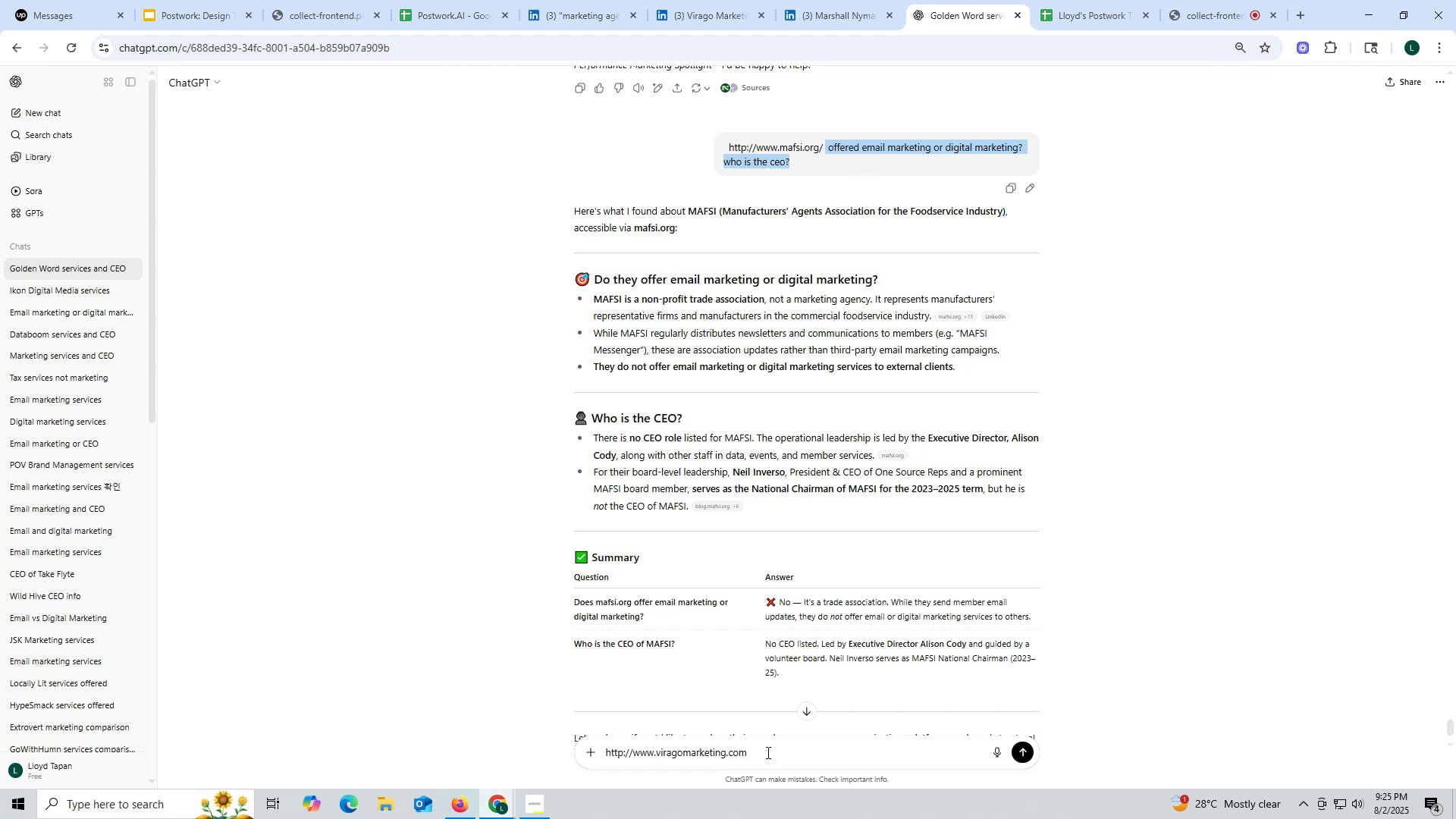 
left_click([766, 751])
 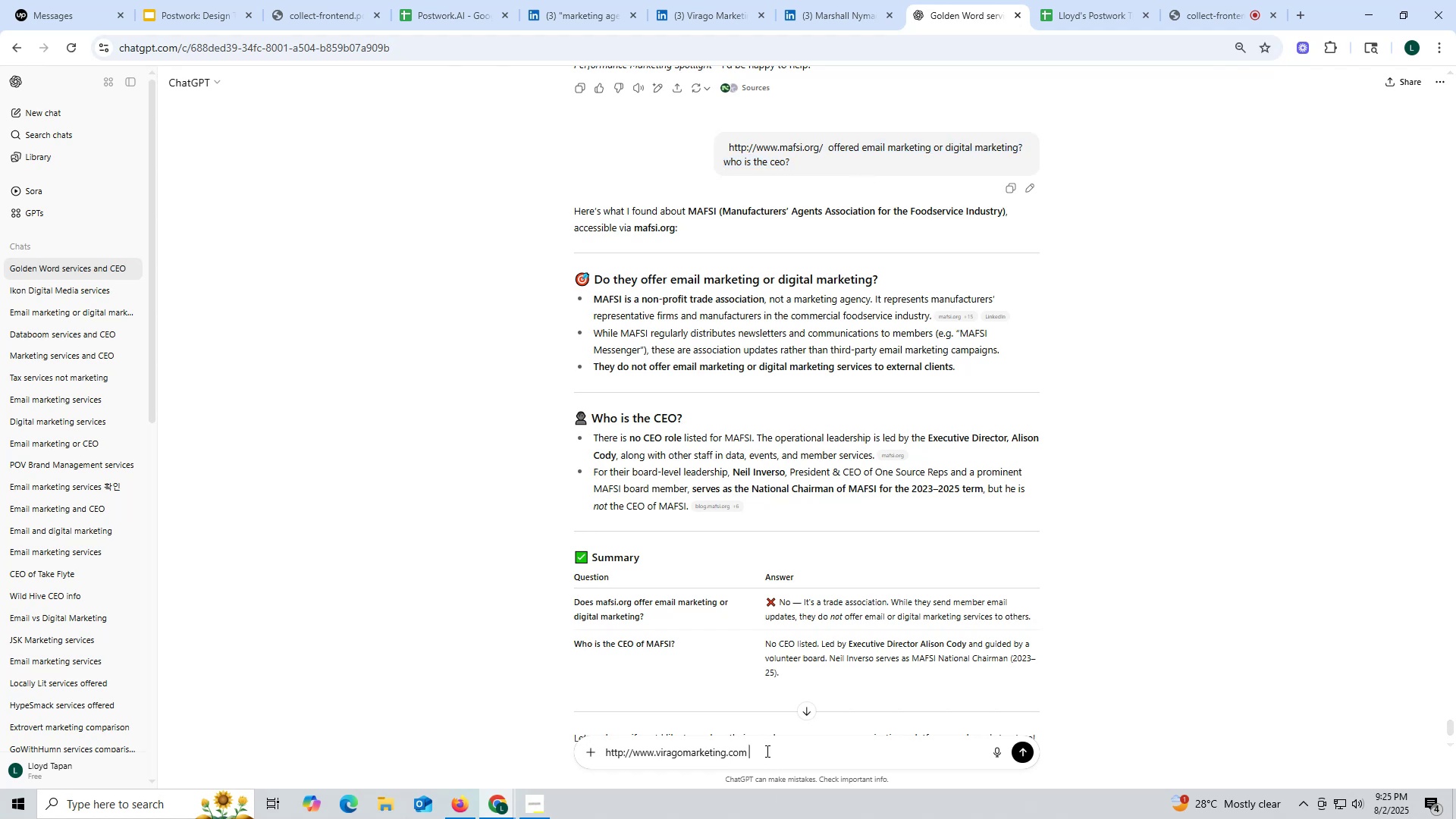 
key(Control+ControlLeft)
 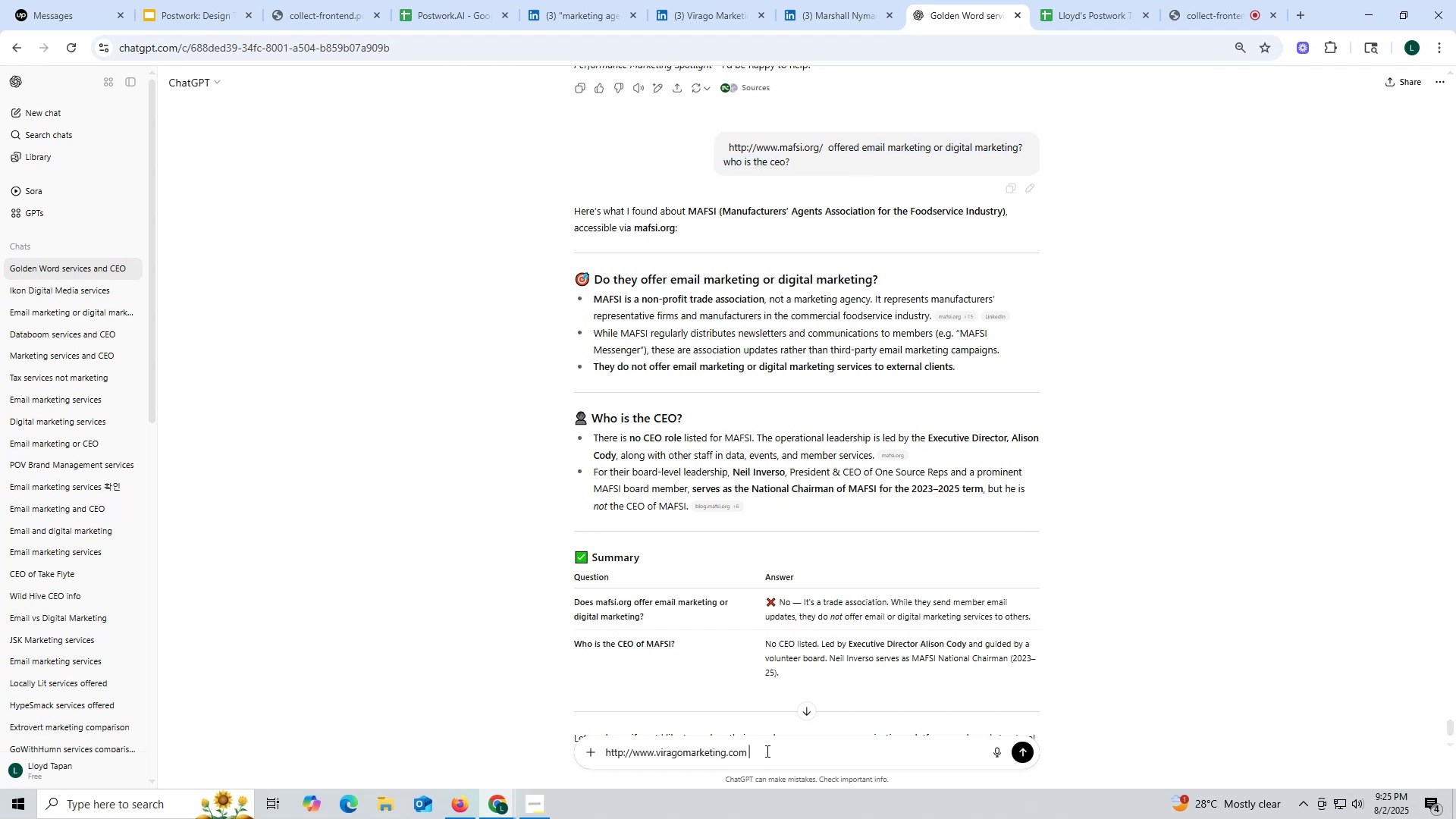 
key(Control+V)
 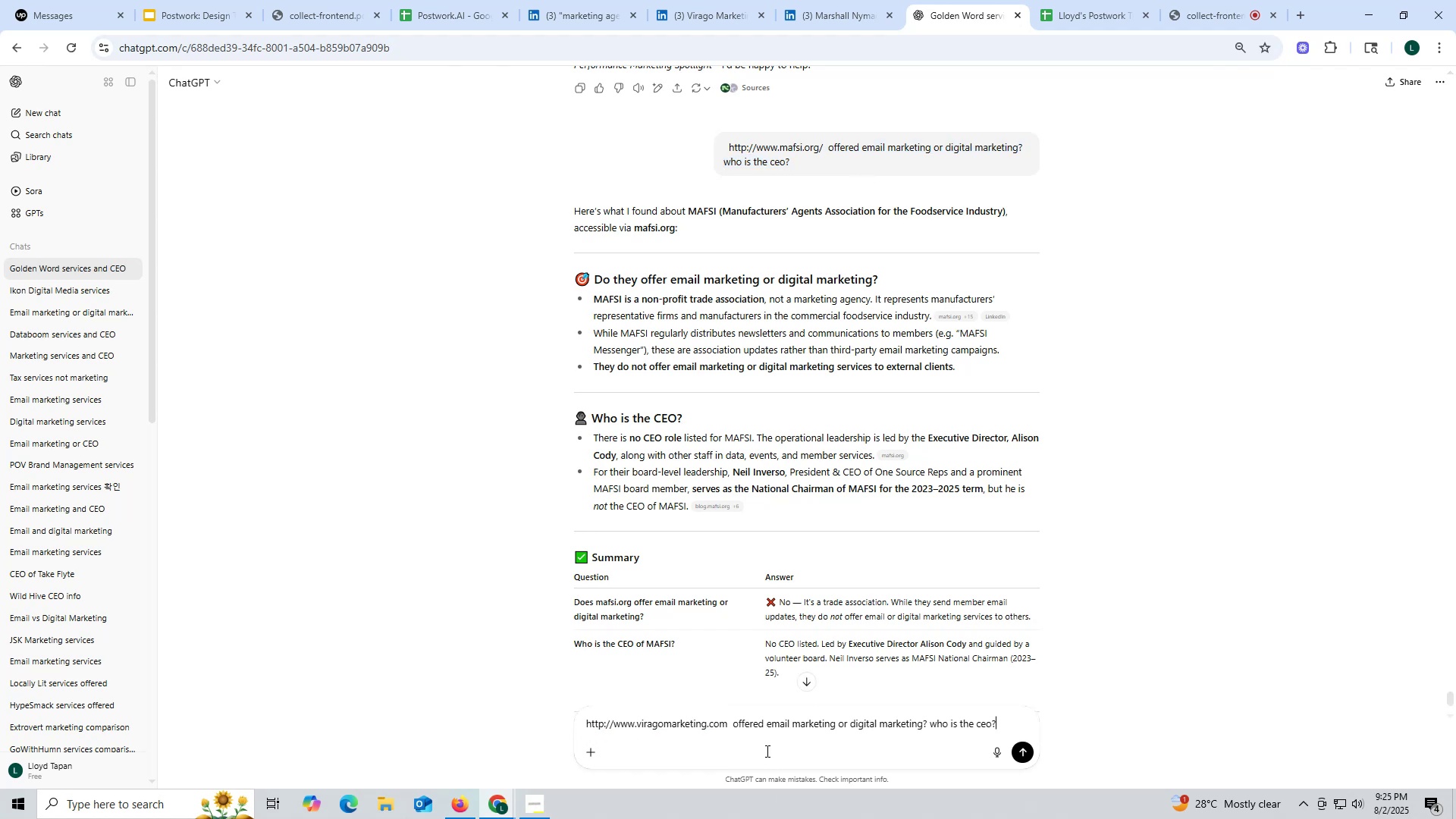 
key(Enter)
 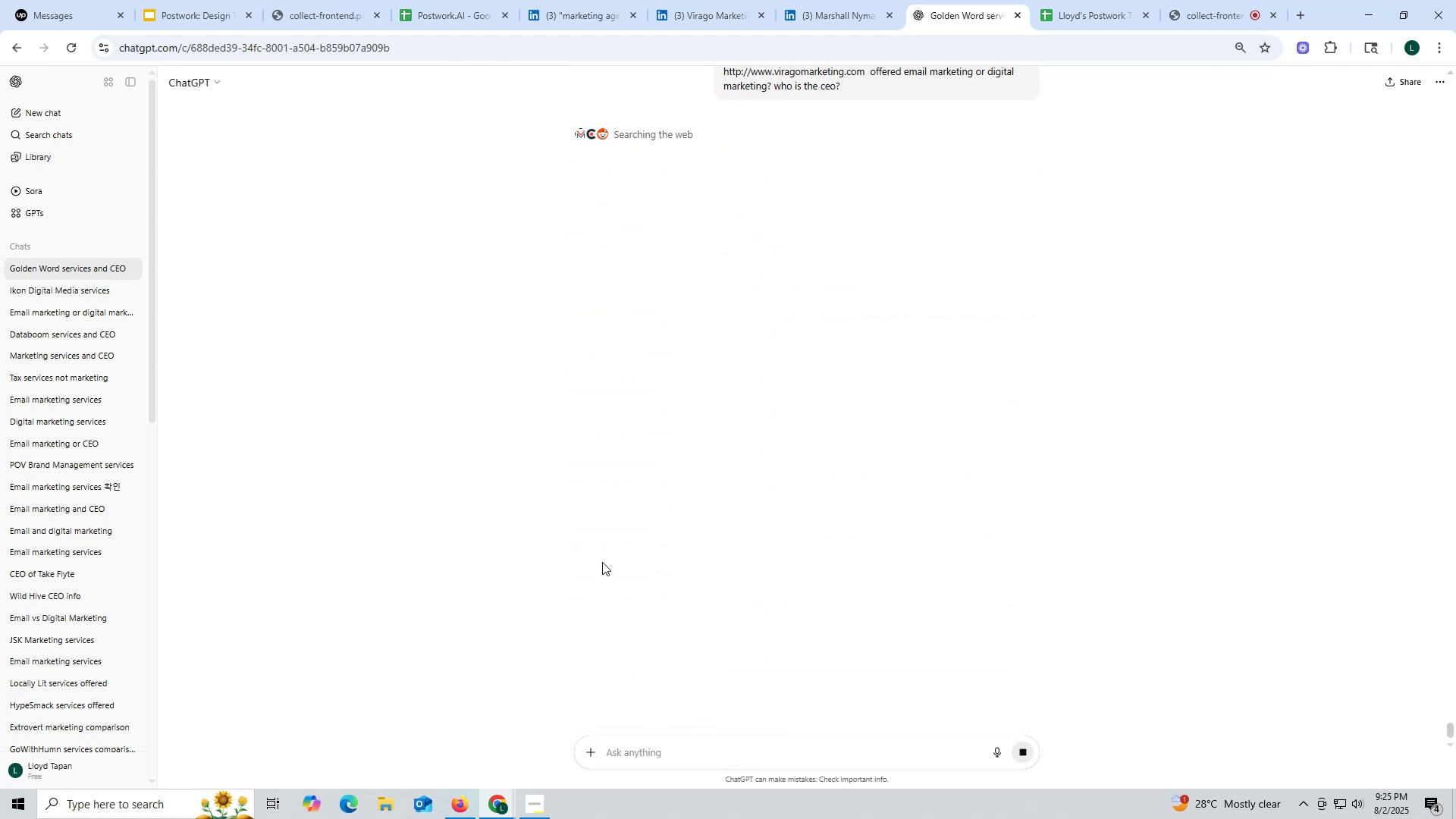 
wait(6.78)
 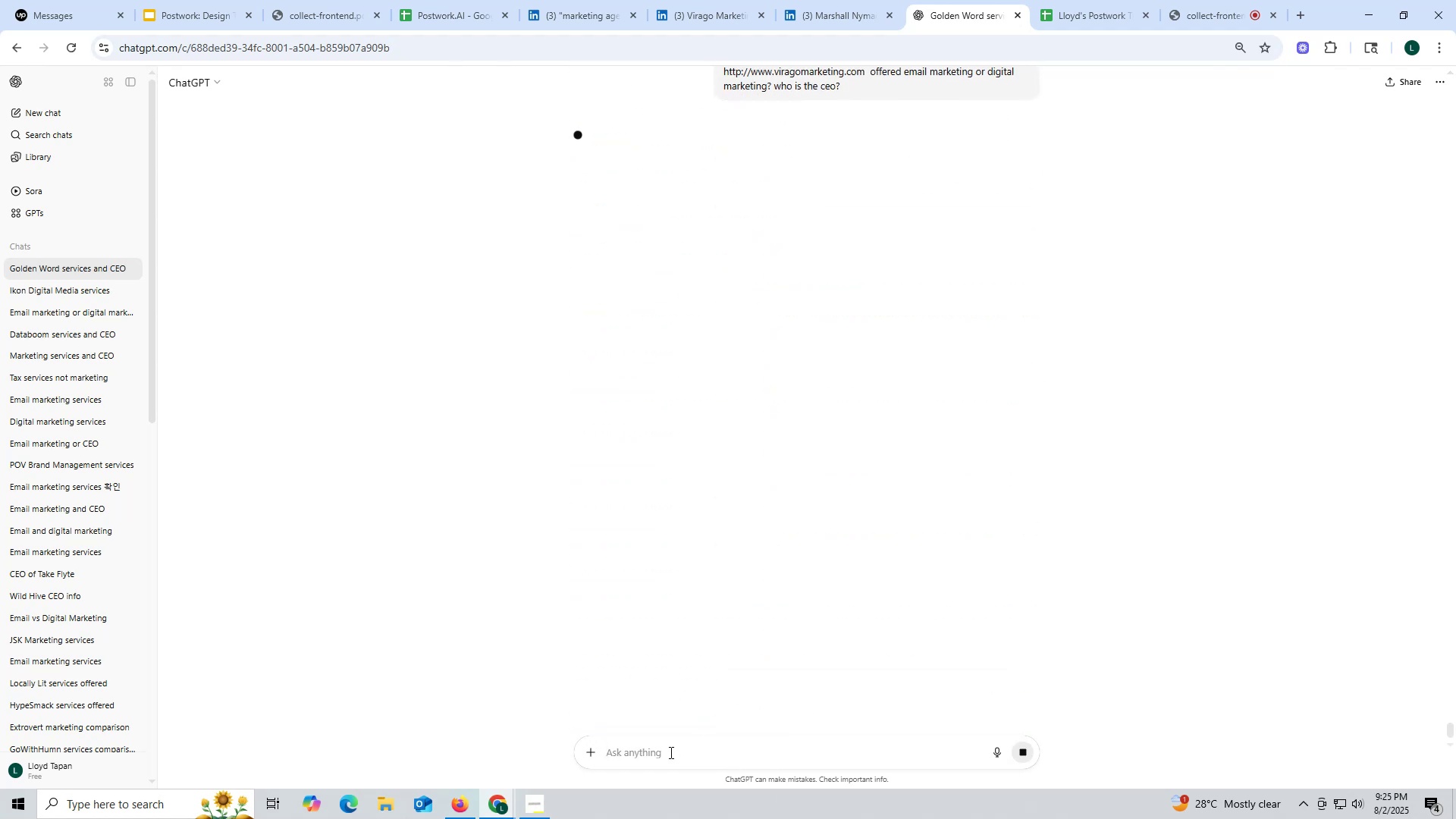 
mouse_move([613, 479])
 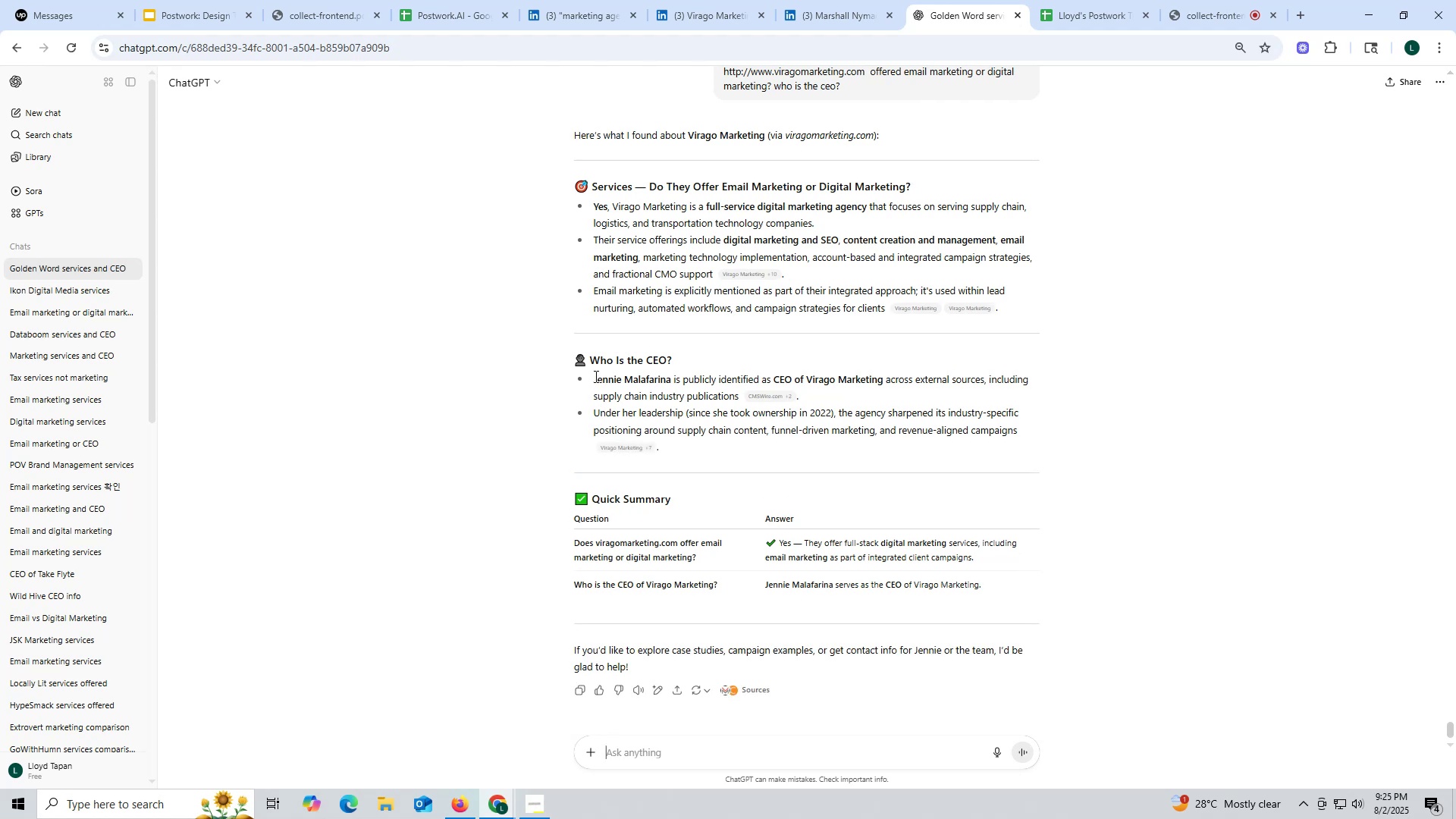 
left_click_drag(start_coordinate=[586, 376], to_coordinate=[672, 383])
 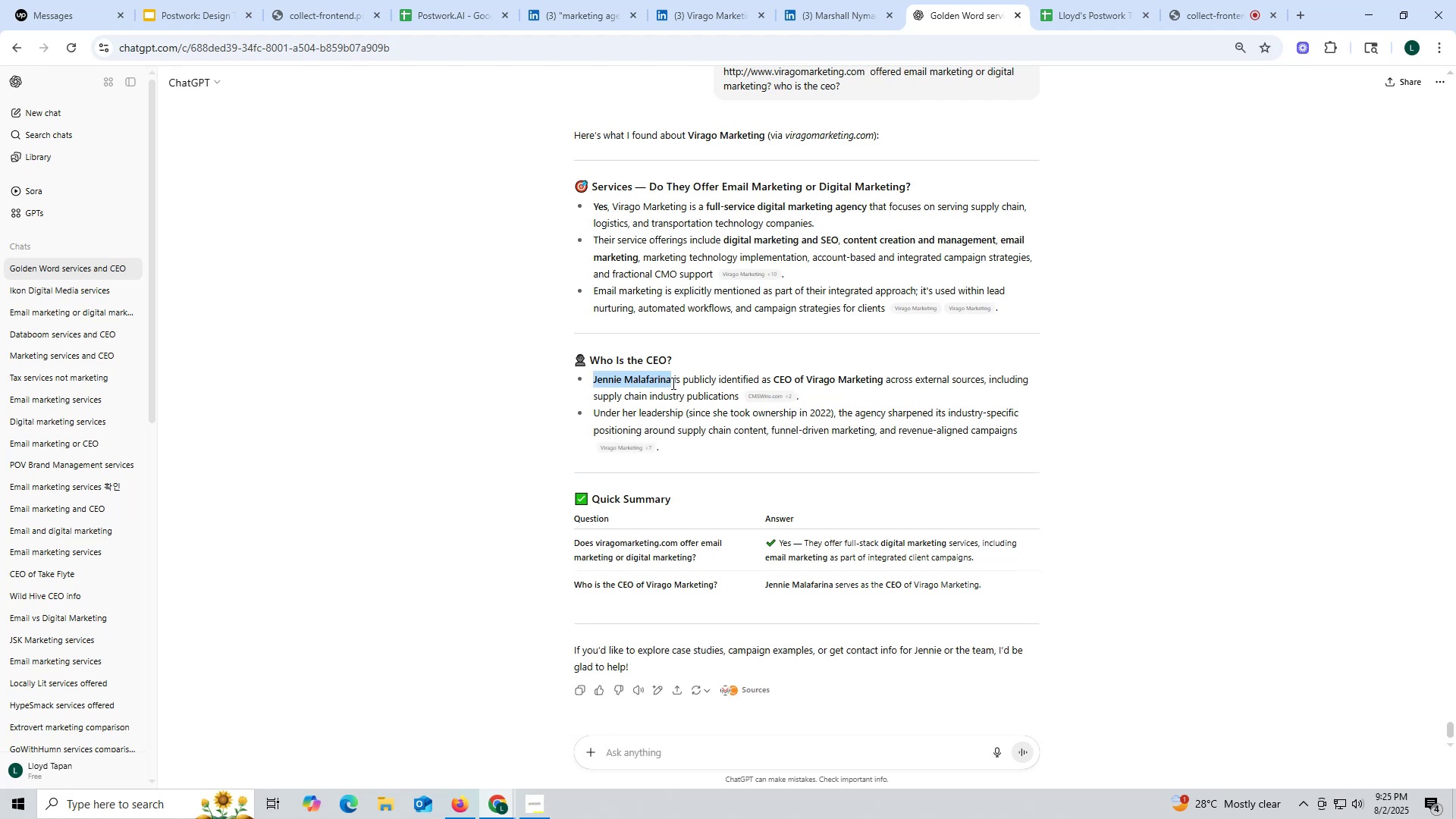 
key(Control+ControlLeft)
 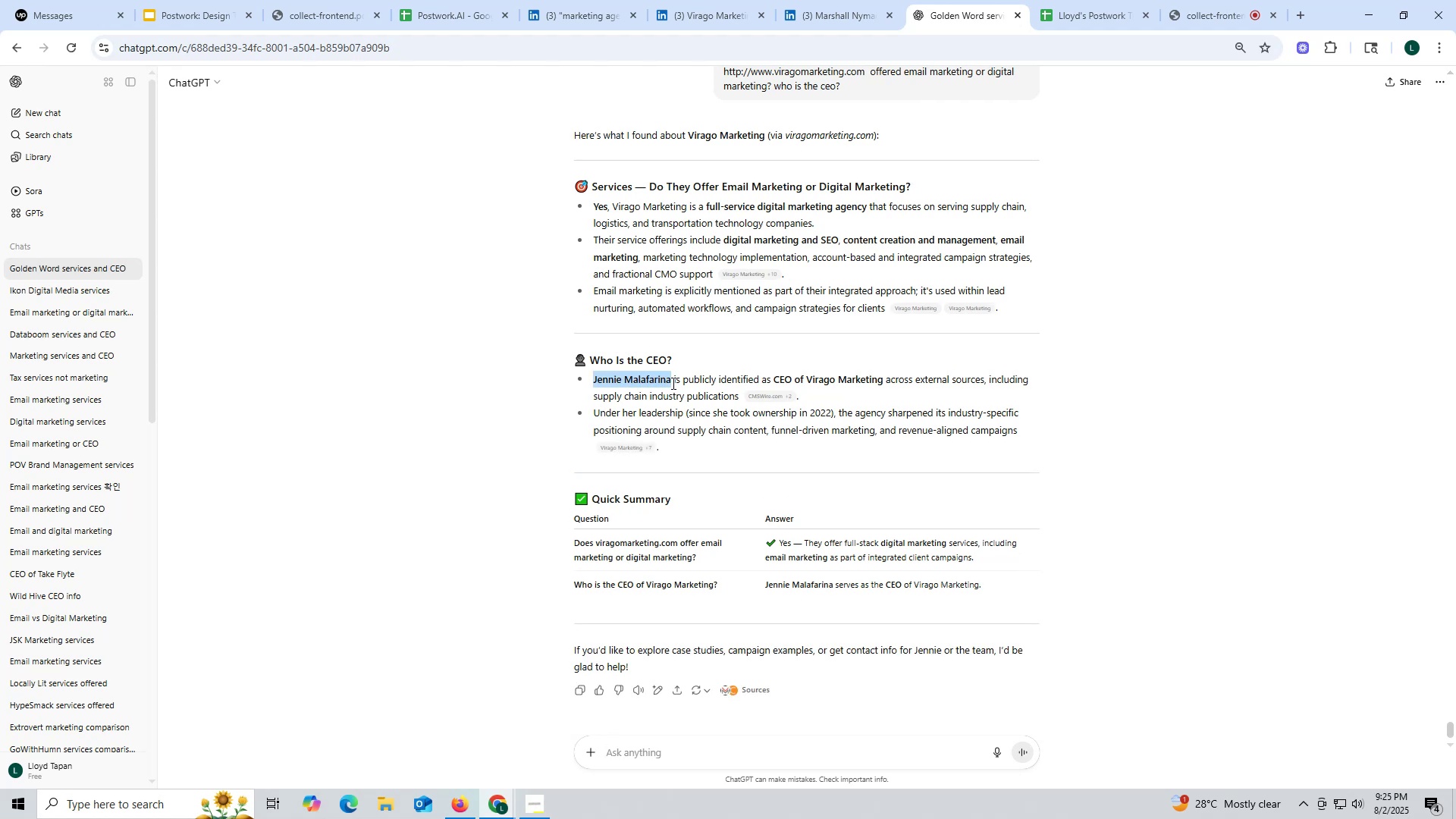 
key(Control+C)
 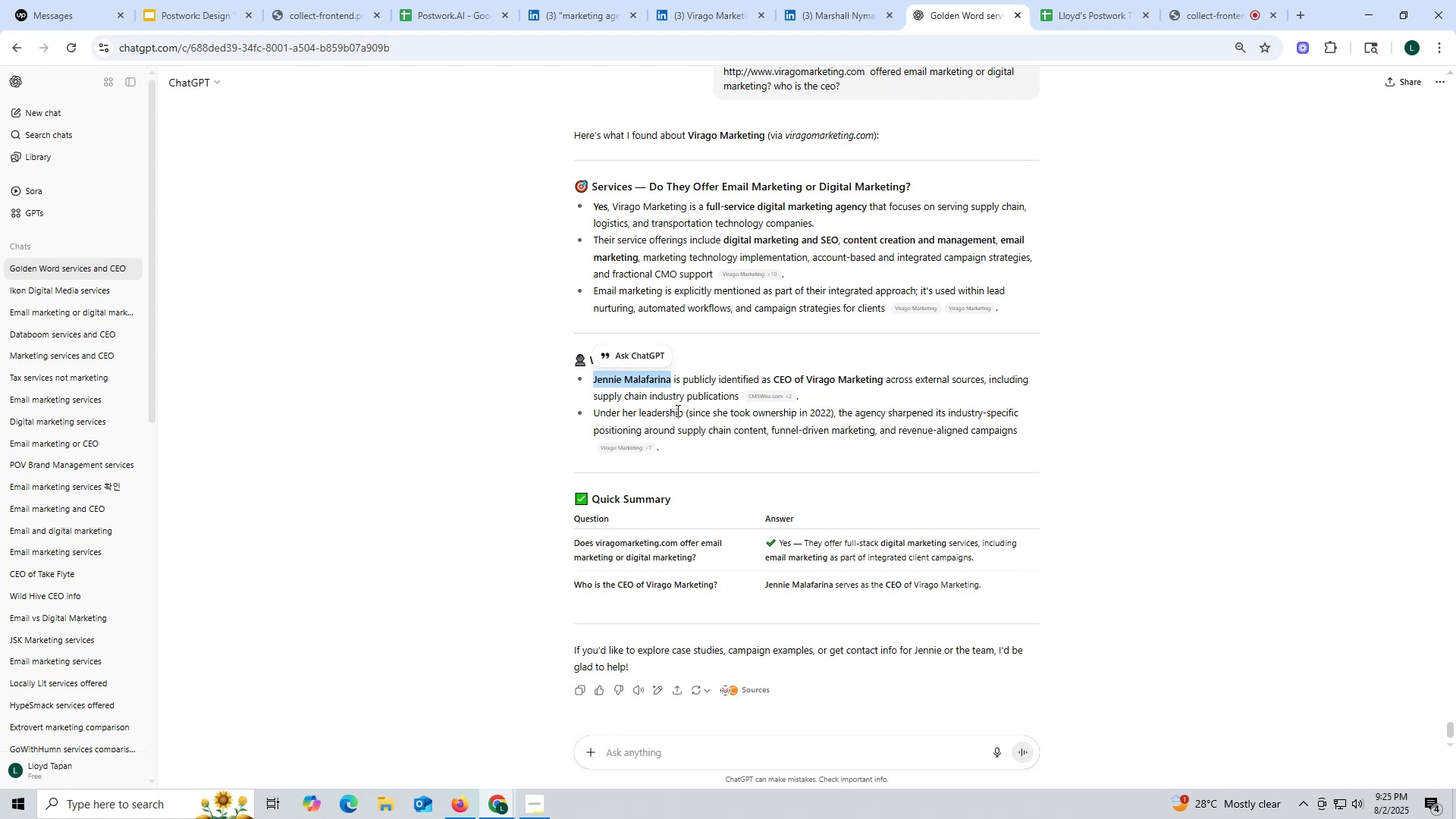 
key(Control+ControlLeft)
 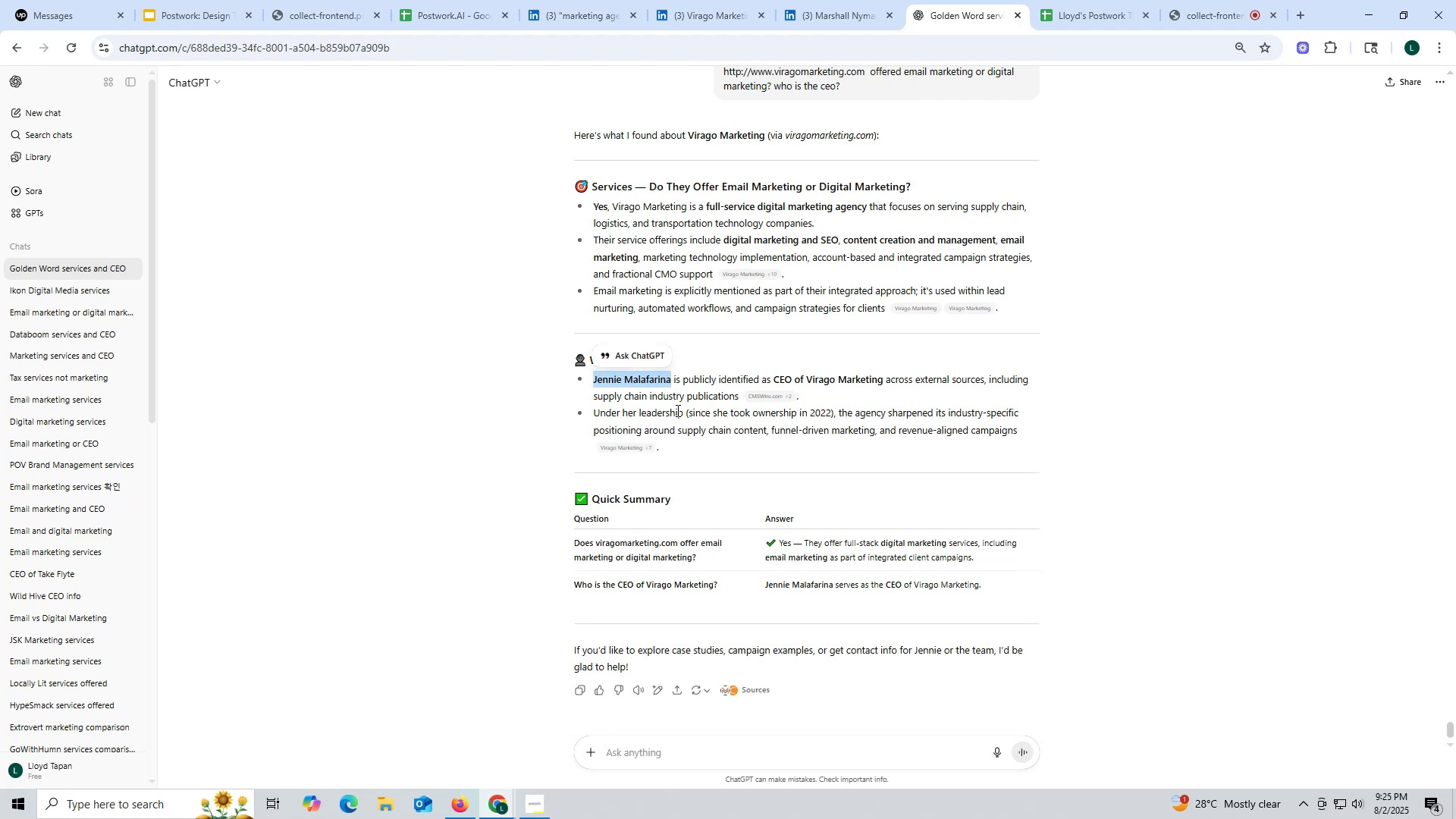 
key(Control+C)
 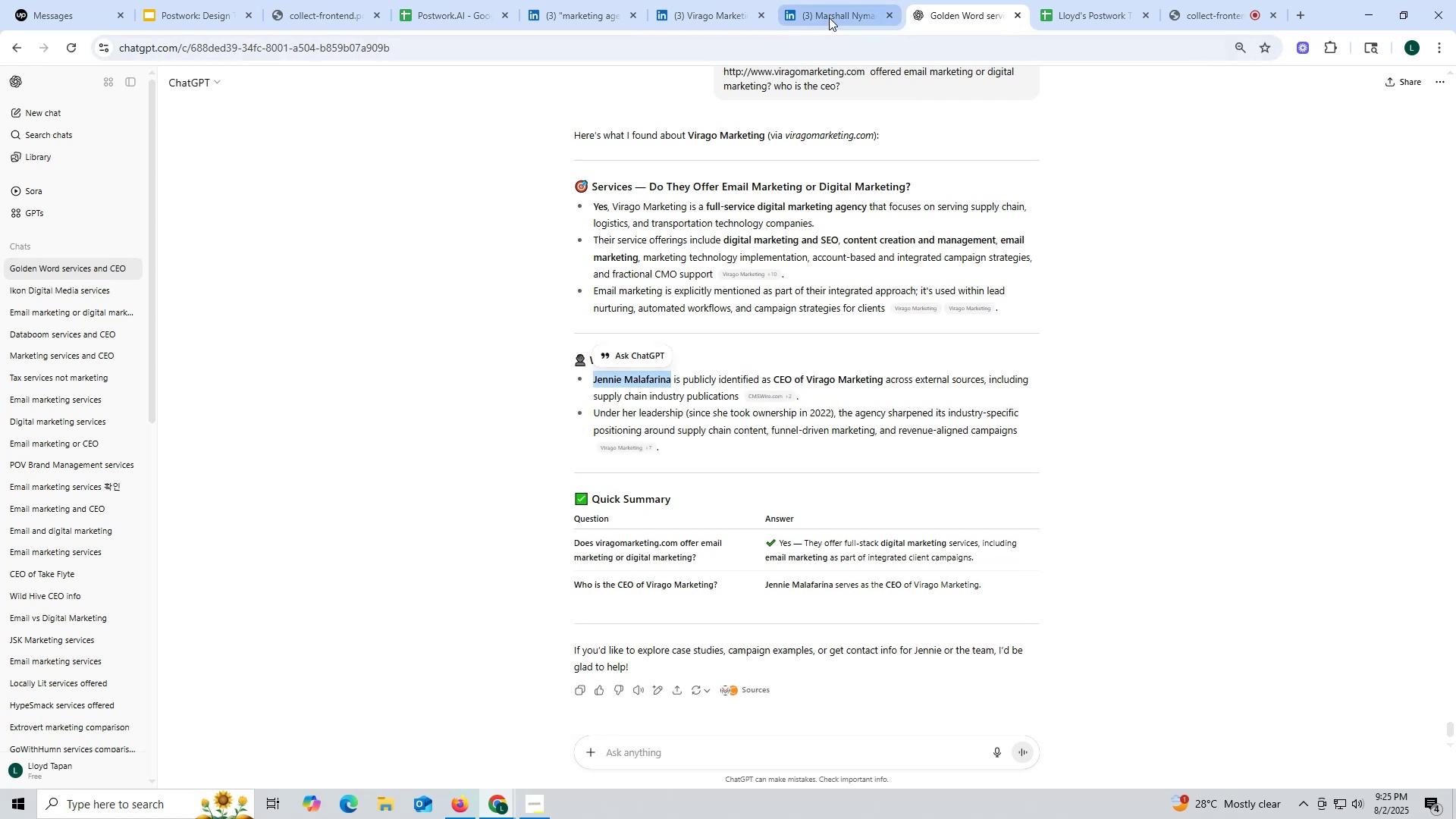 
left_click([829, 17])
 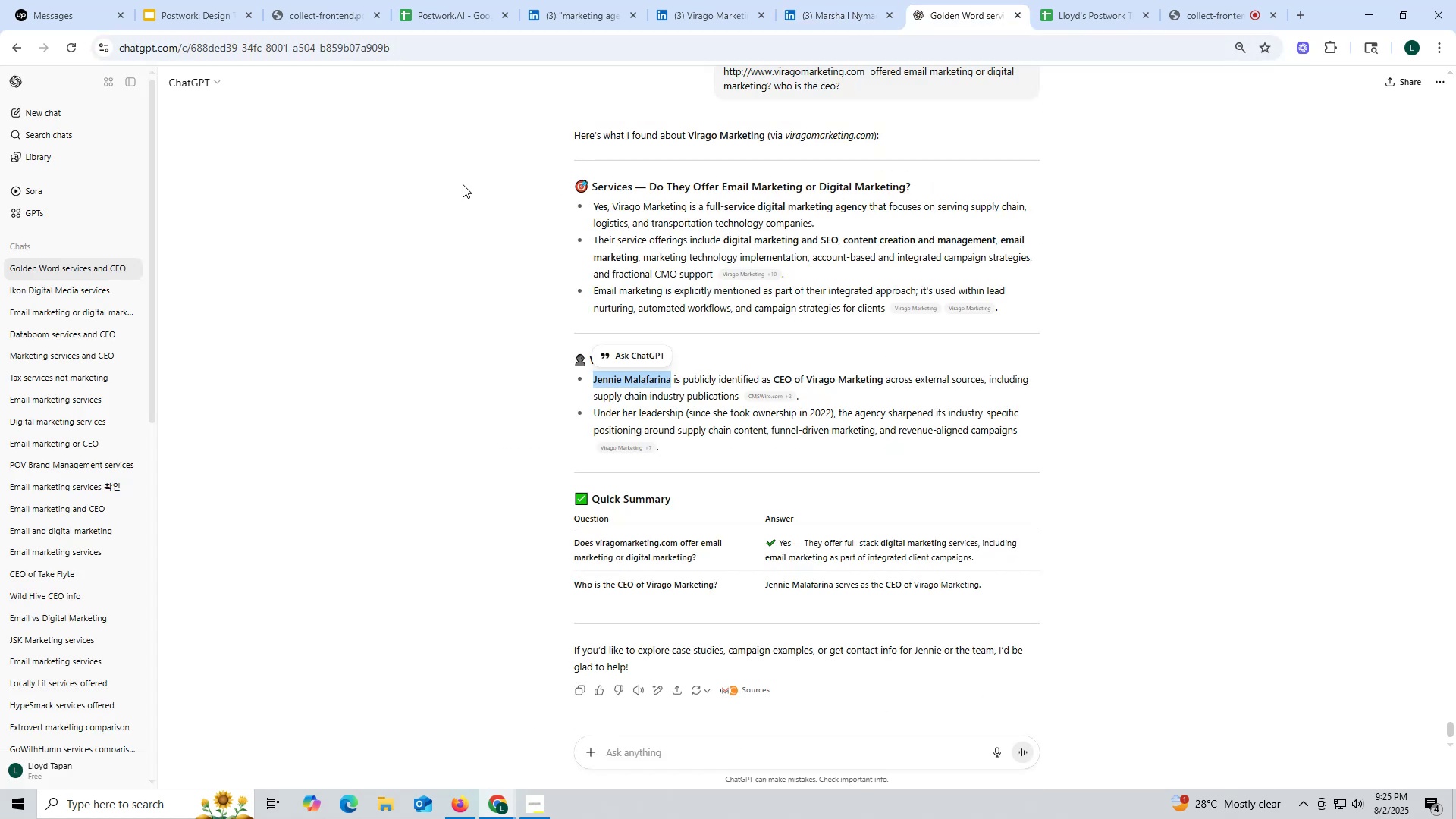 
left_click([824, 7])
 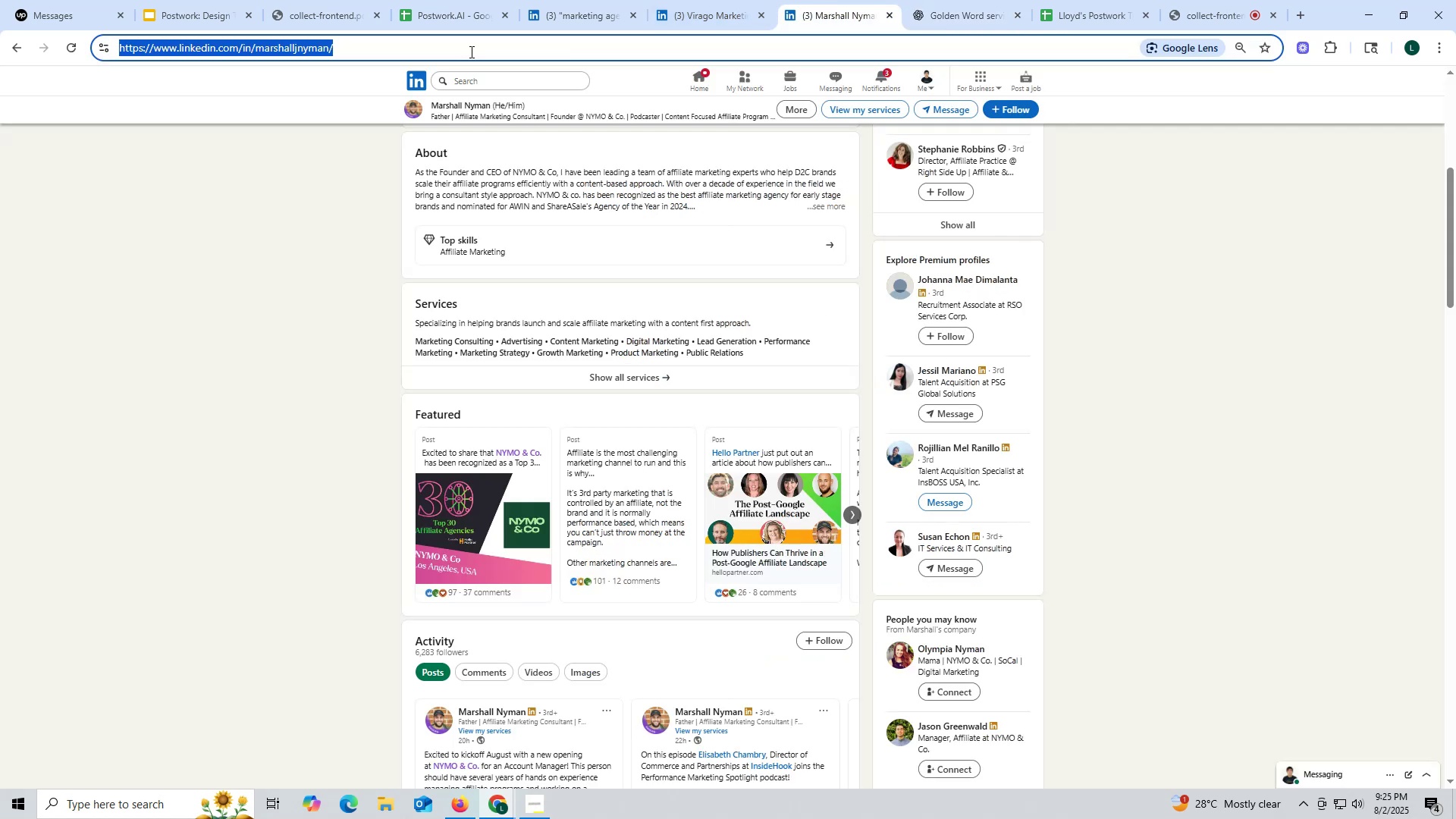 
key(Control+ControlLeft)
 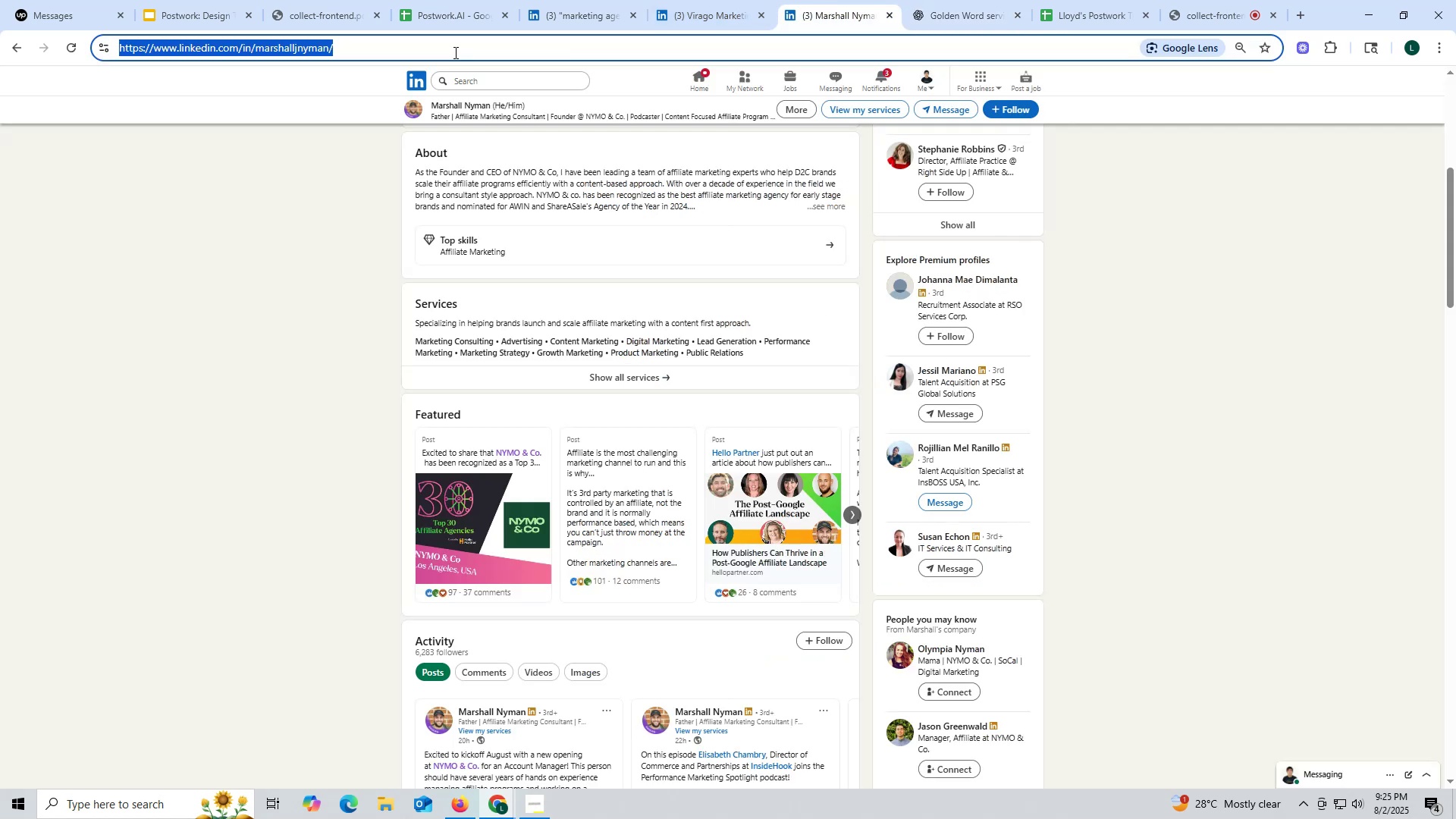 
key(Control+V)
 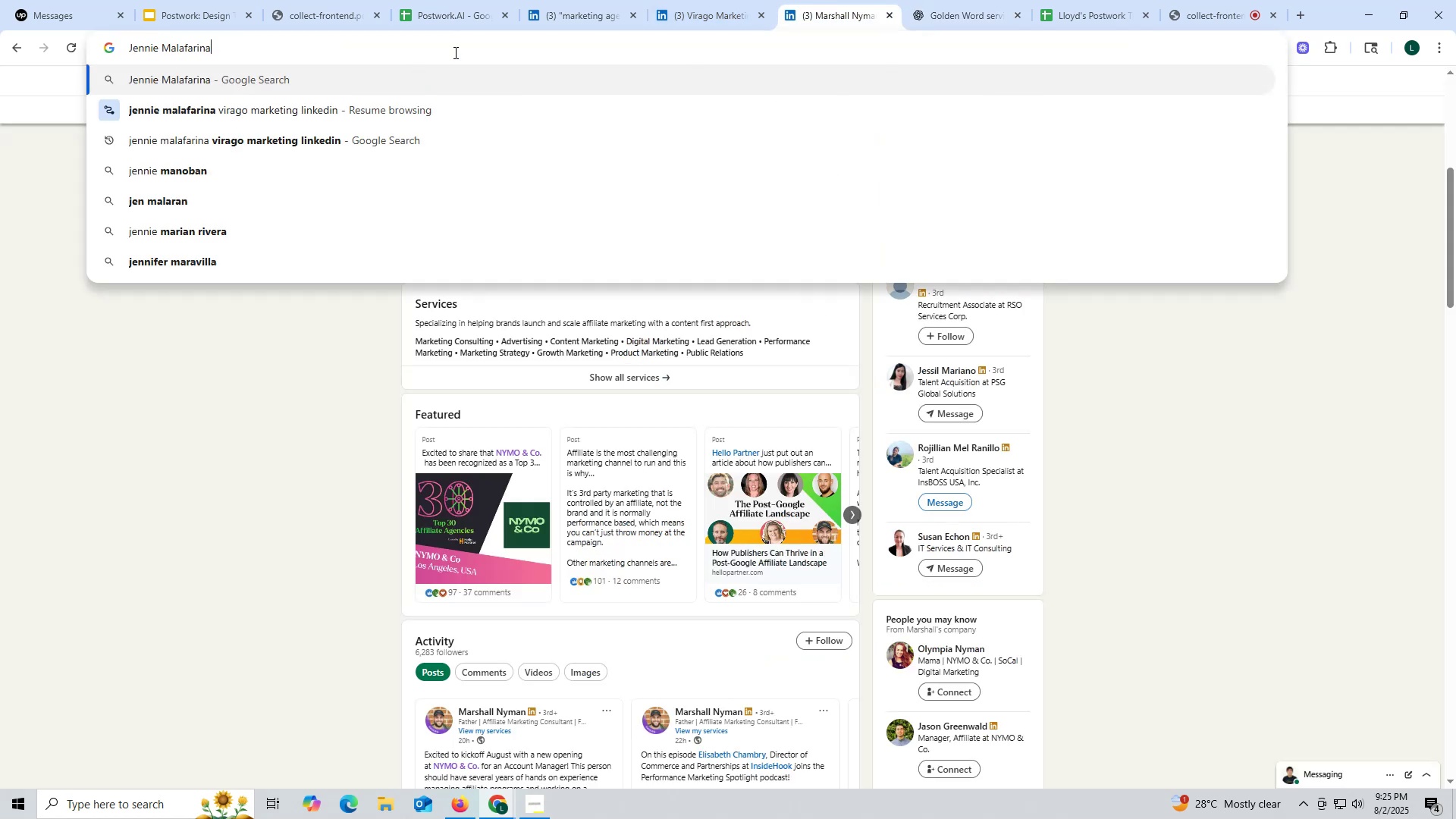 
key(Space)
 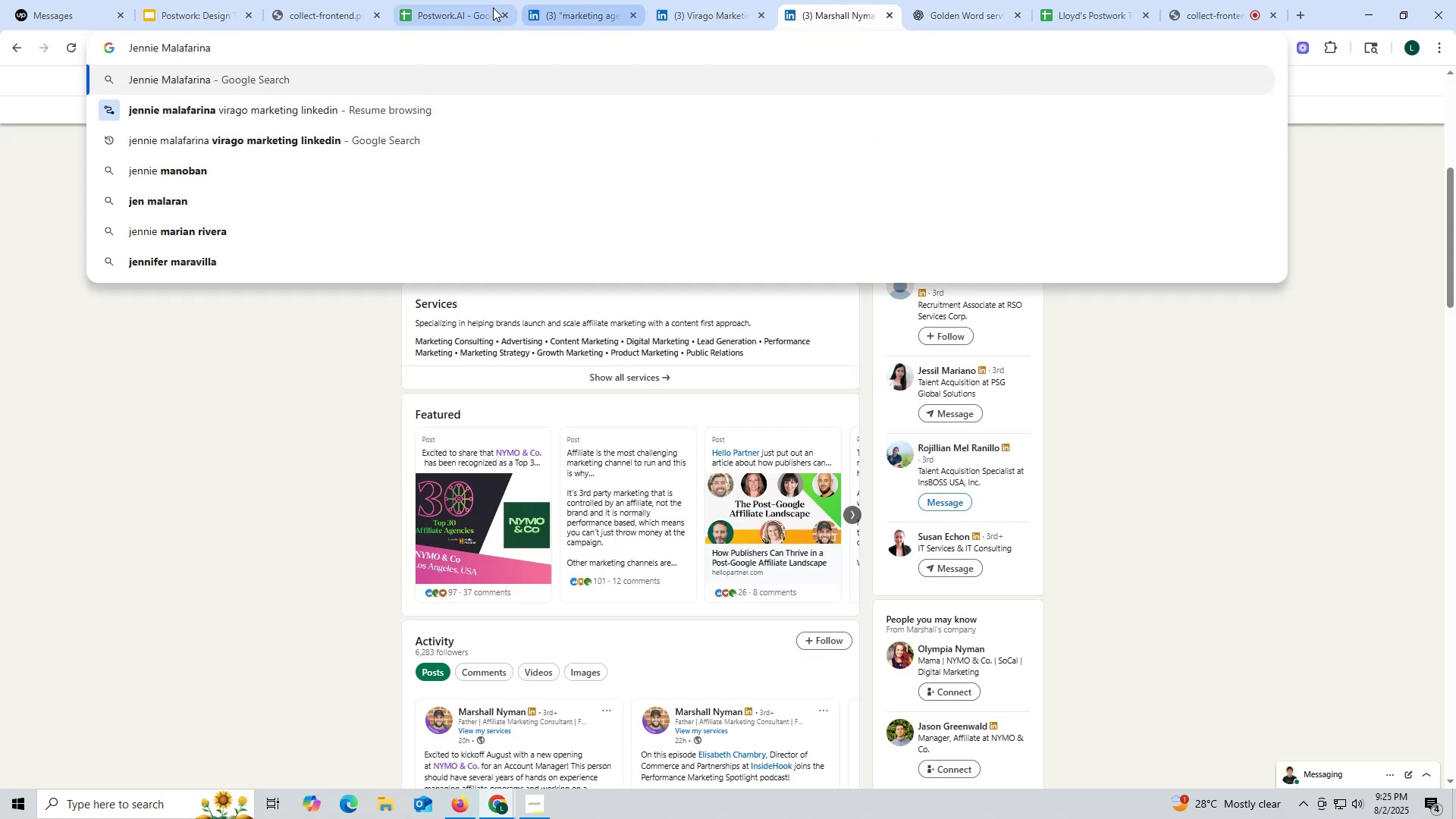 
left_click([689, 25])
 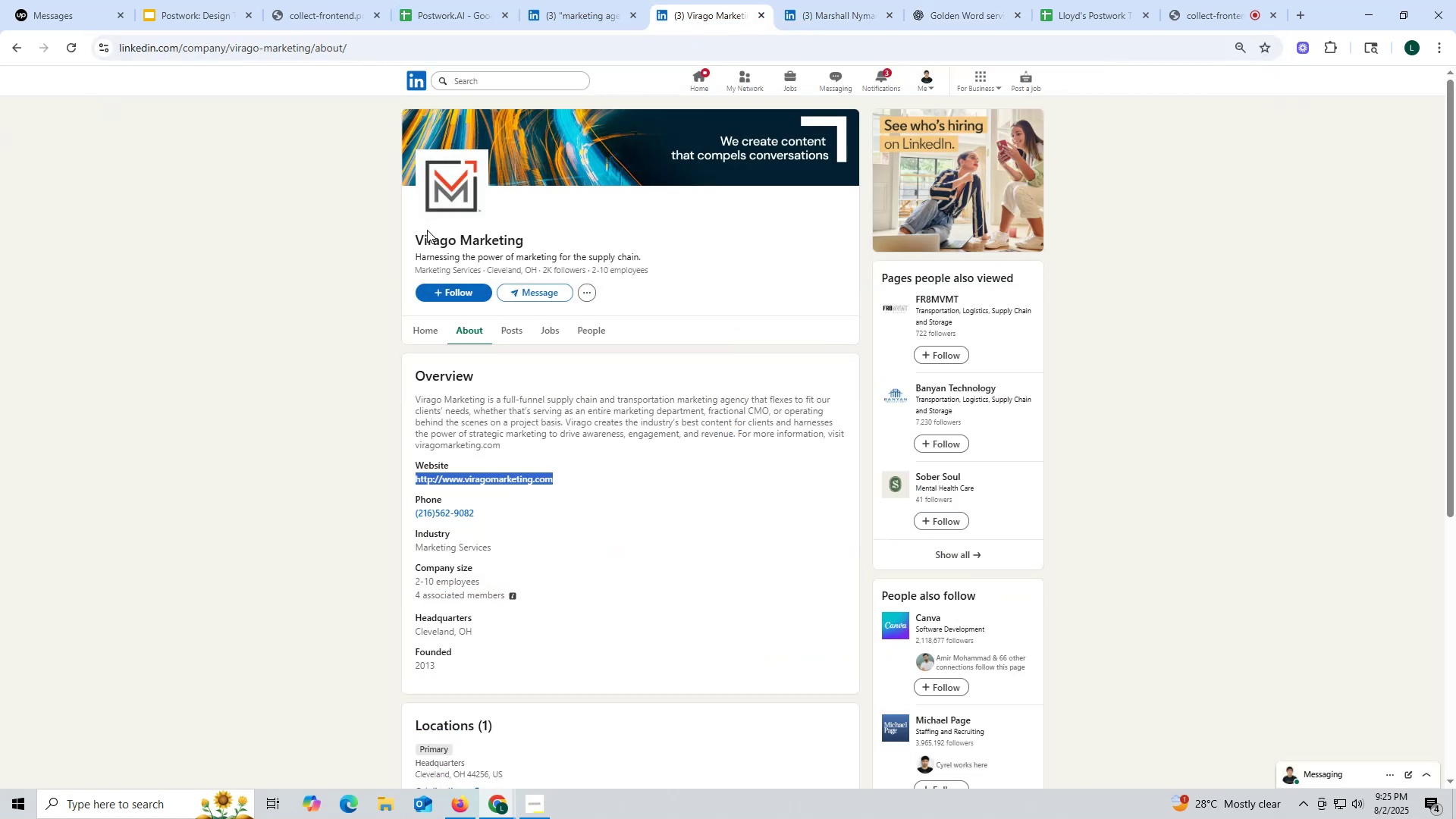 
left_click_drag(start_coordinate=[407, 234], to_coordinate=[528, 233])
 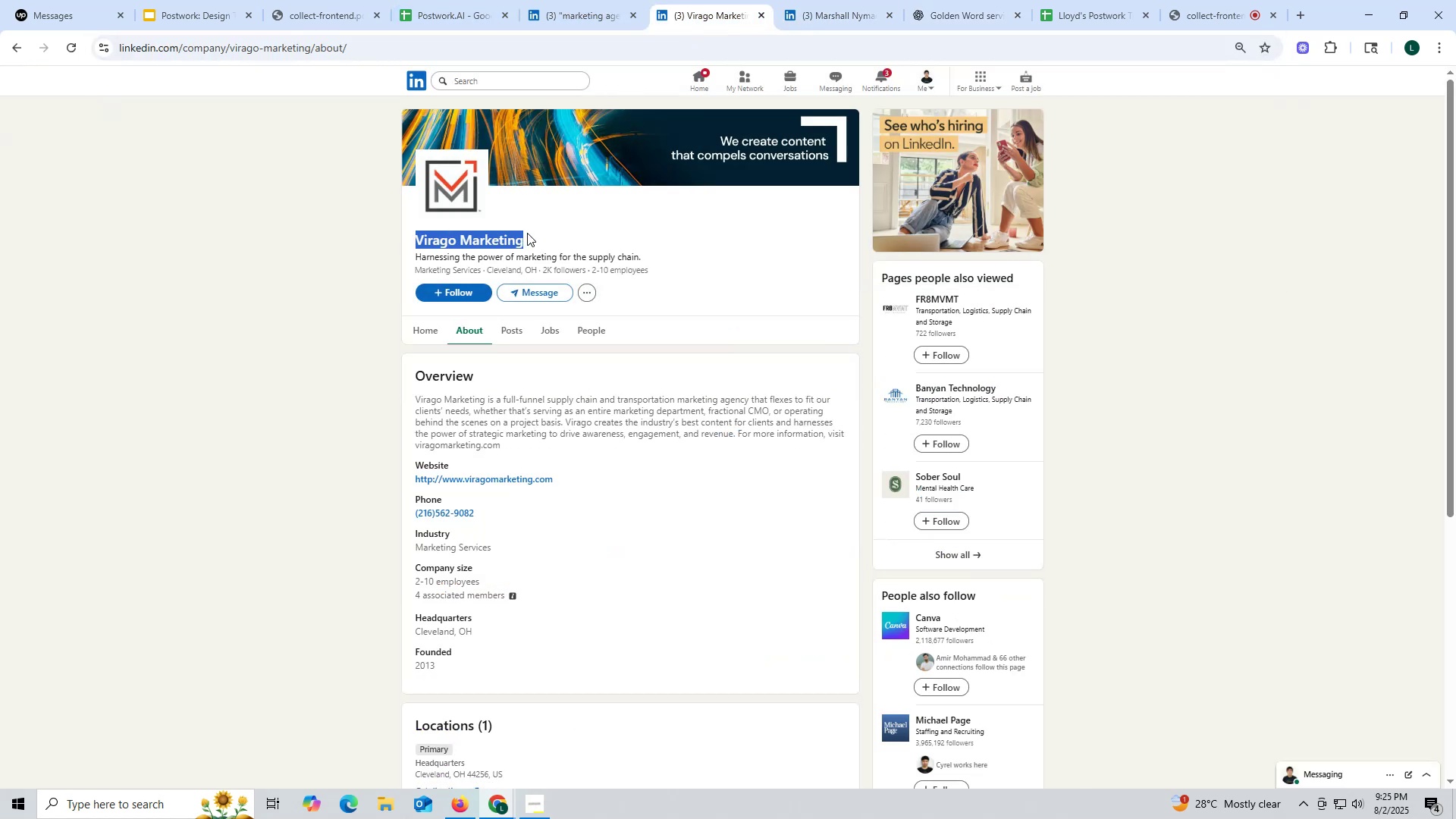 
key(Control+ControlLeft)
 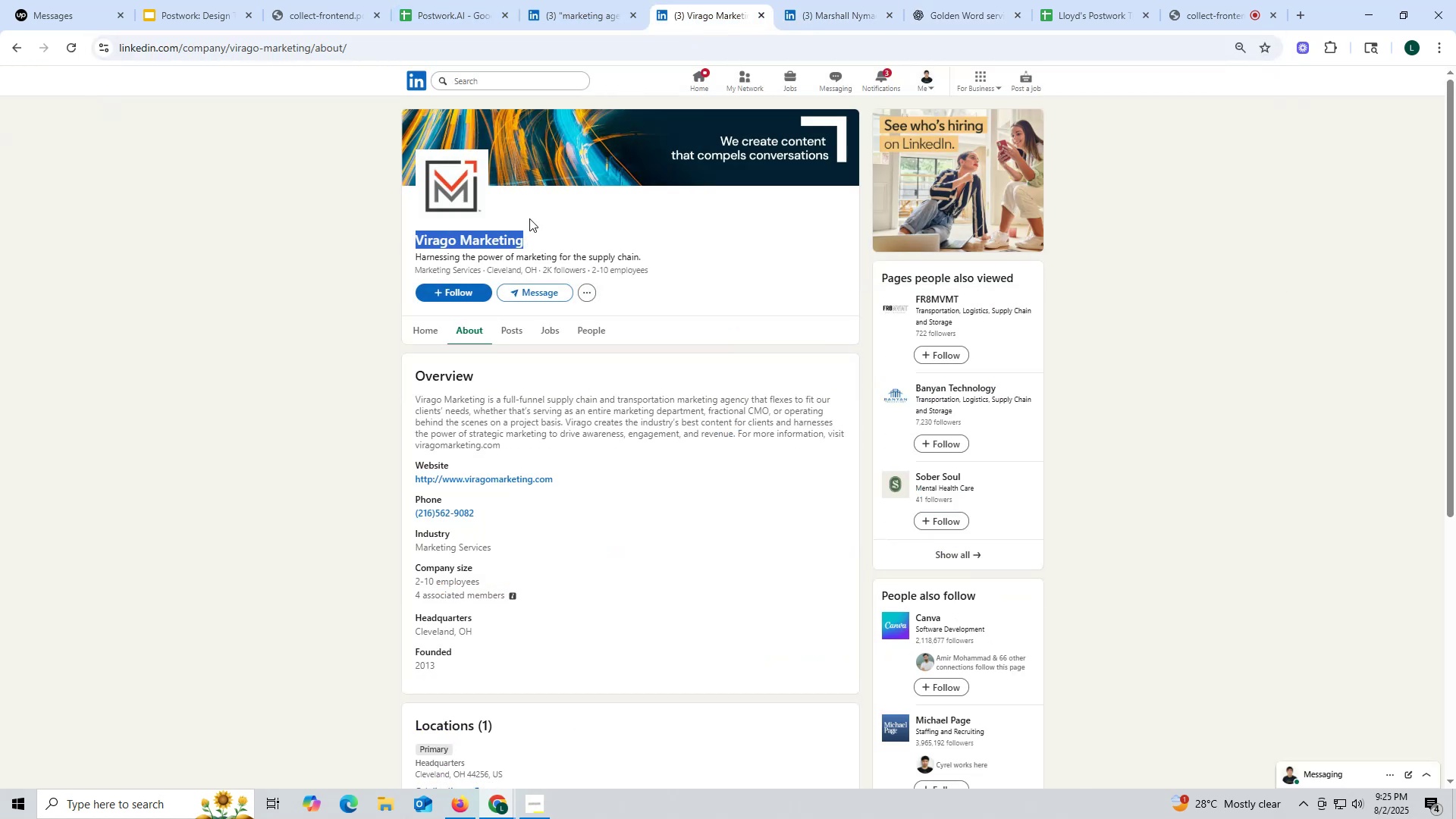 
key(Control+C)
 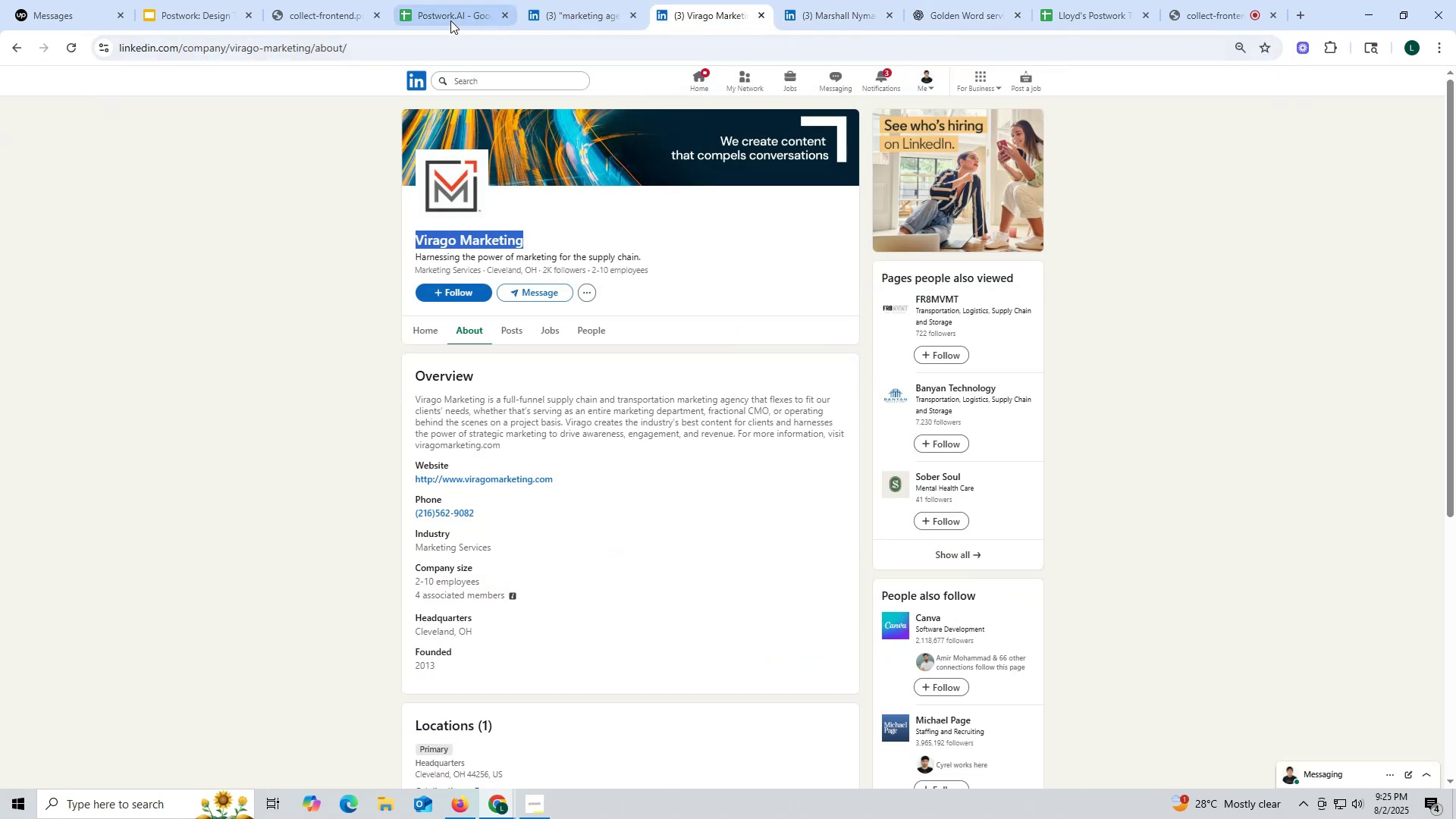 
left_click([450, 20])
 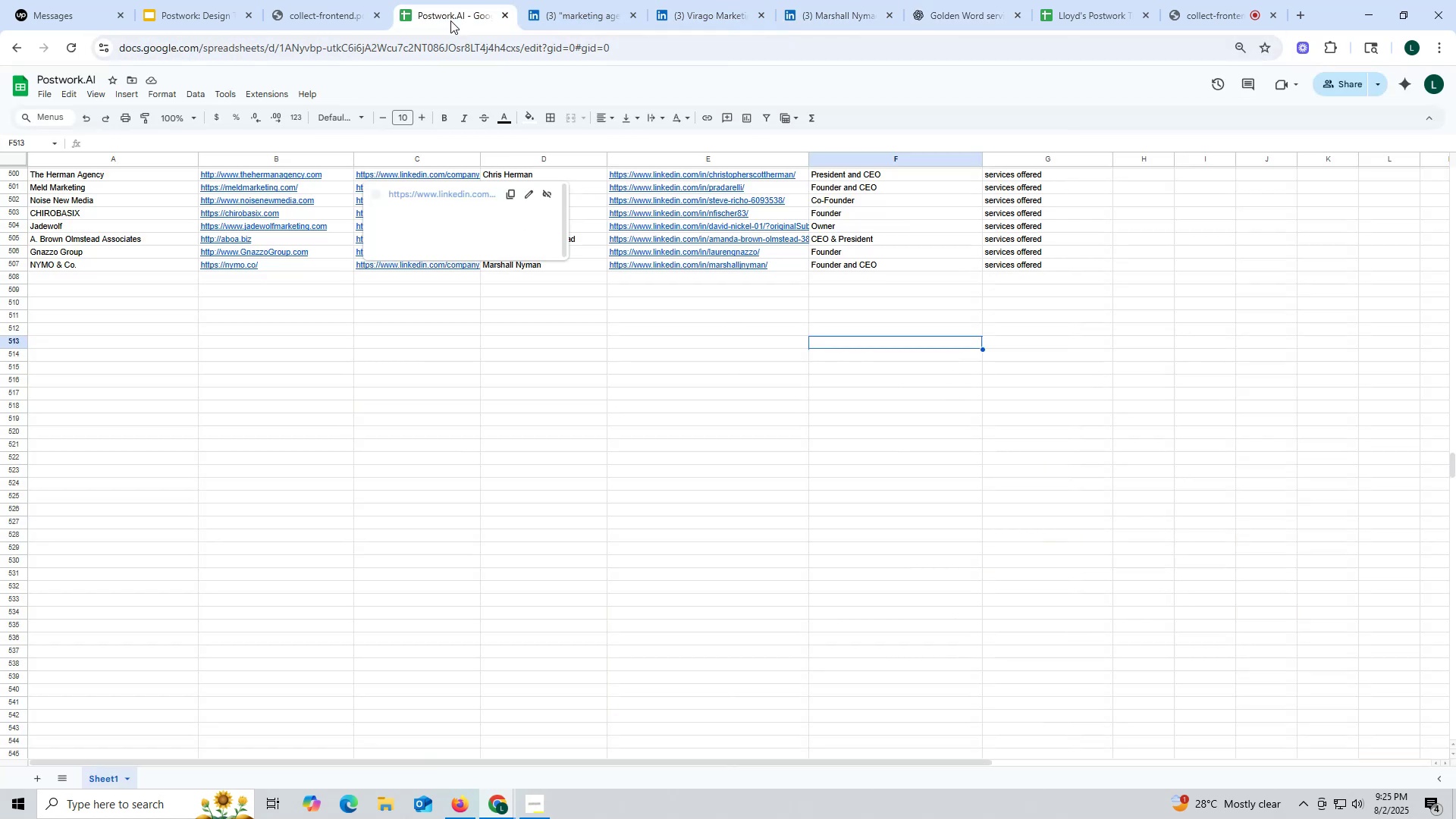 
key(Control+ControlLeft)
 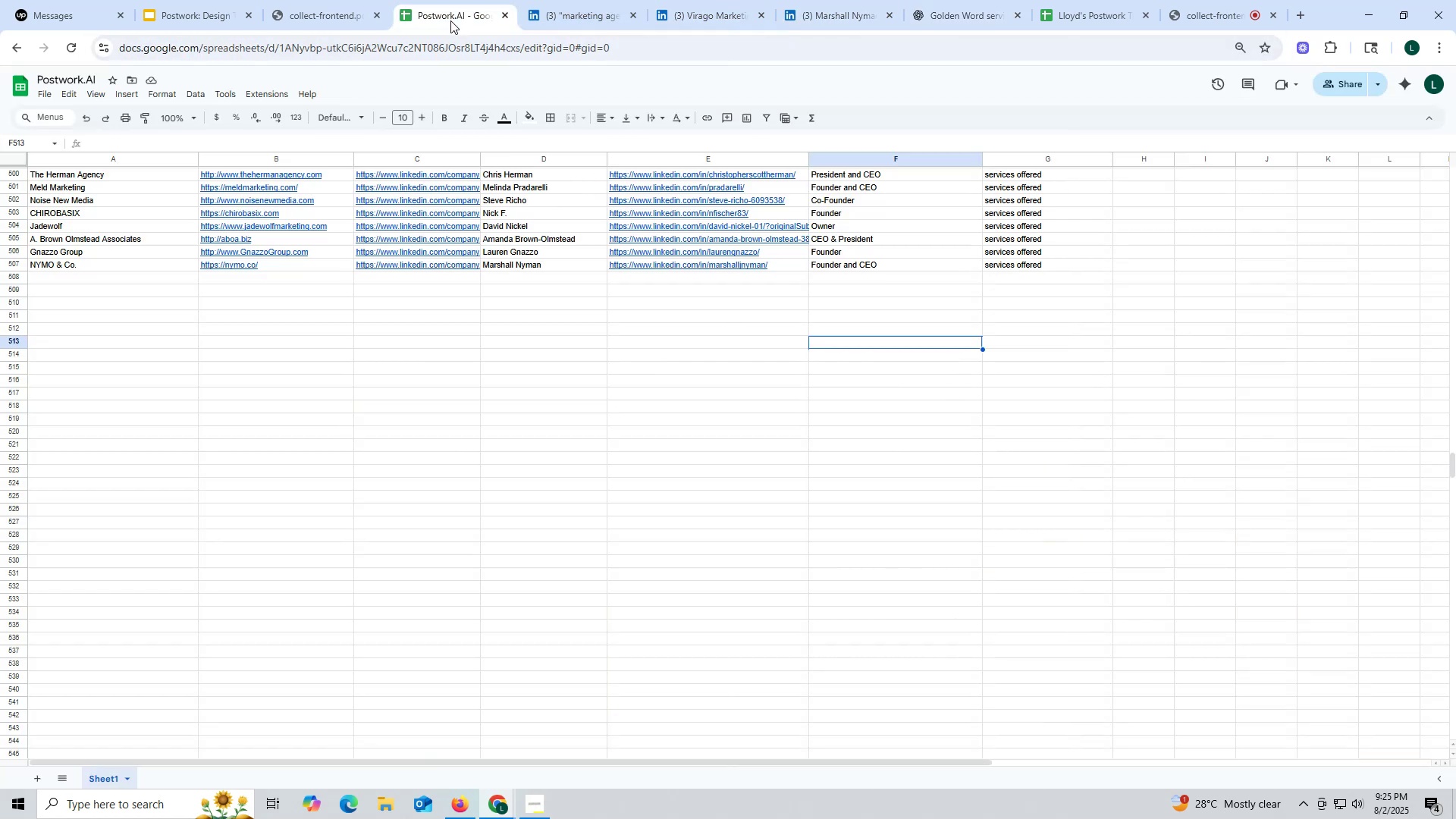 
key(Control+F)
 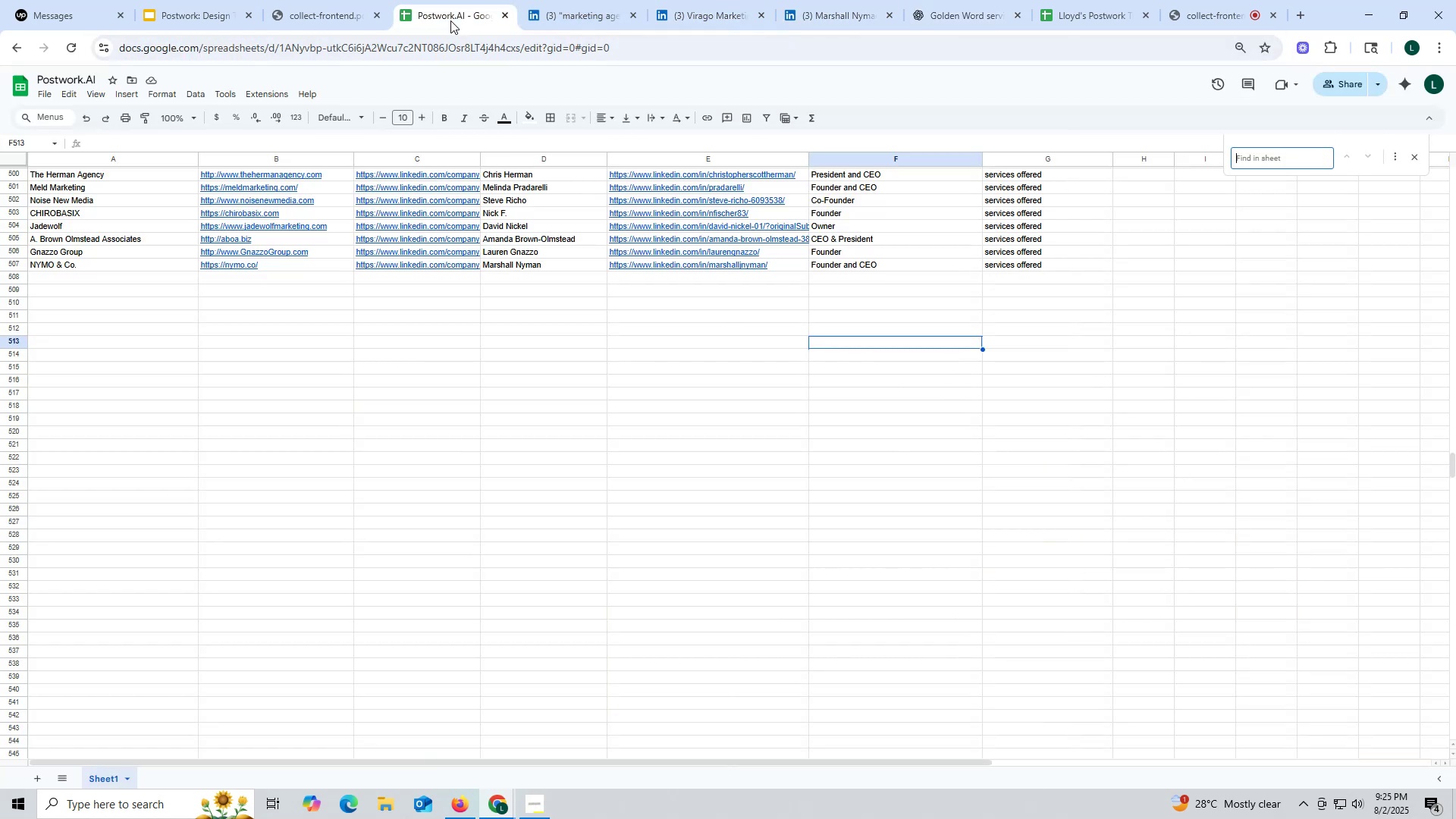 
key(Control+ControlLeft)
 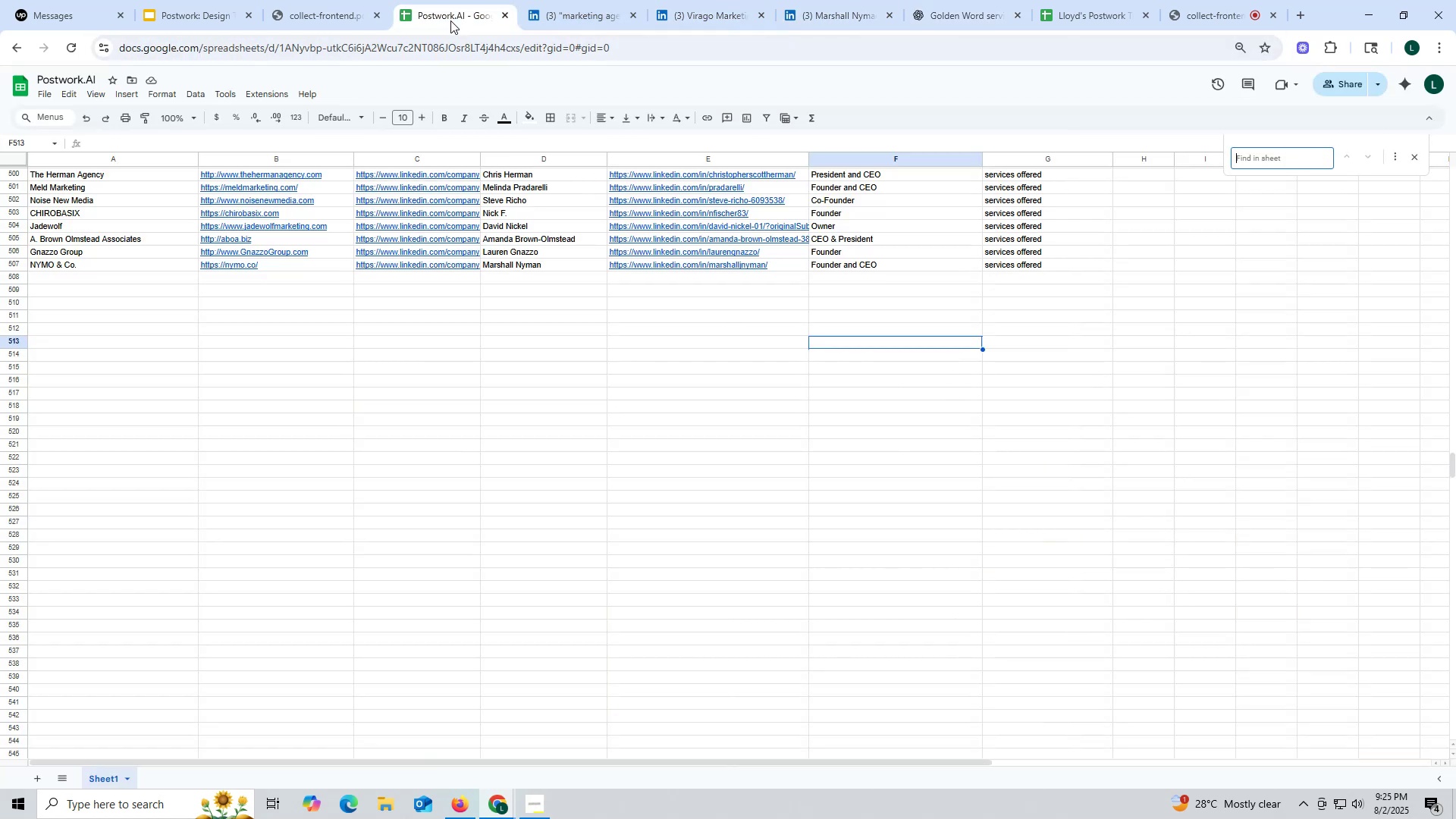 
key(Control+V)
 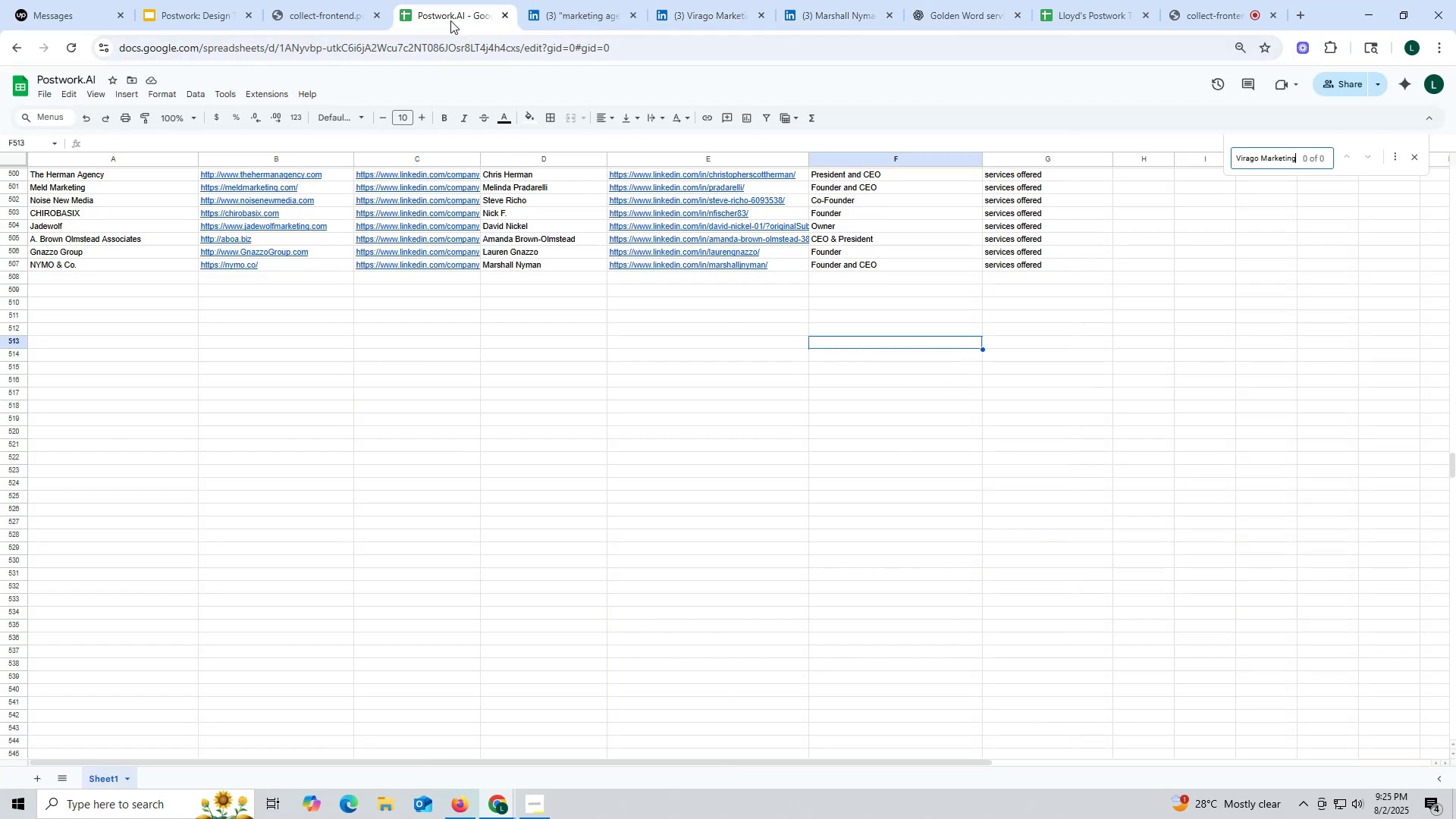 
key(Enter)
 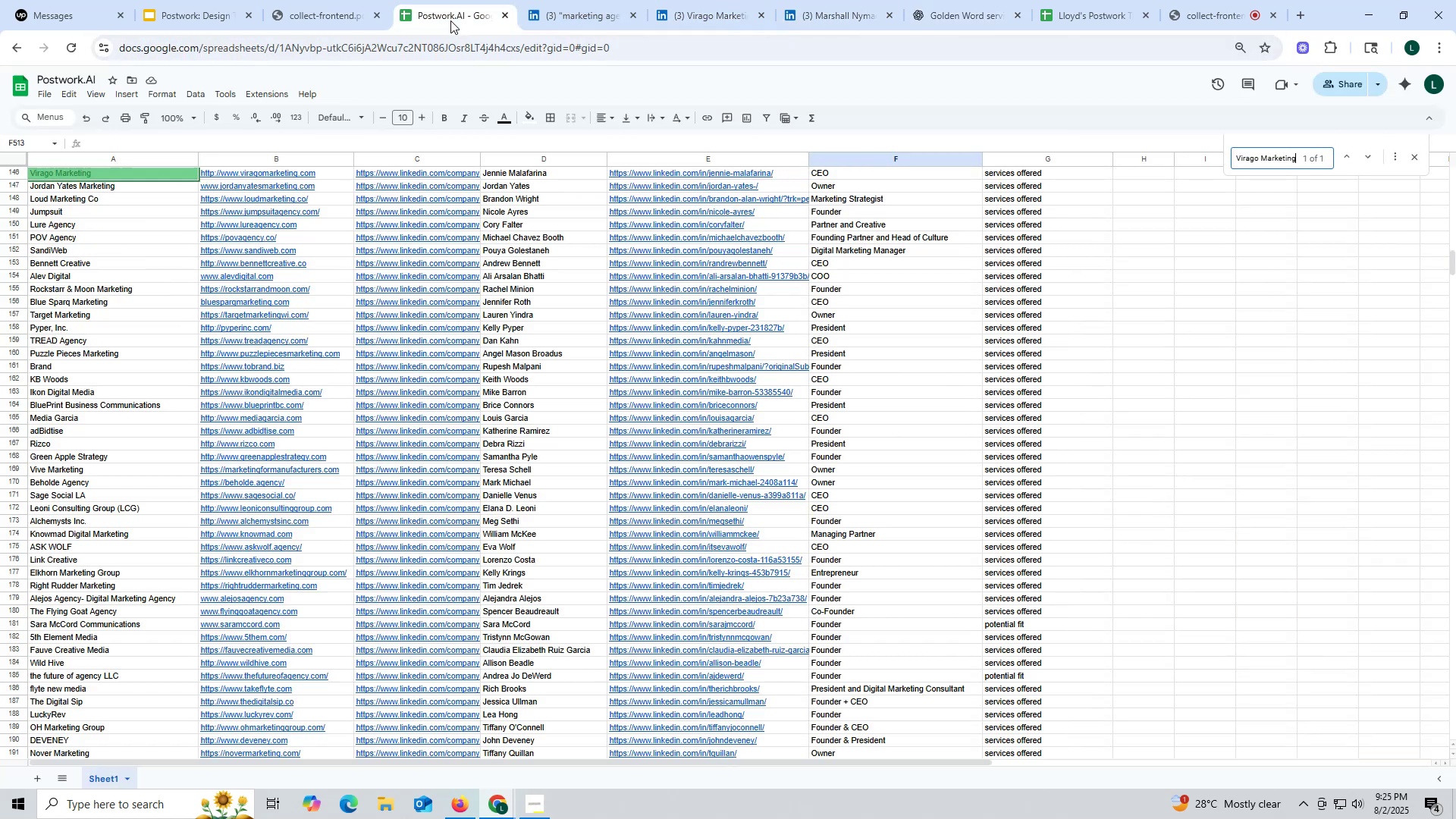 
key(Enter)
 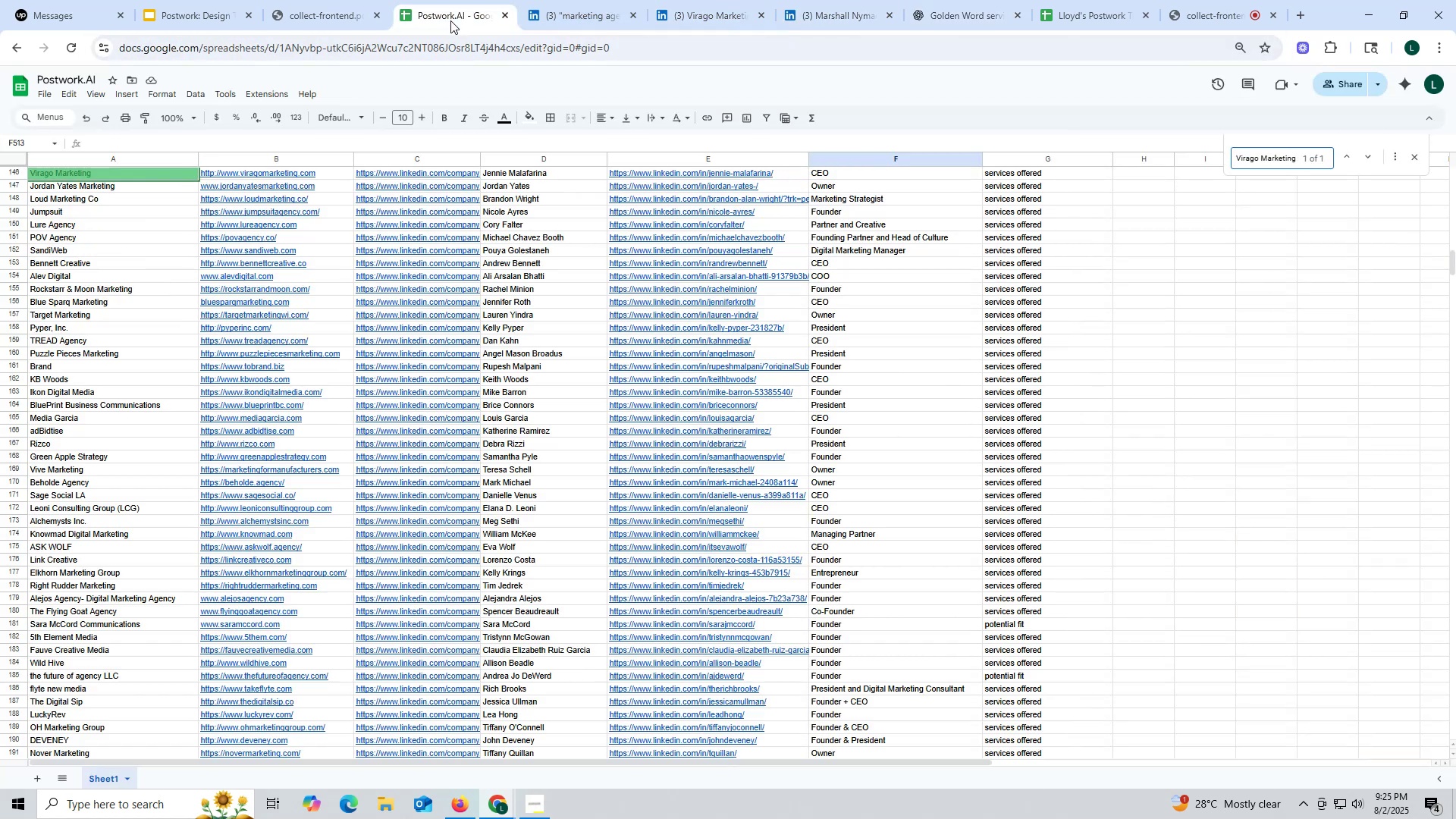 
key(Enter)
 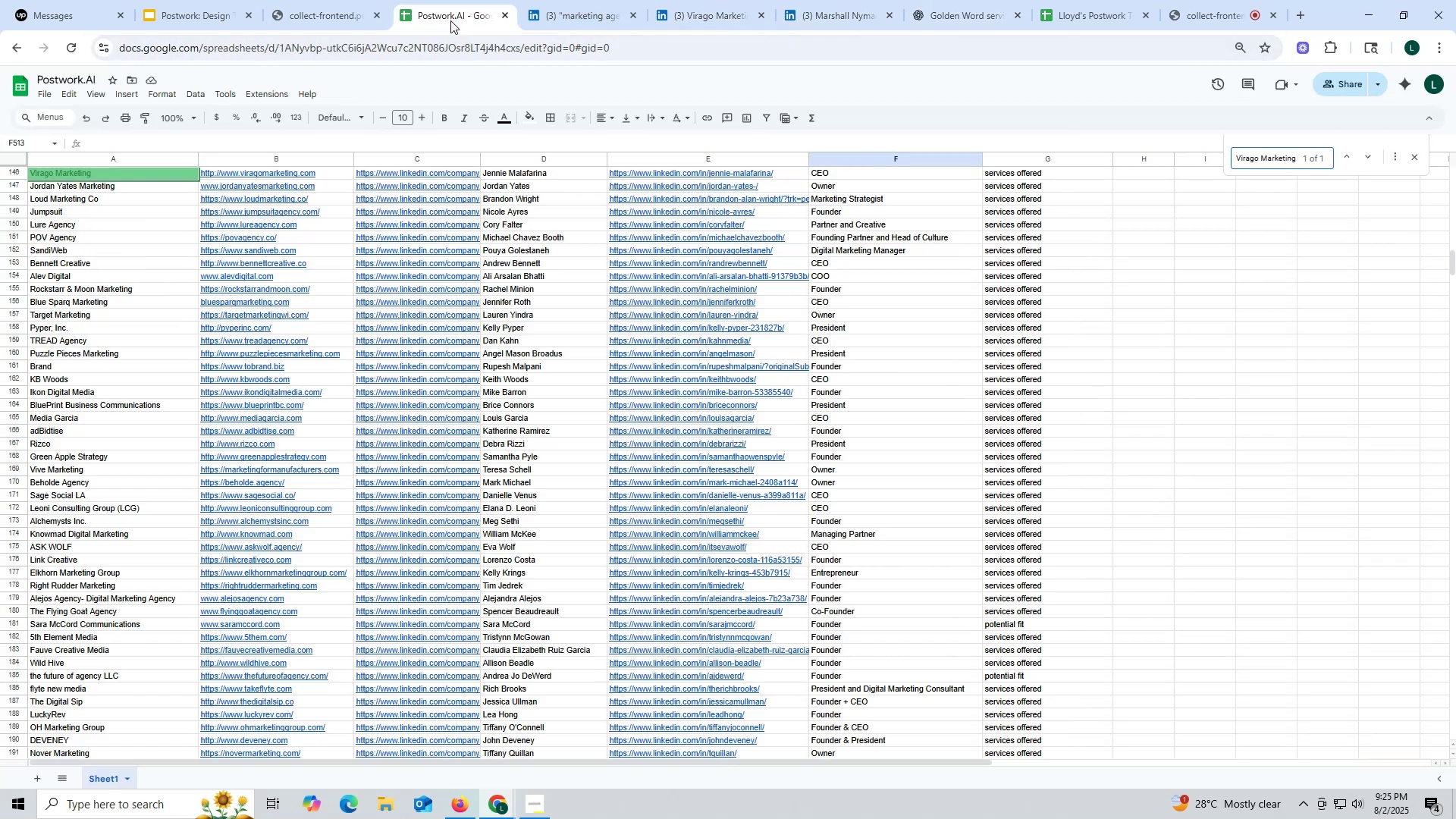 
key(Enter)
 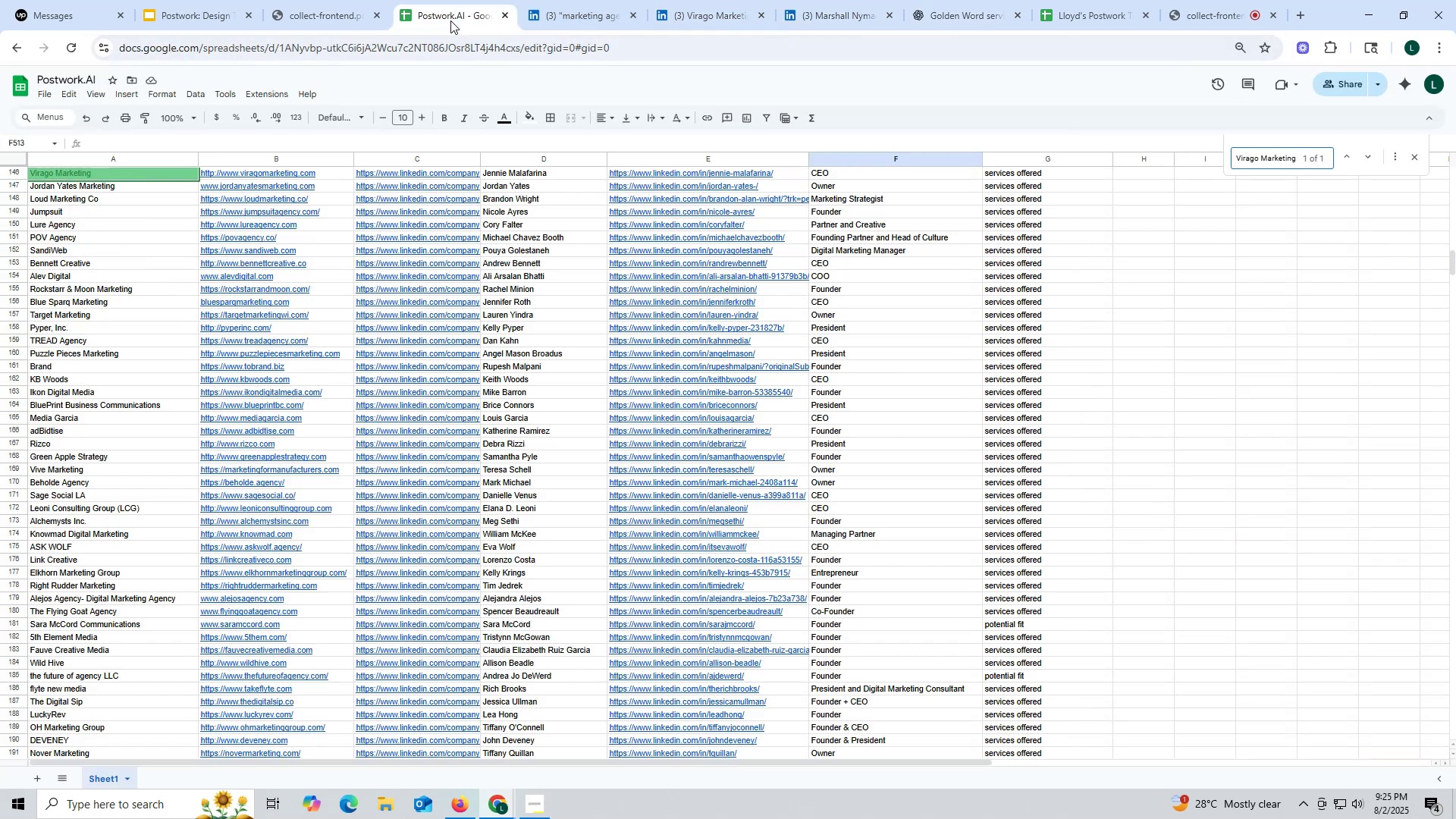 
key(Escape)
 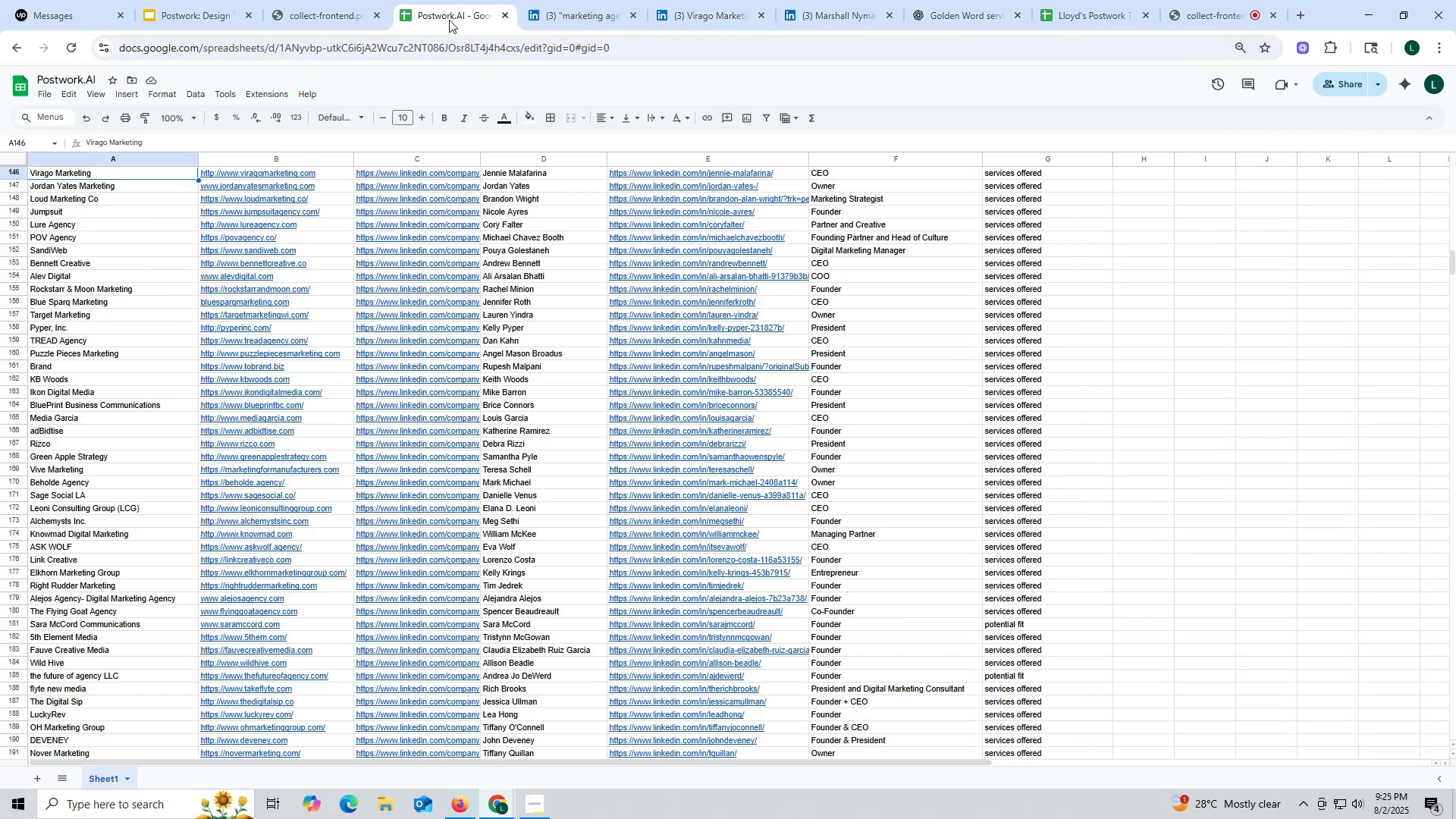 
scroll: coordinate [400, 220], scroll_direction: down, amount: 61.0
 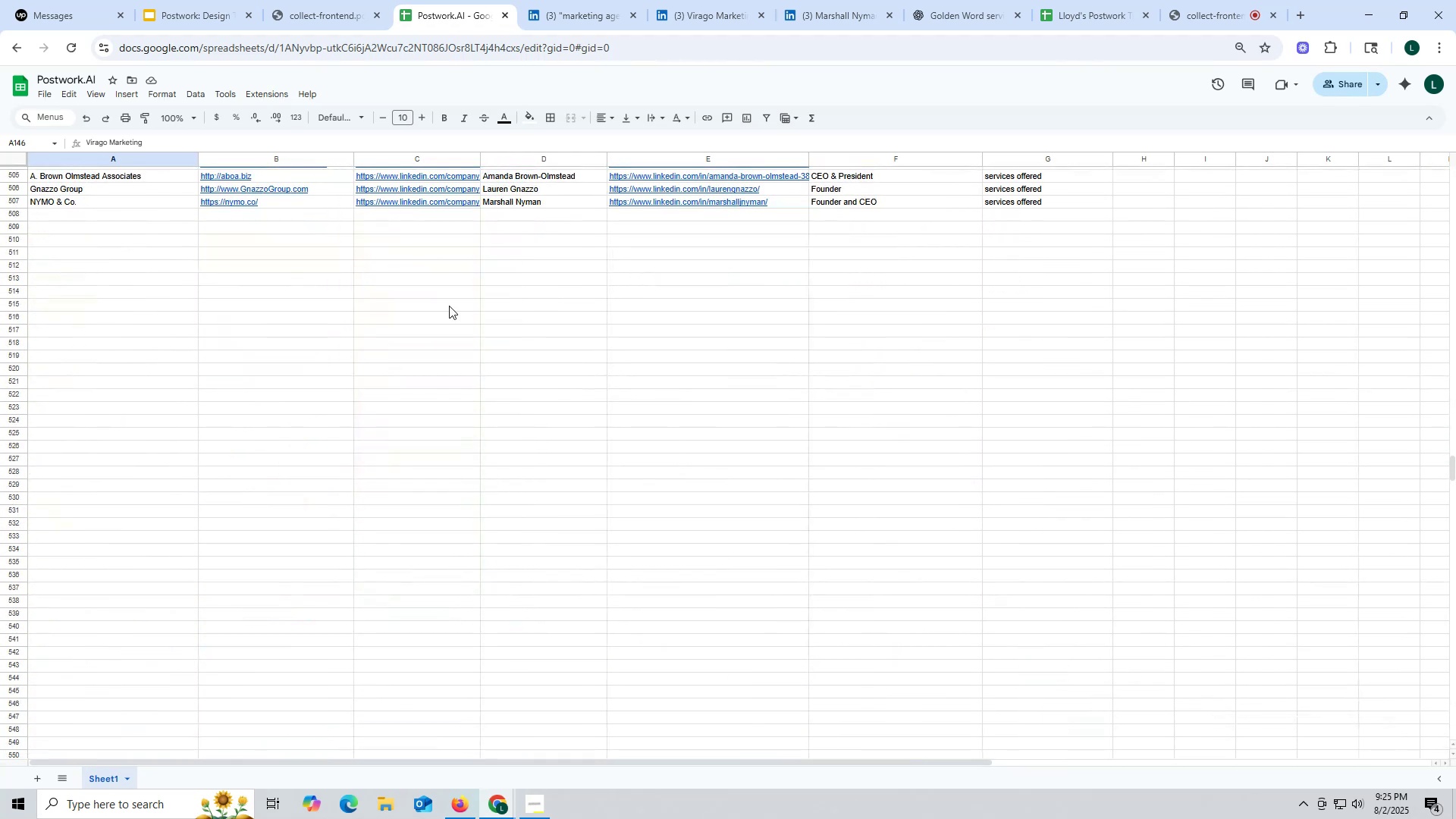 
left_click([474, 318])
 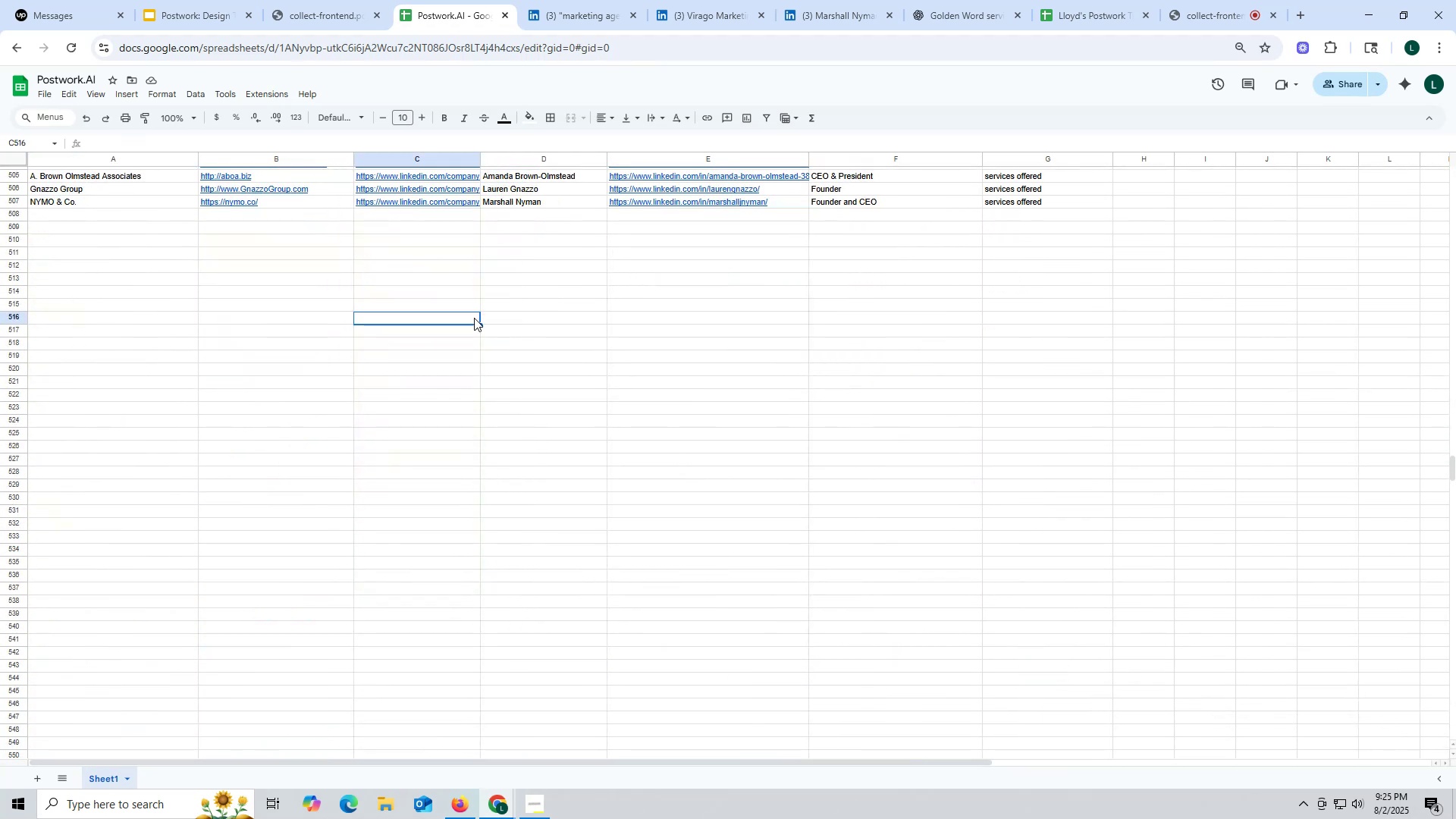 
scroll: coordinate [474, 318], scroll_direction: up, amount: 1.0
 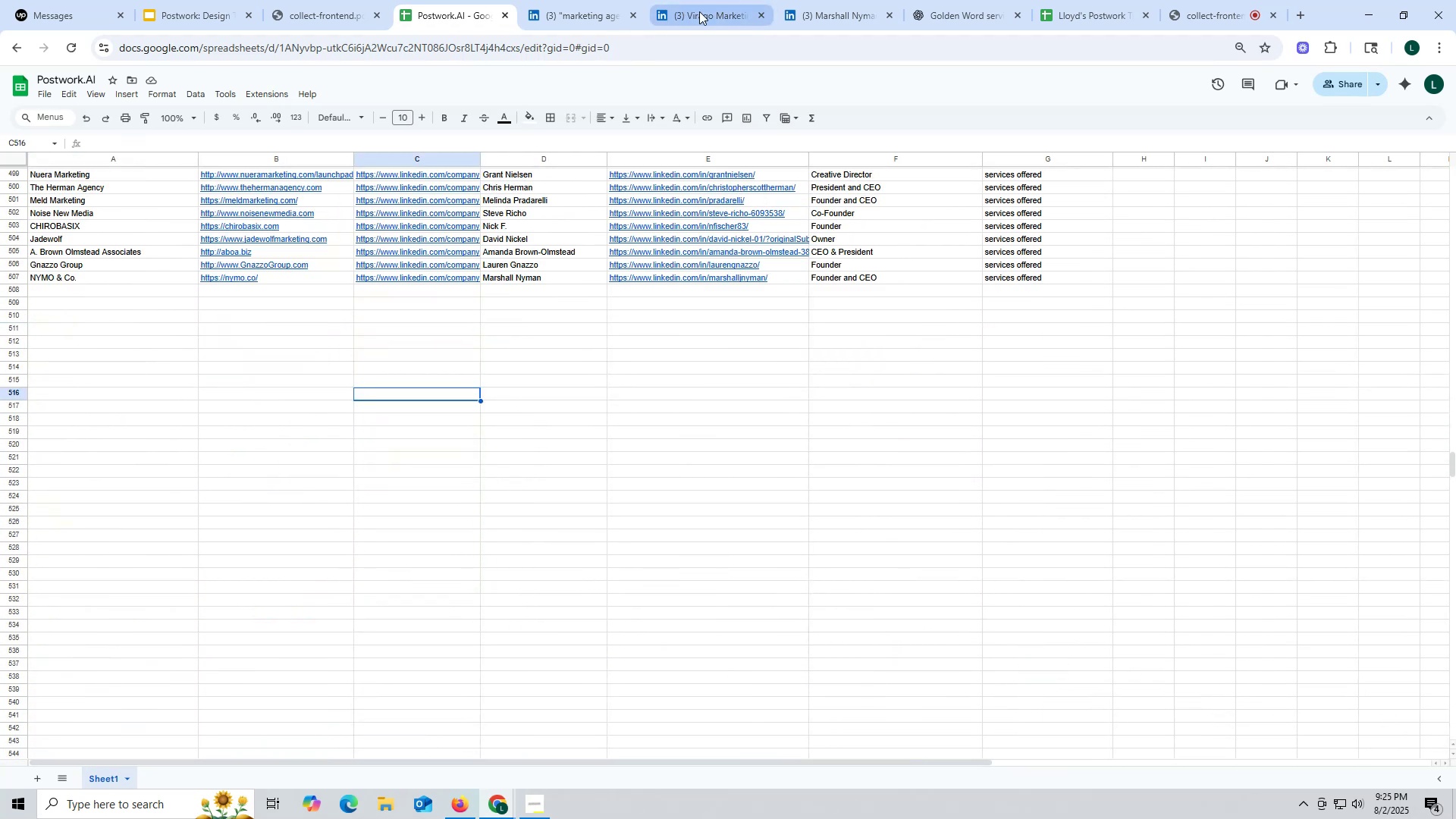 
left_click([703, 19])
 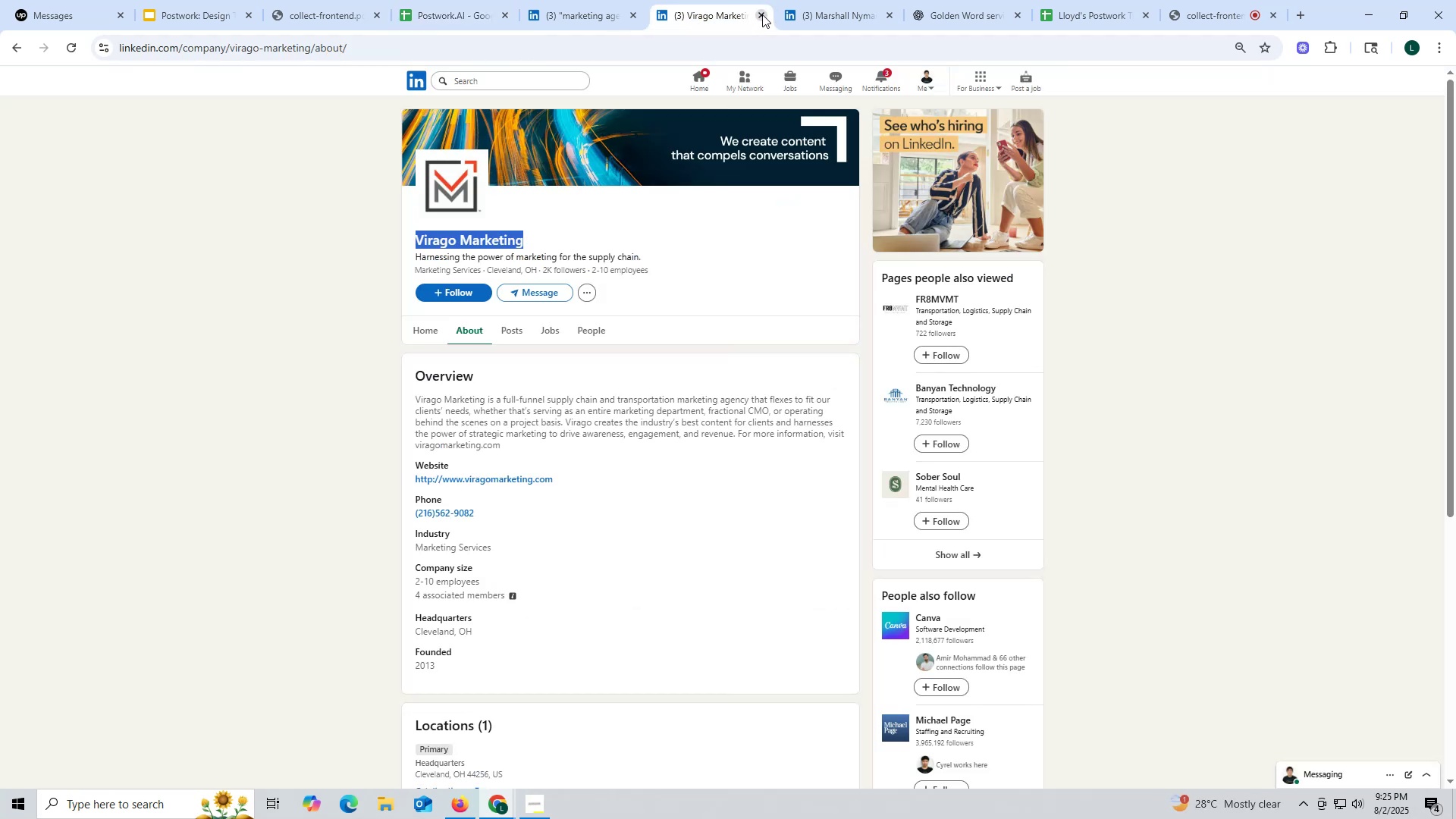 
left_click([762, 14])
 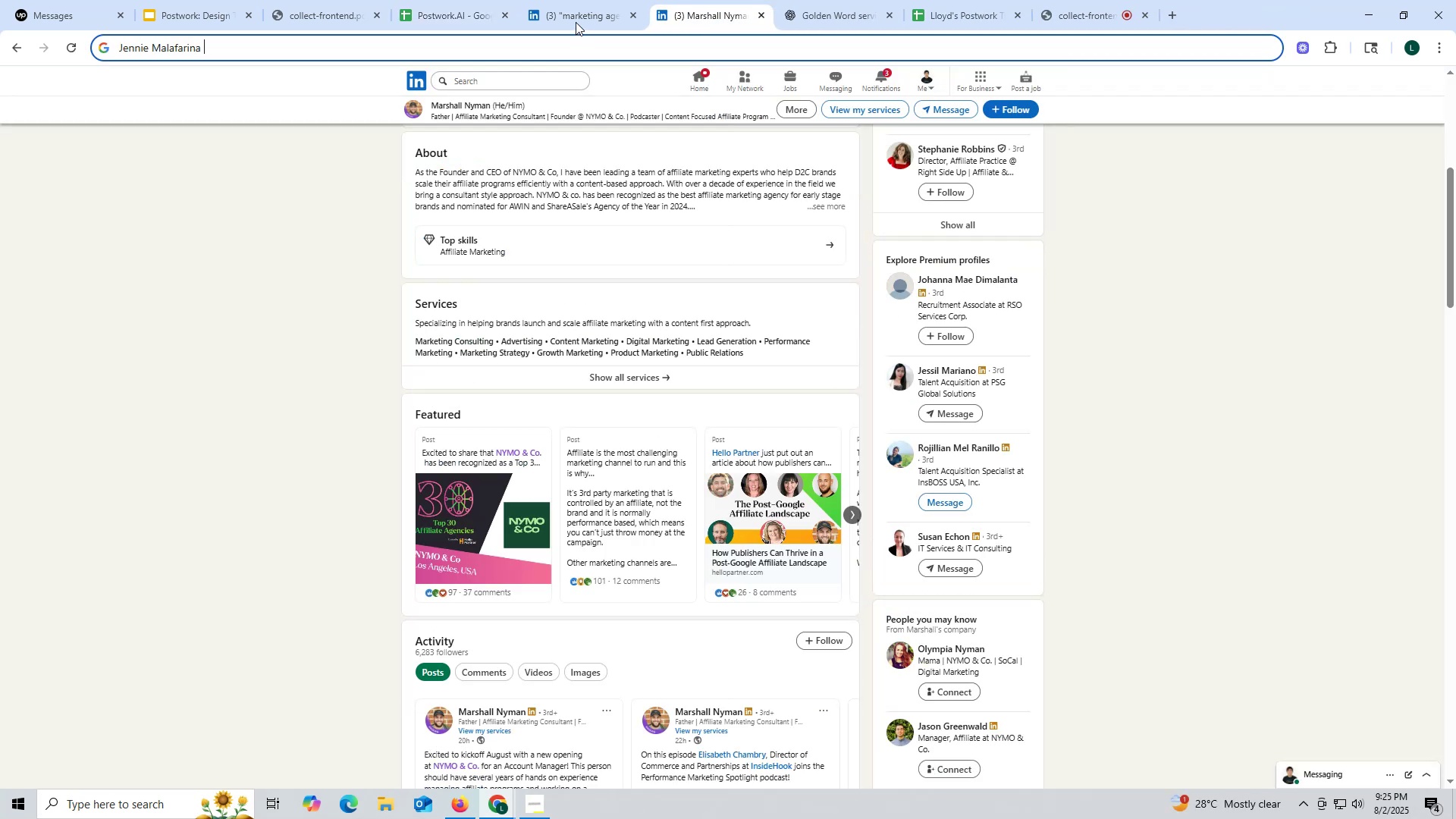 
left_click([576, 17])
 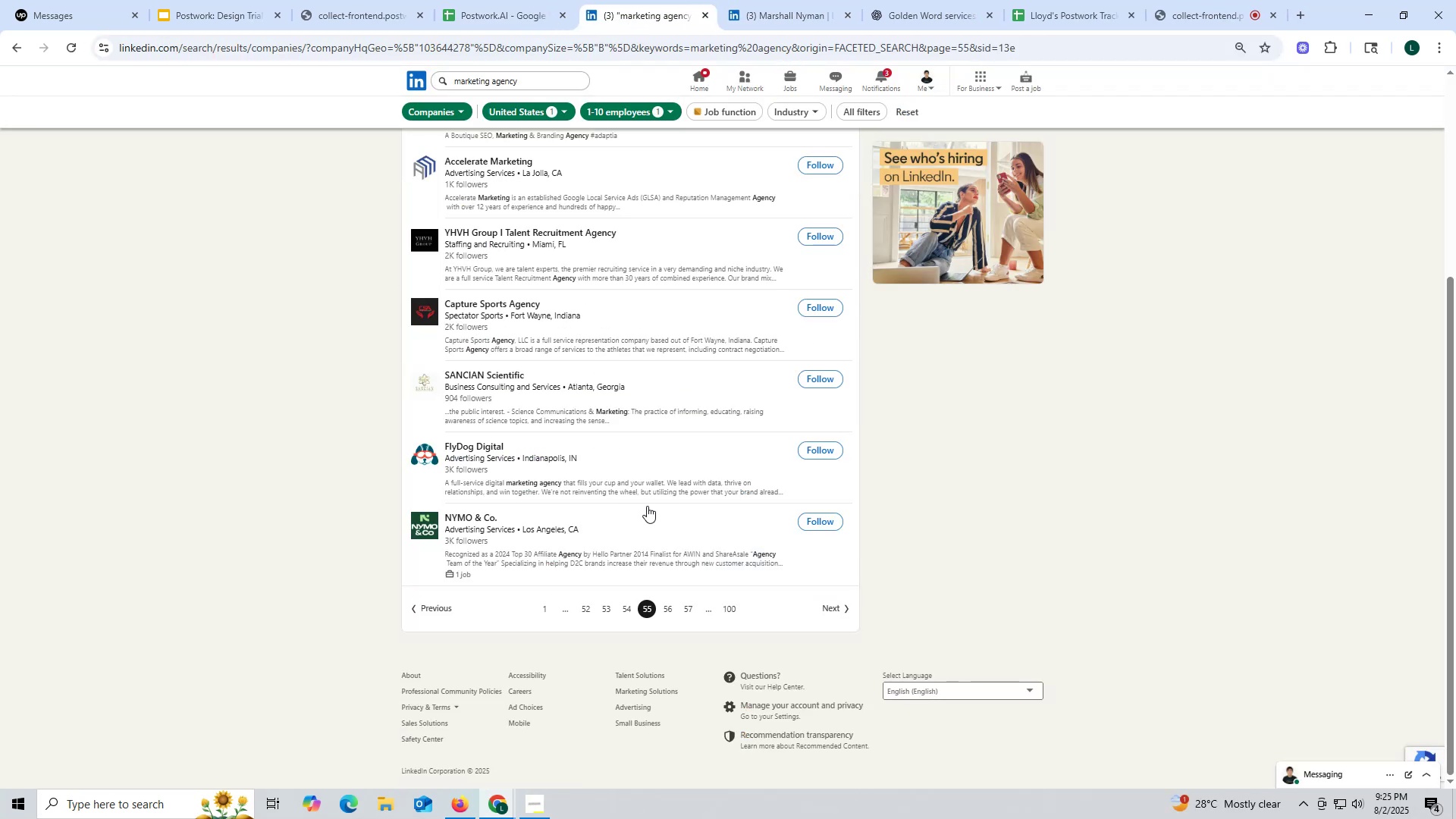 
scroll: coordinate [656, 516], scroll_direction: up, amount: 9.0
 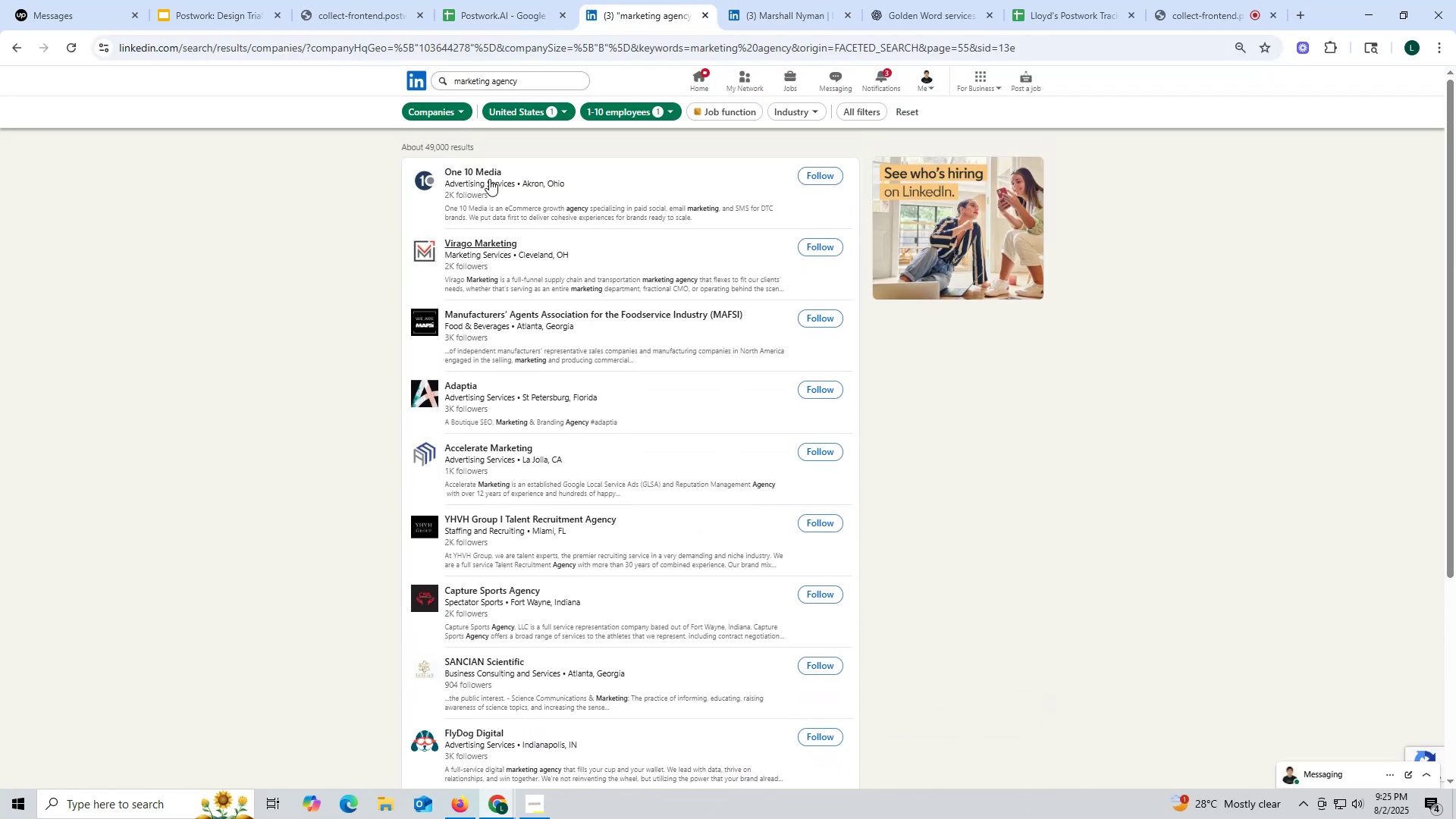 
right_click([480, 171])
 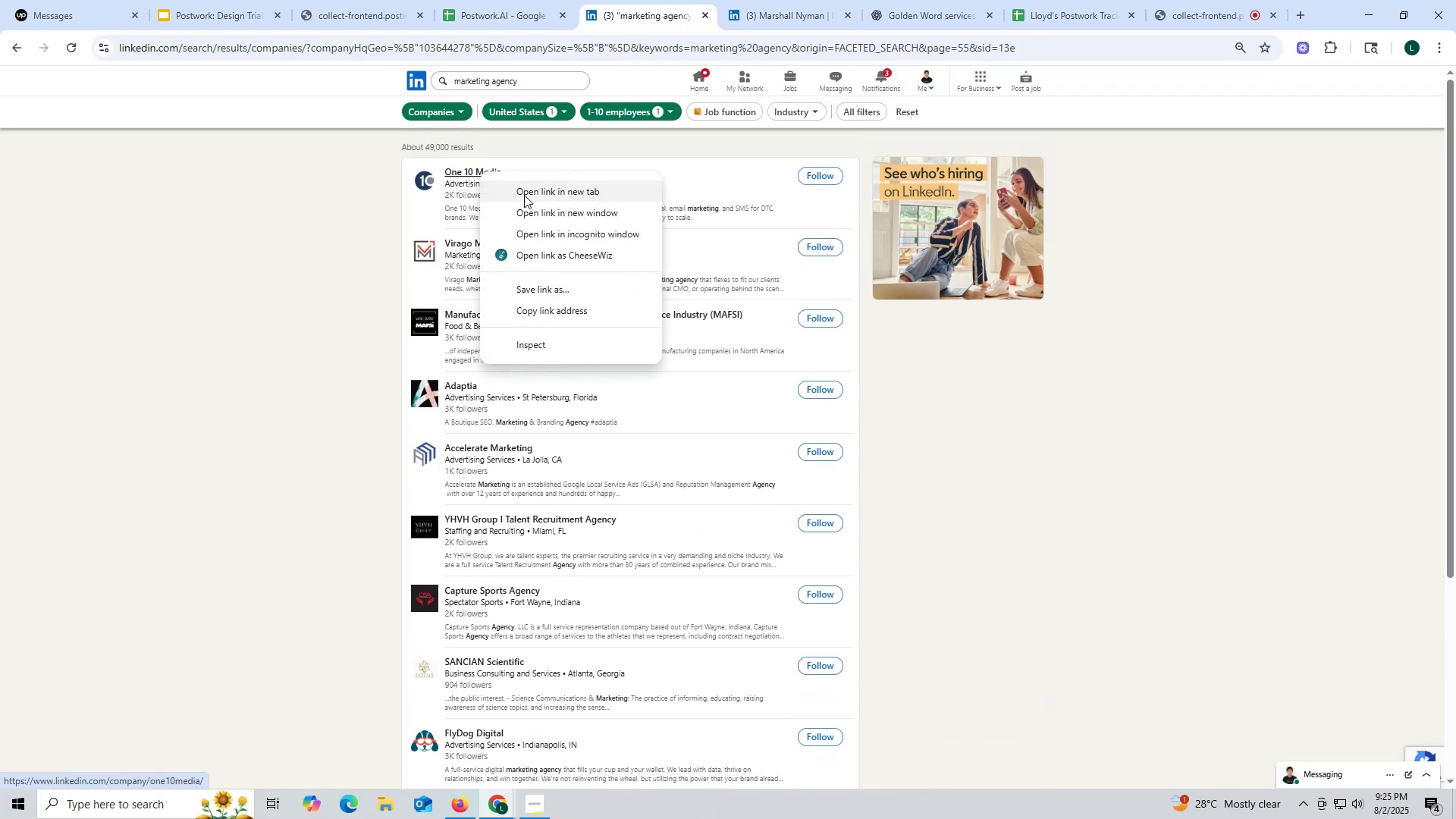 
left_click([524, 195])
 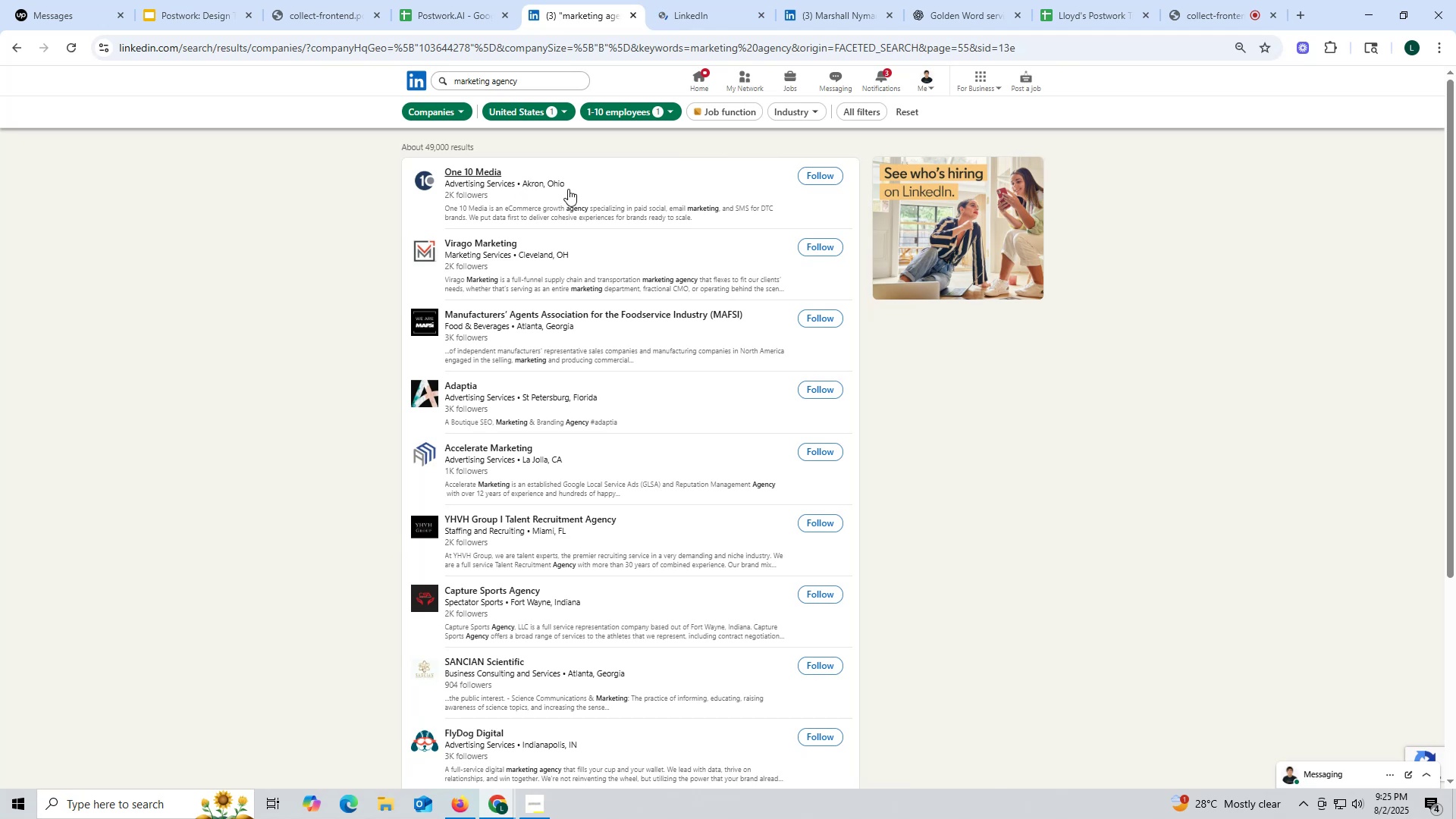 
left_click([695, 24])
 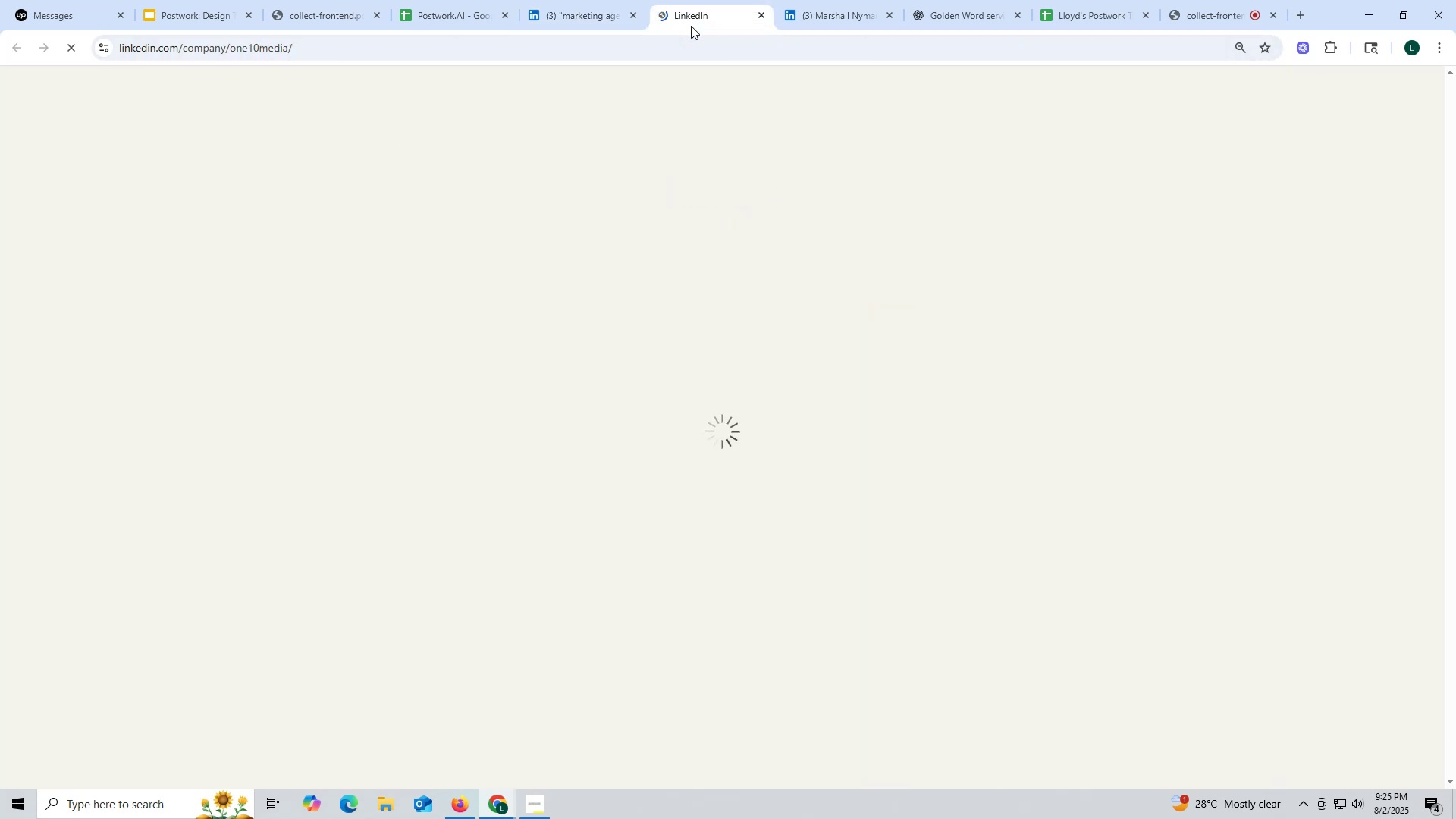 
wait(8.19)
 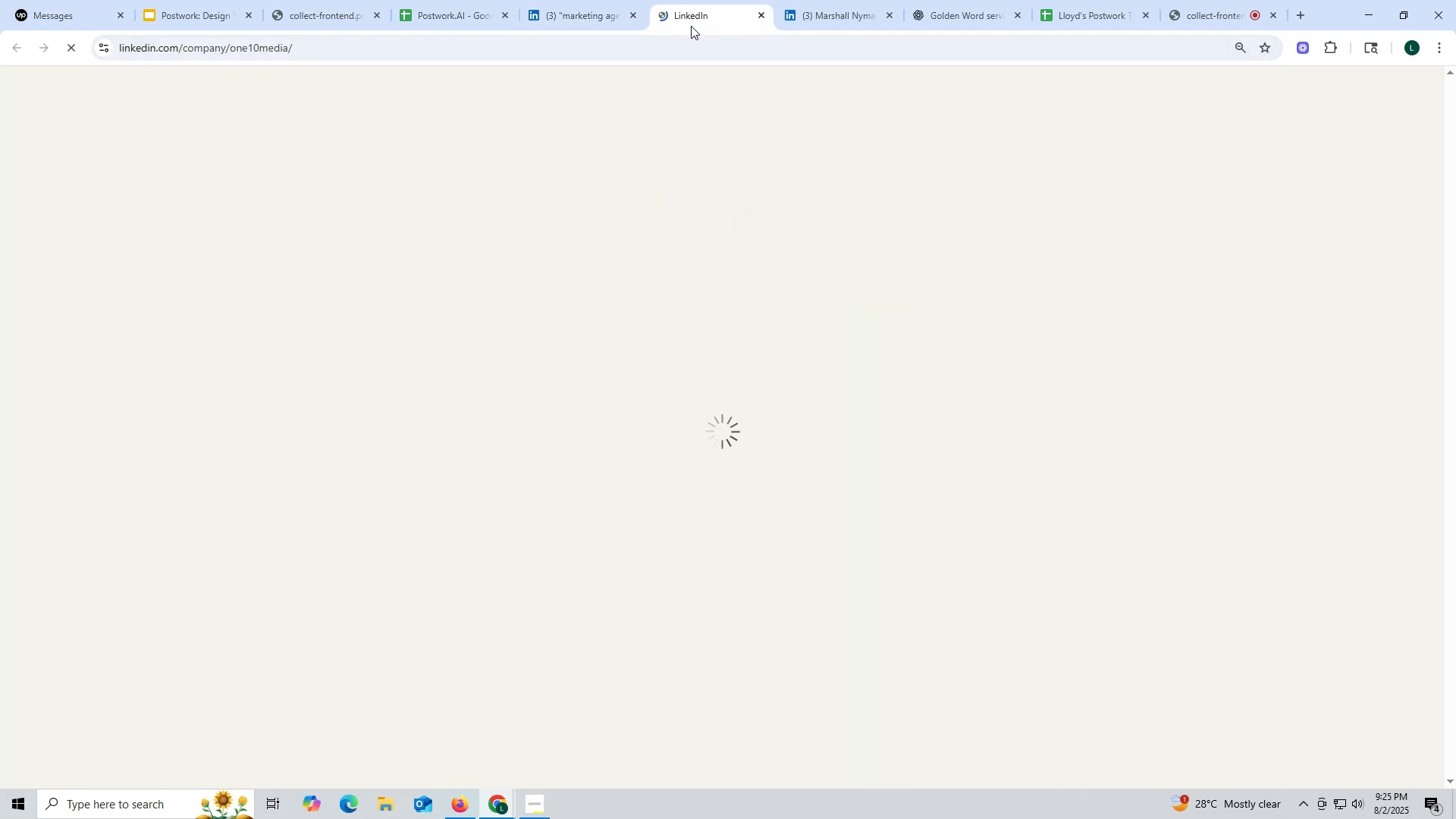 
left_click([509, 325])
 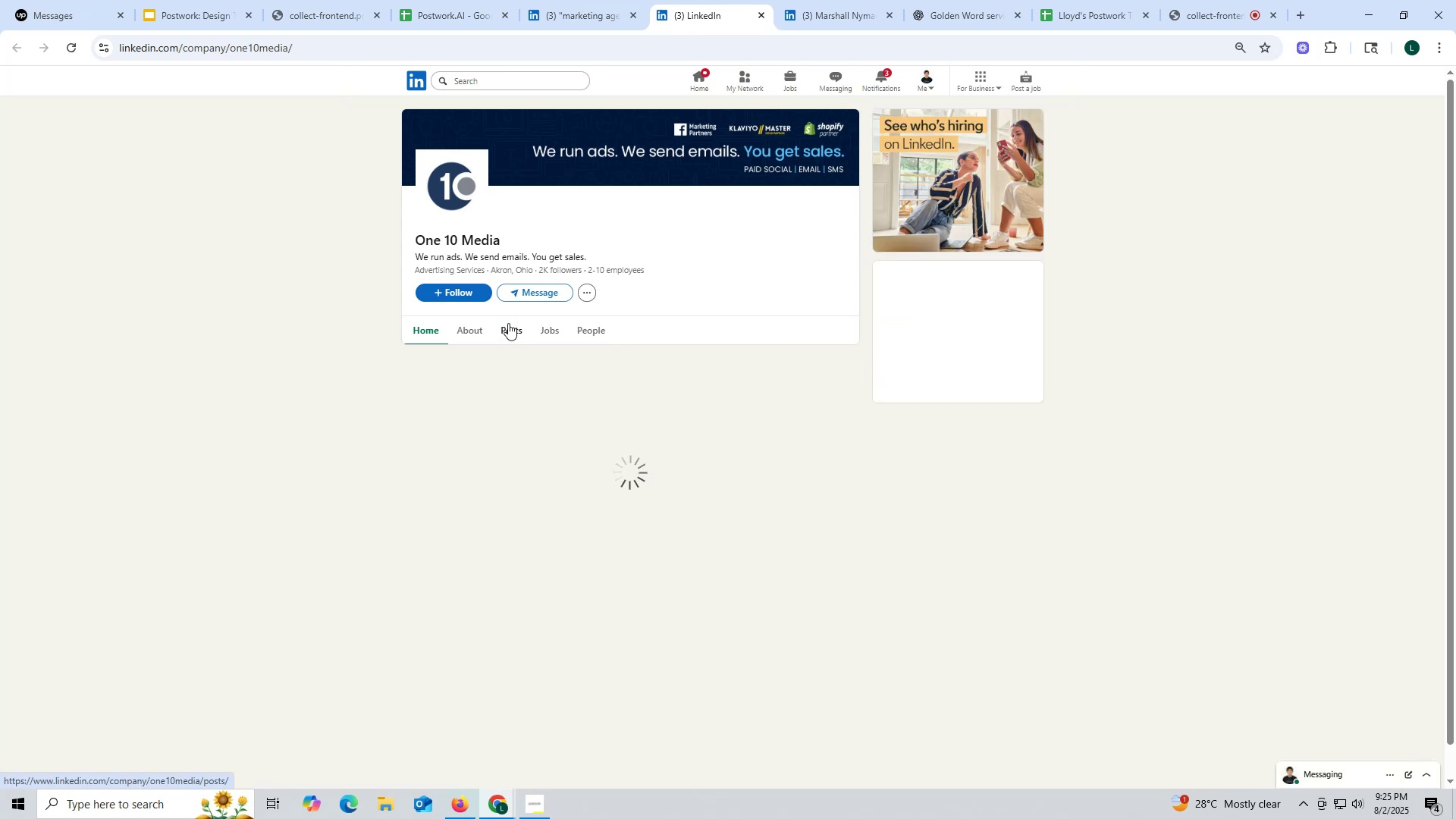 
mouse_move([479, 350])
 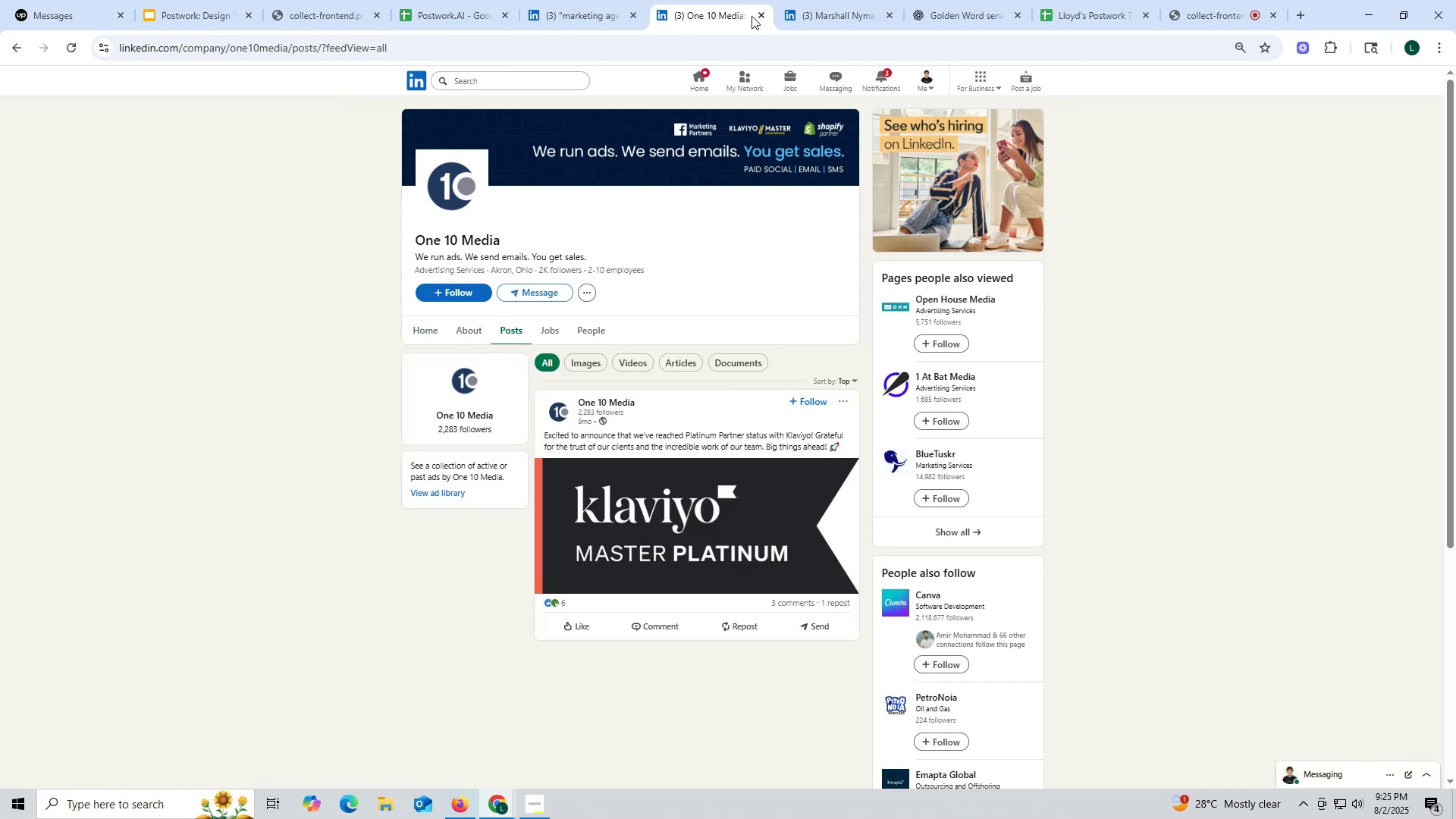 
left_click([761, 16])
 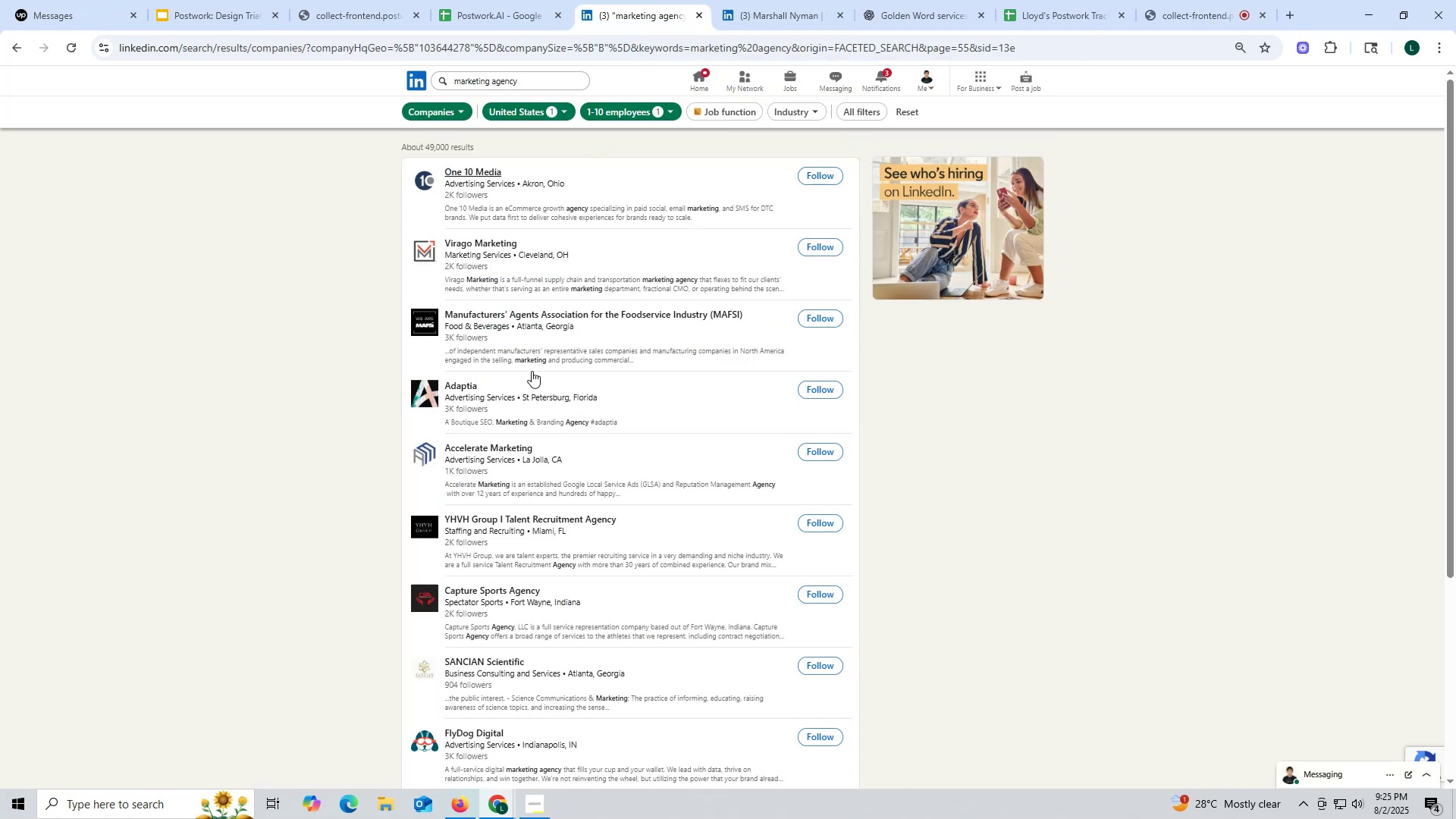 
scroll: coordinate [541, 415], scroll_direction: down, amount: 6.0
 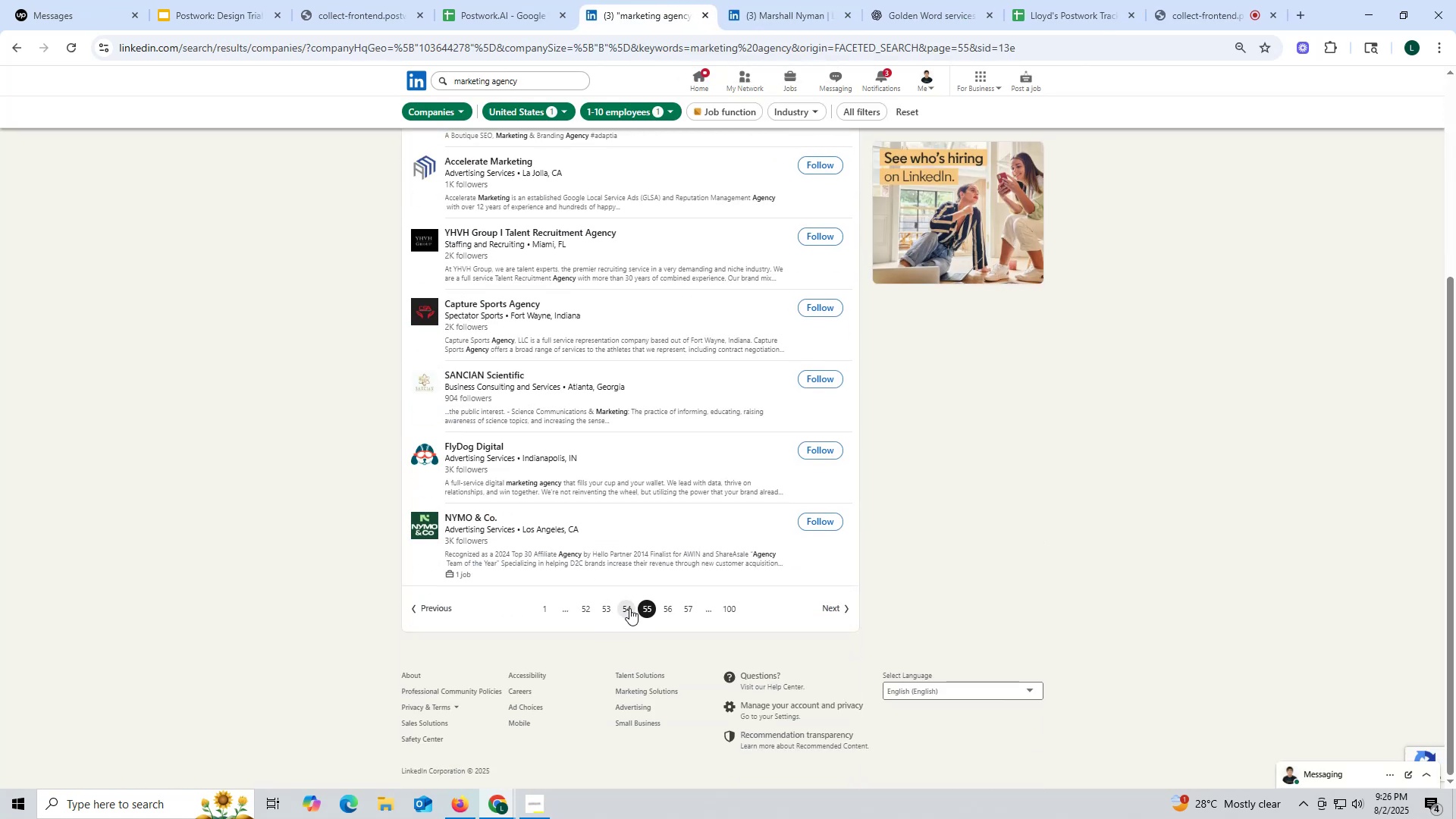 
mouse_move([576, 428])
 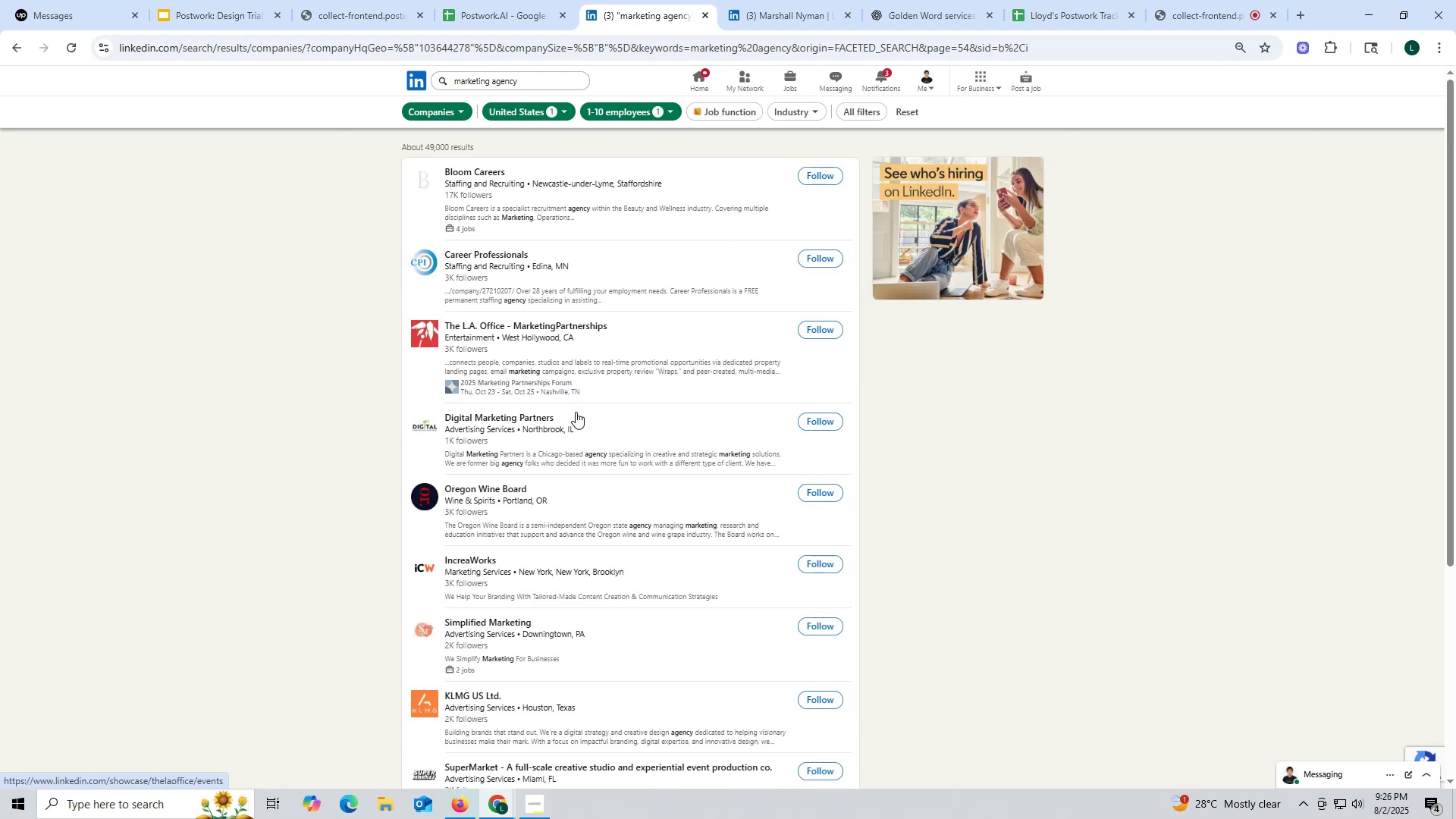 
wait(6.23)
 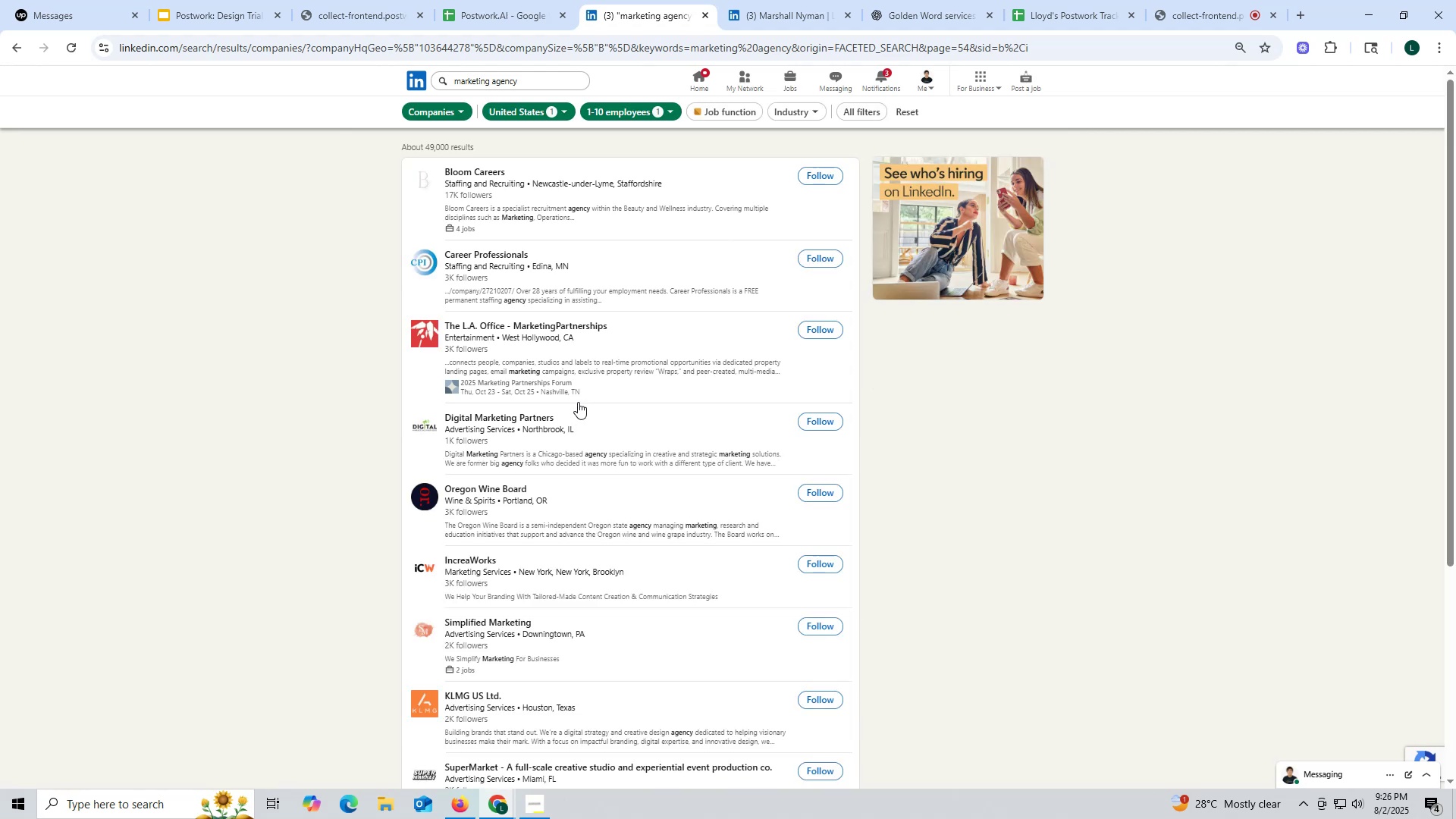 
scroll: coordinate [560, 424], scroll_direction: down, amount: 6.0
 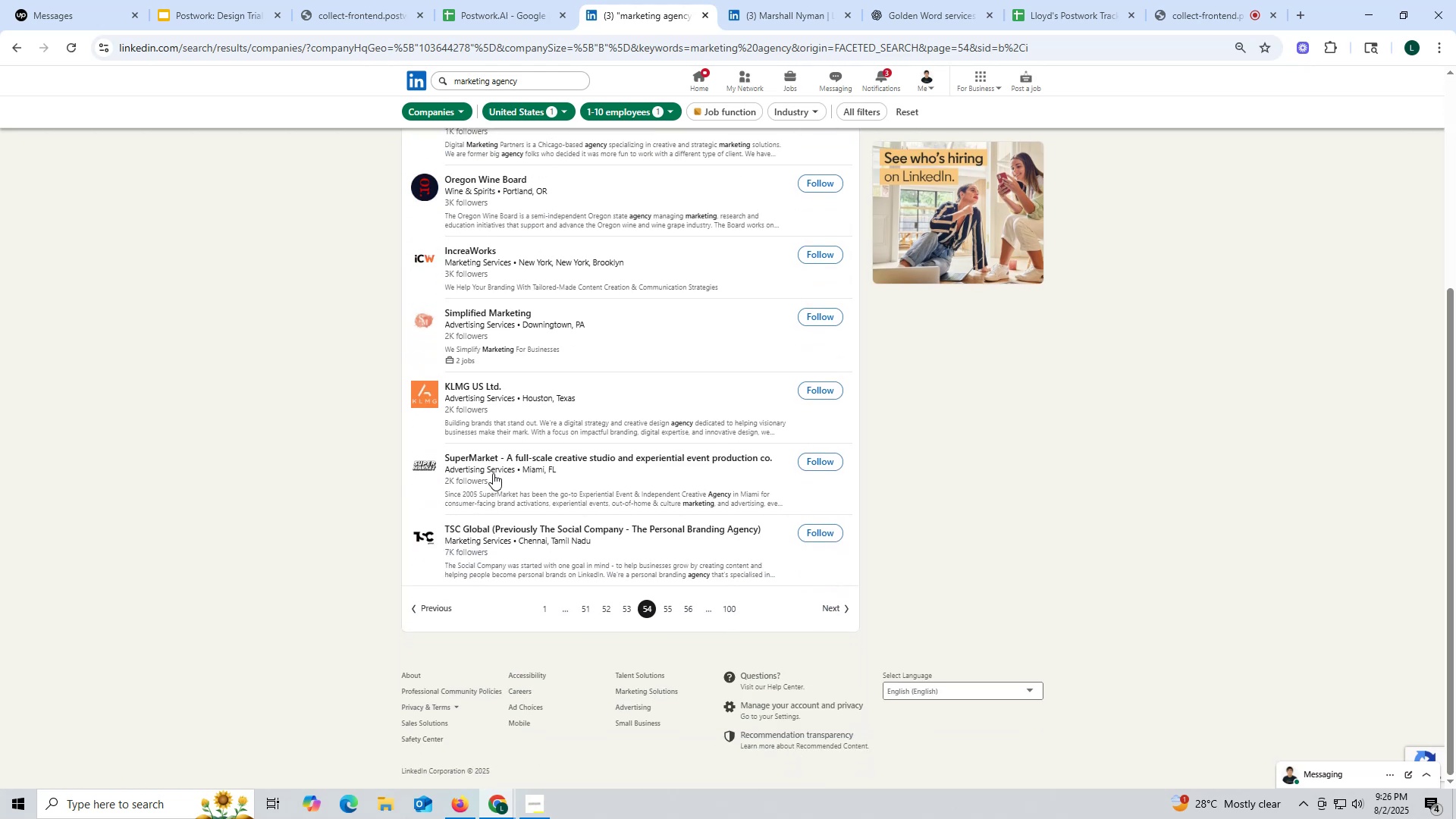 
right_click([495, 457])
 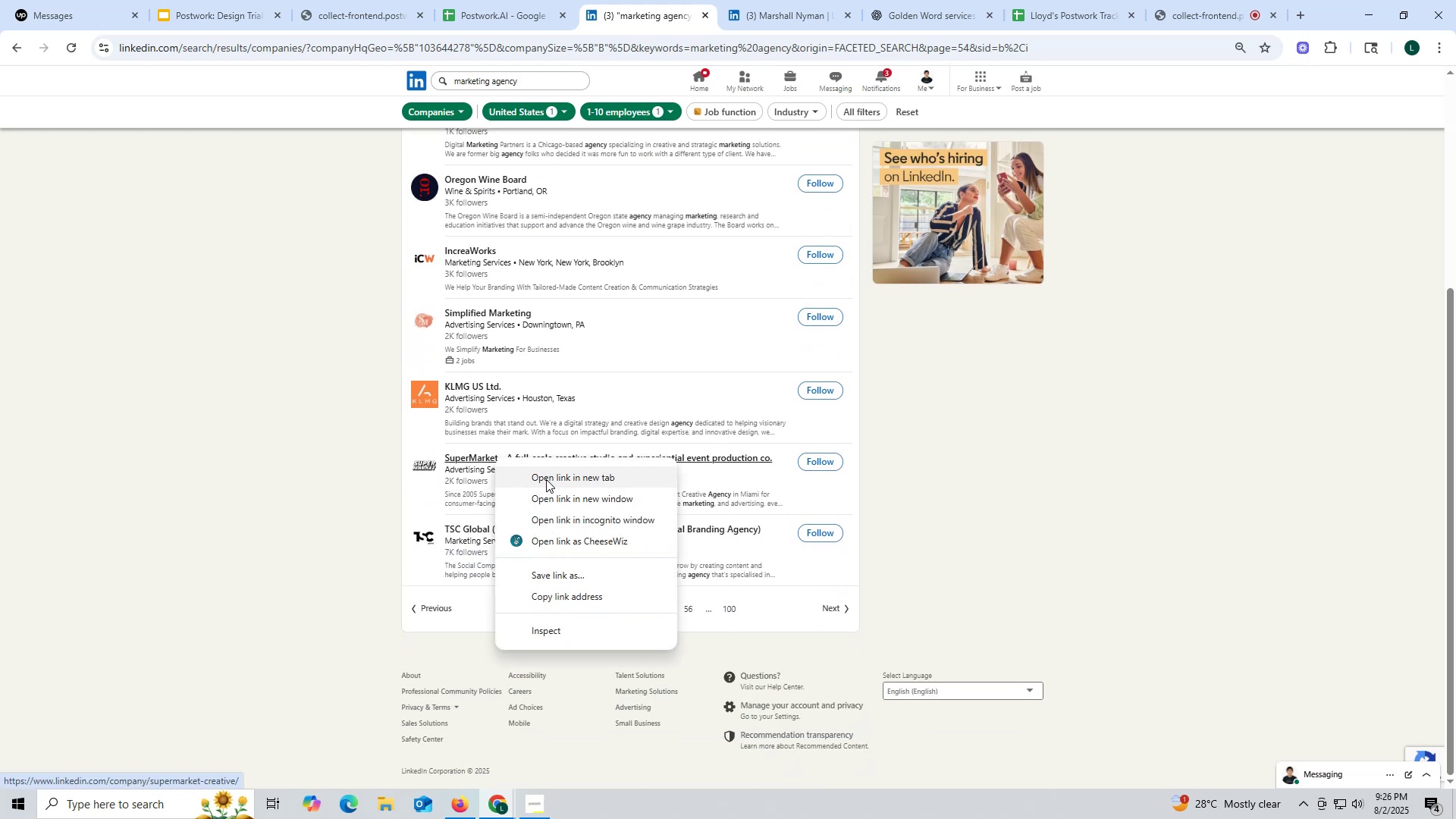 
left_click([546, 479])
 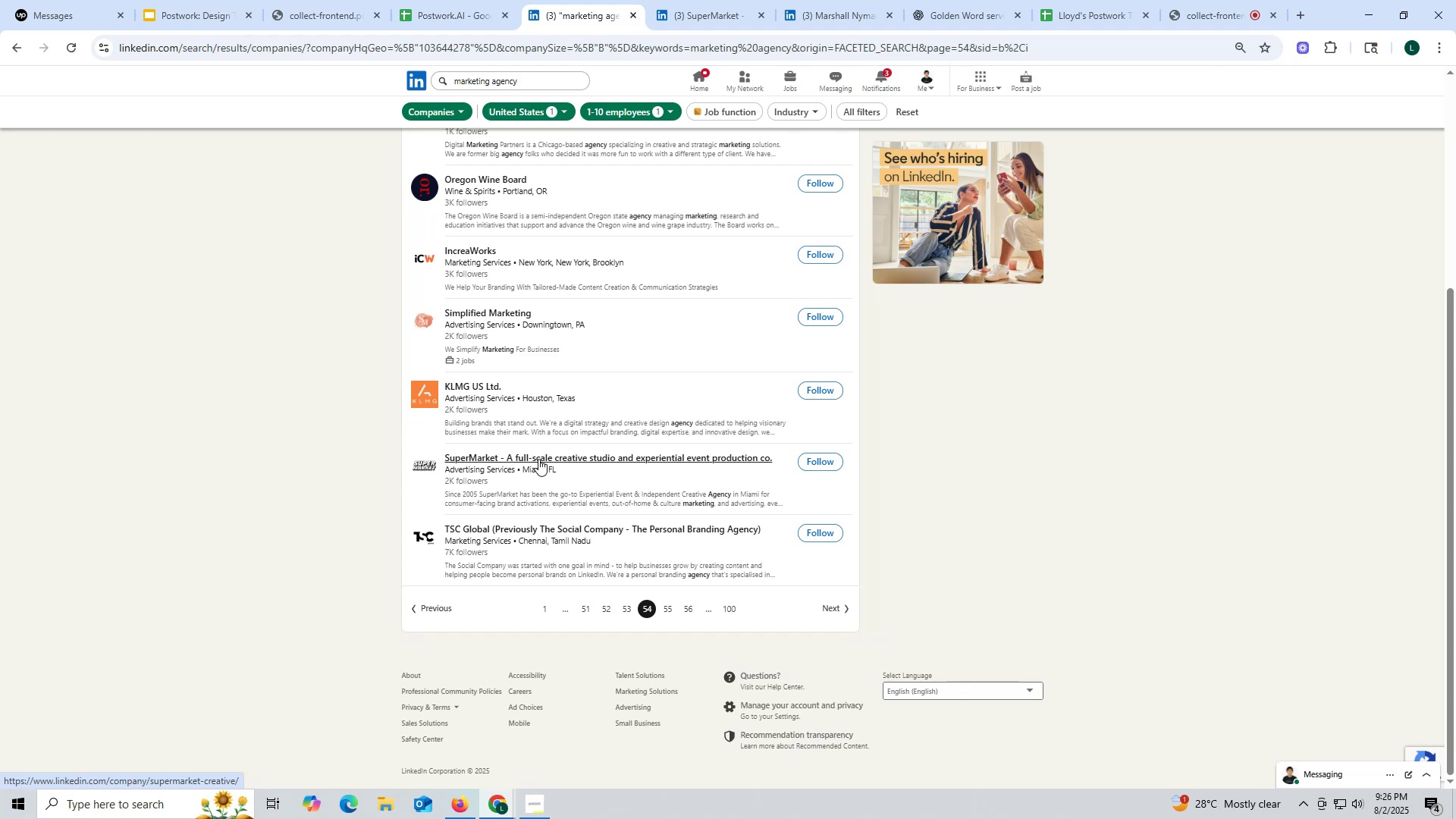 
wait(19.96)
 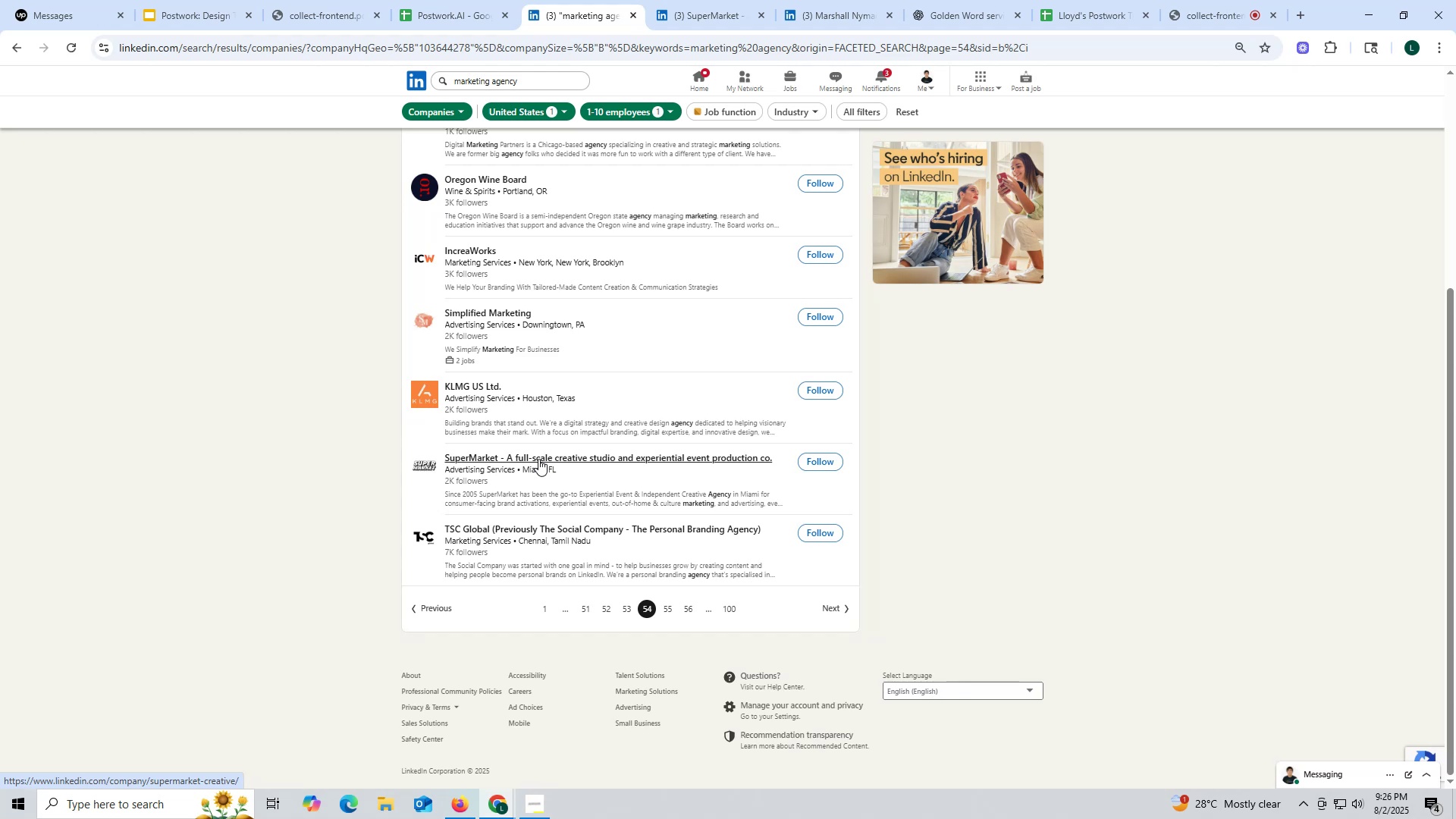 
left_click([680, 7])
 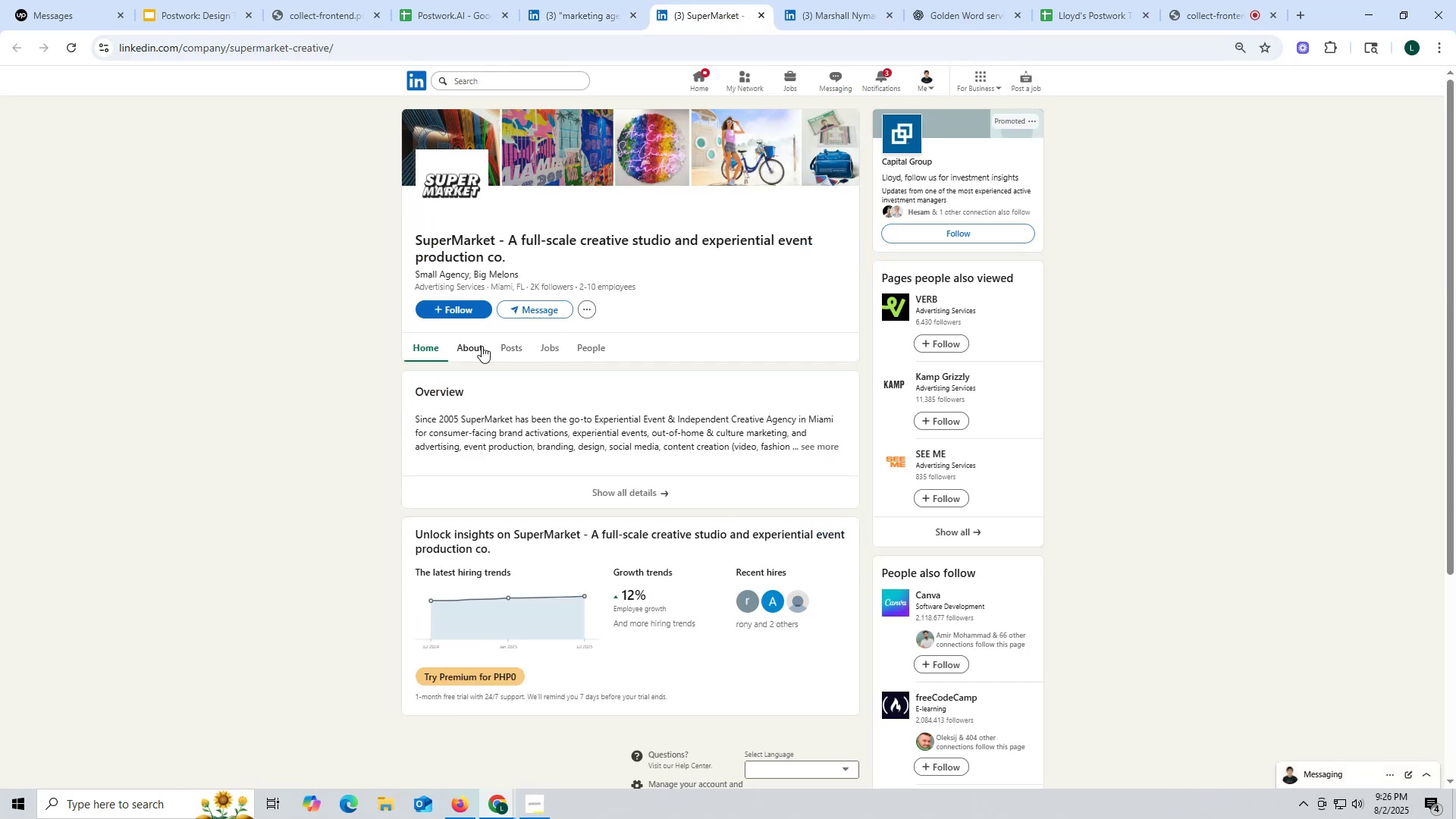 
left_click([509, 347])
 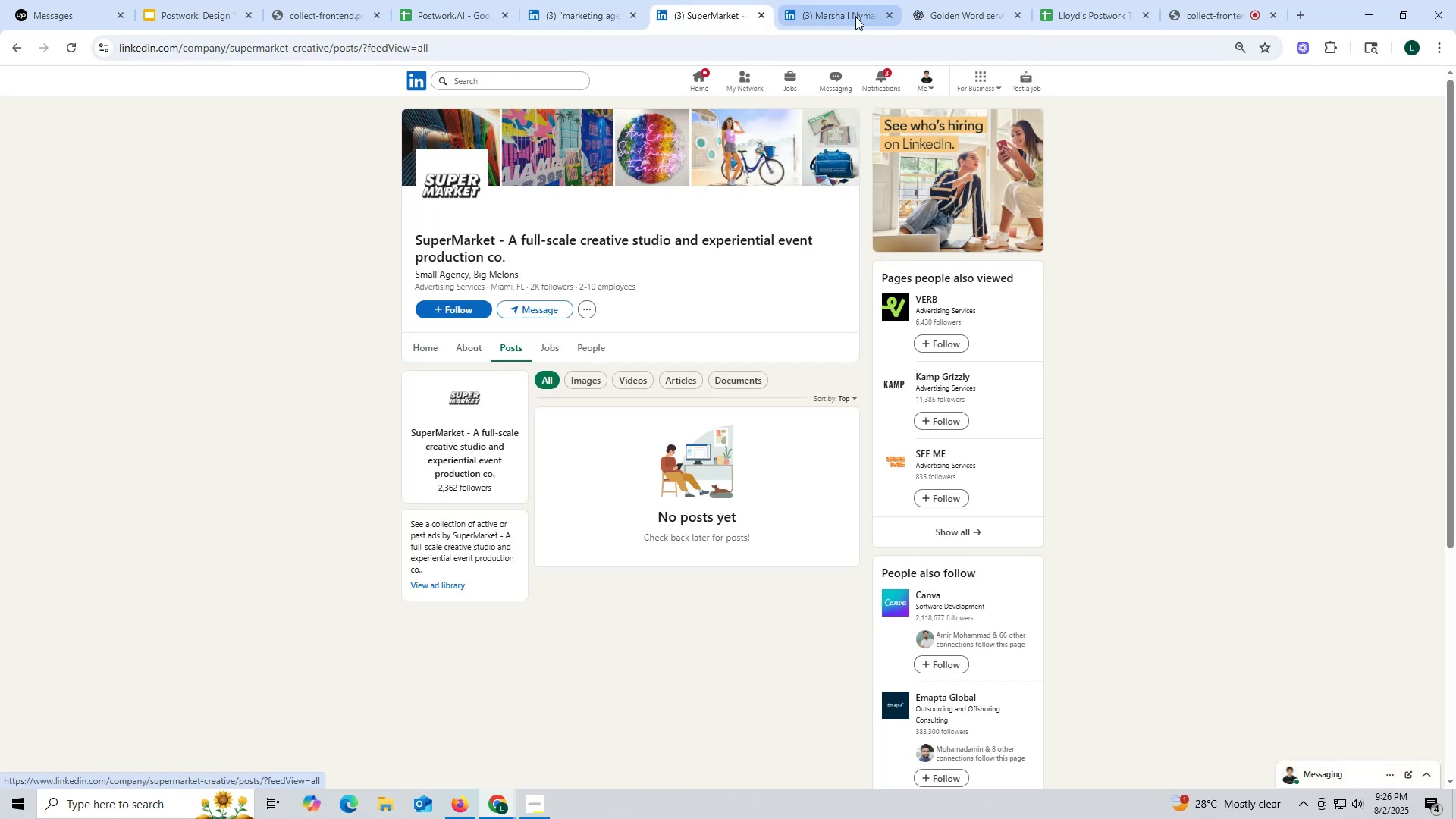 
left_click([761, 14])
 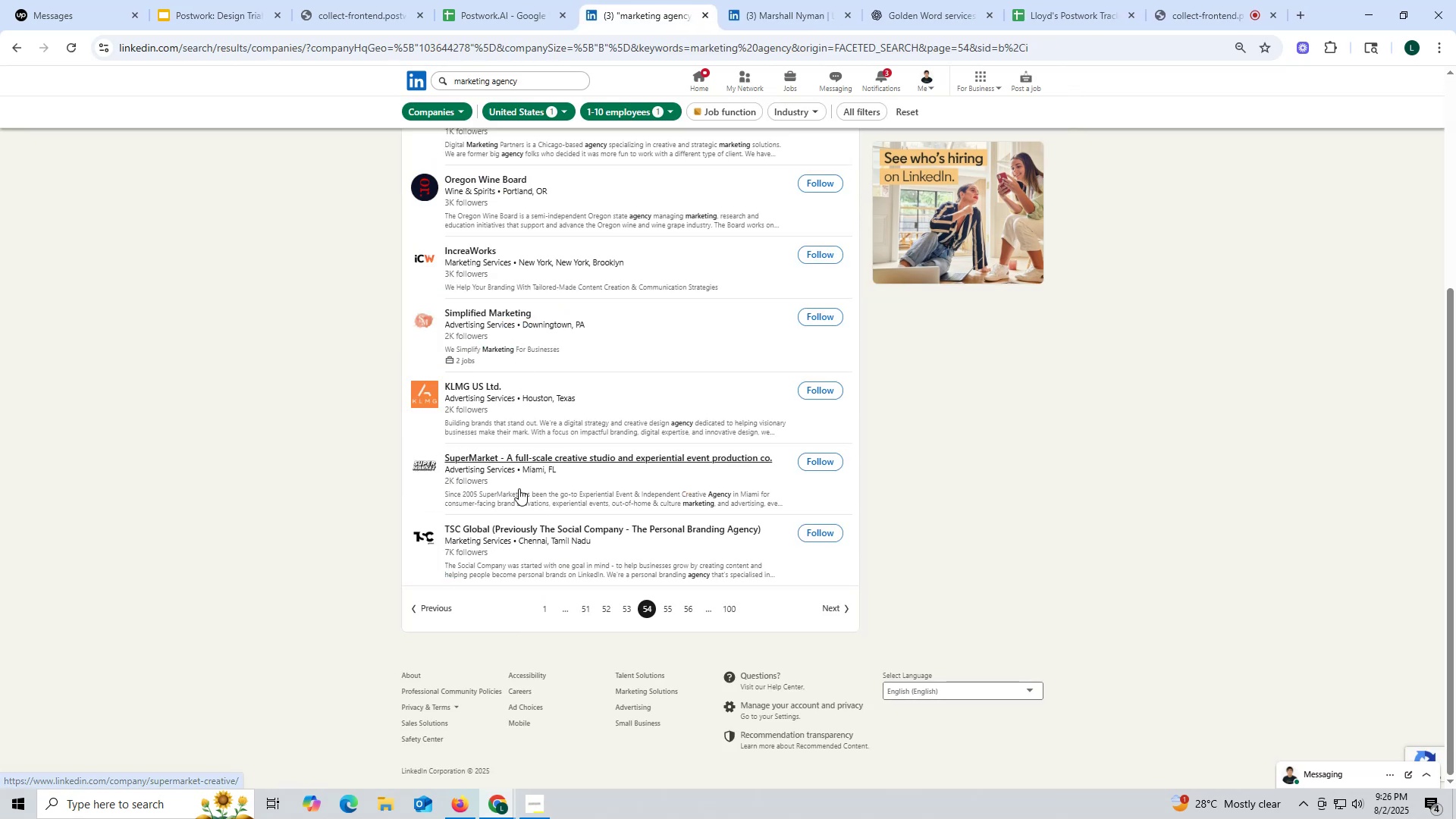 
scroll: coordinate [472, 485], scroll_direction: up, amount: 1.0
 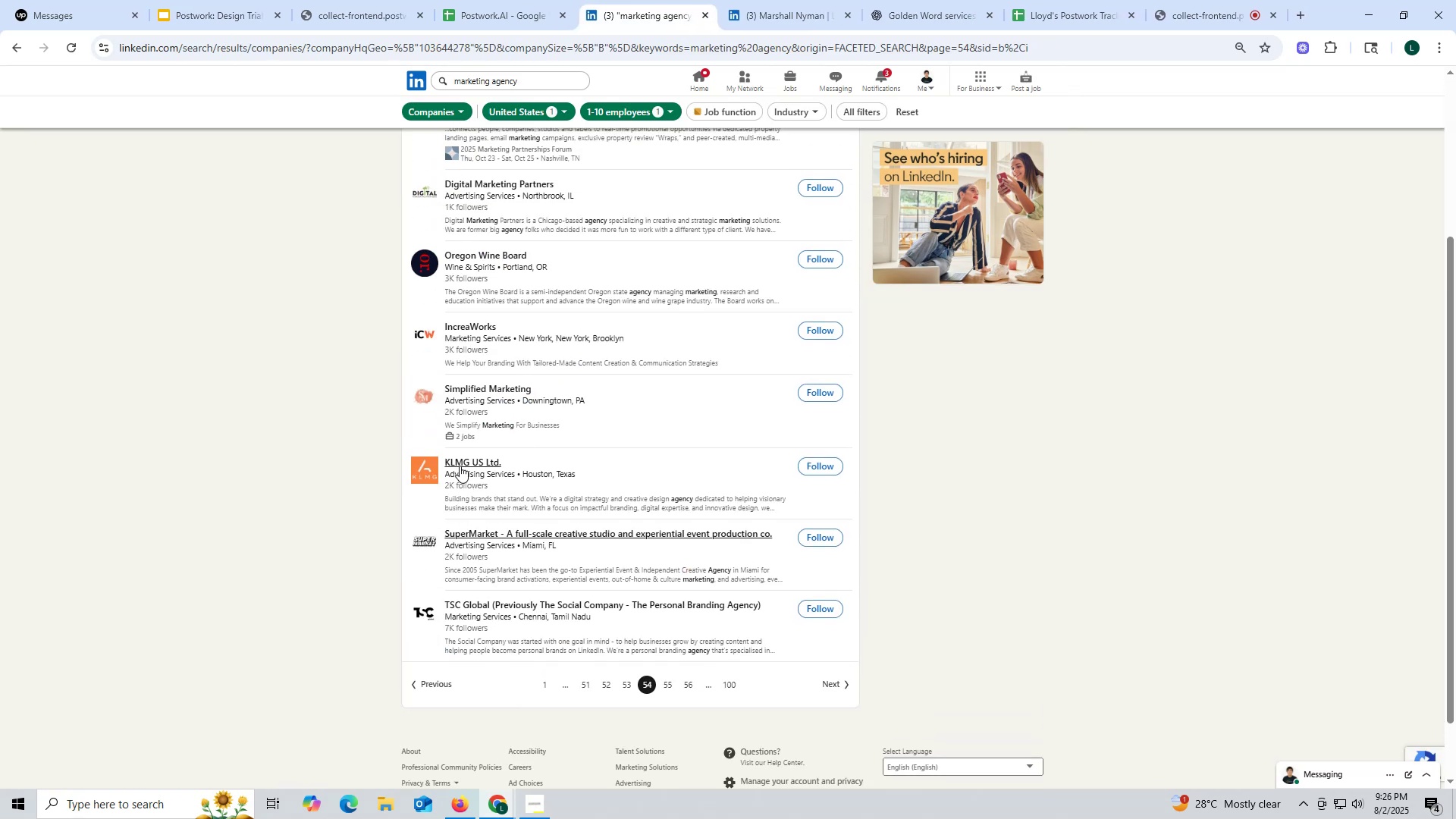 
right_click([460, 463])
 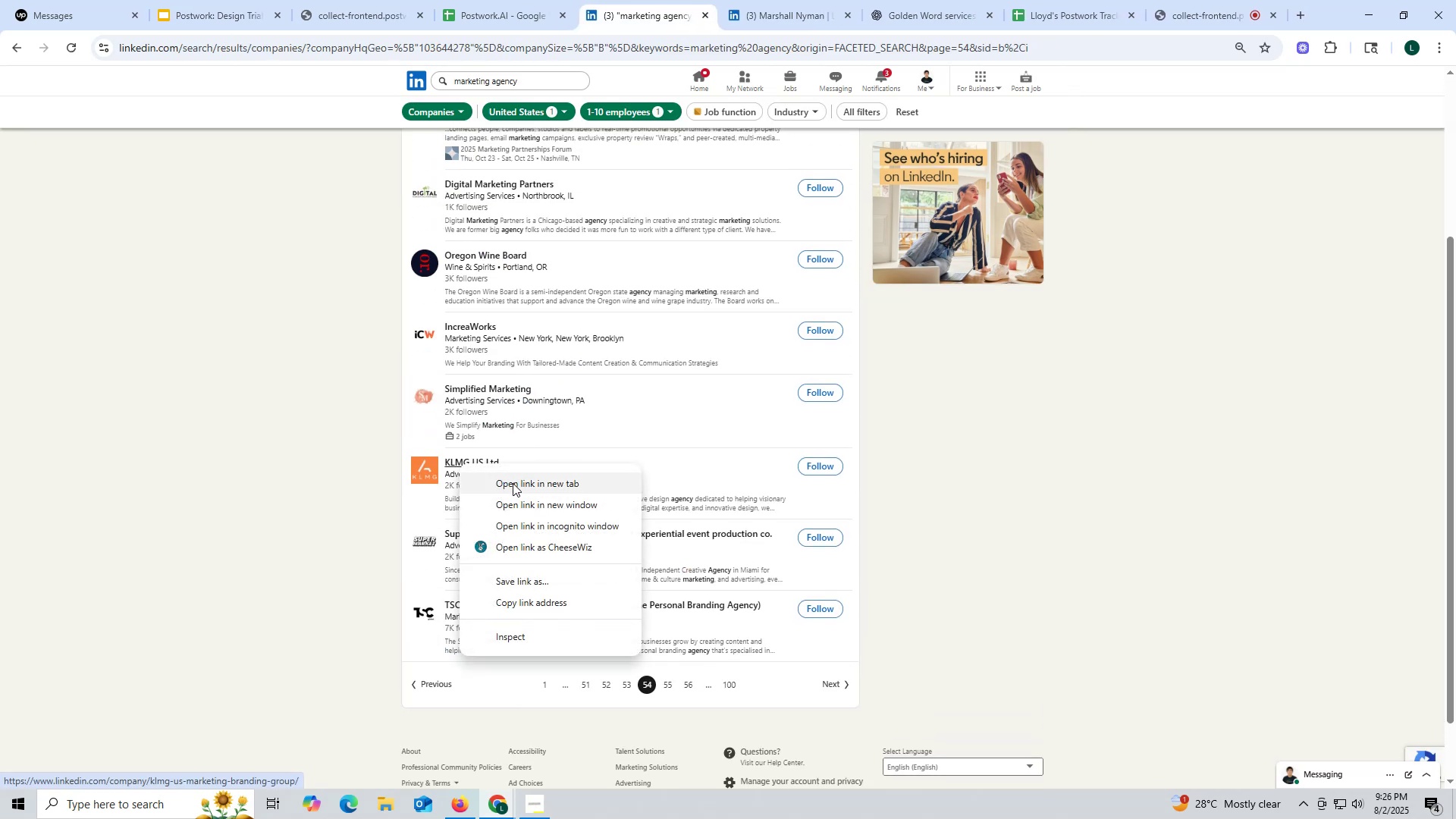 
left_click([513, 483])
 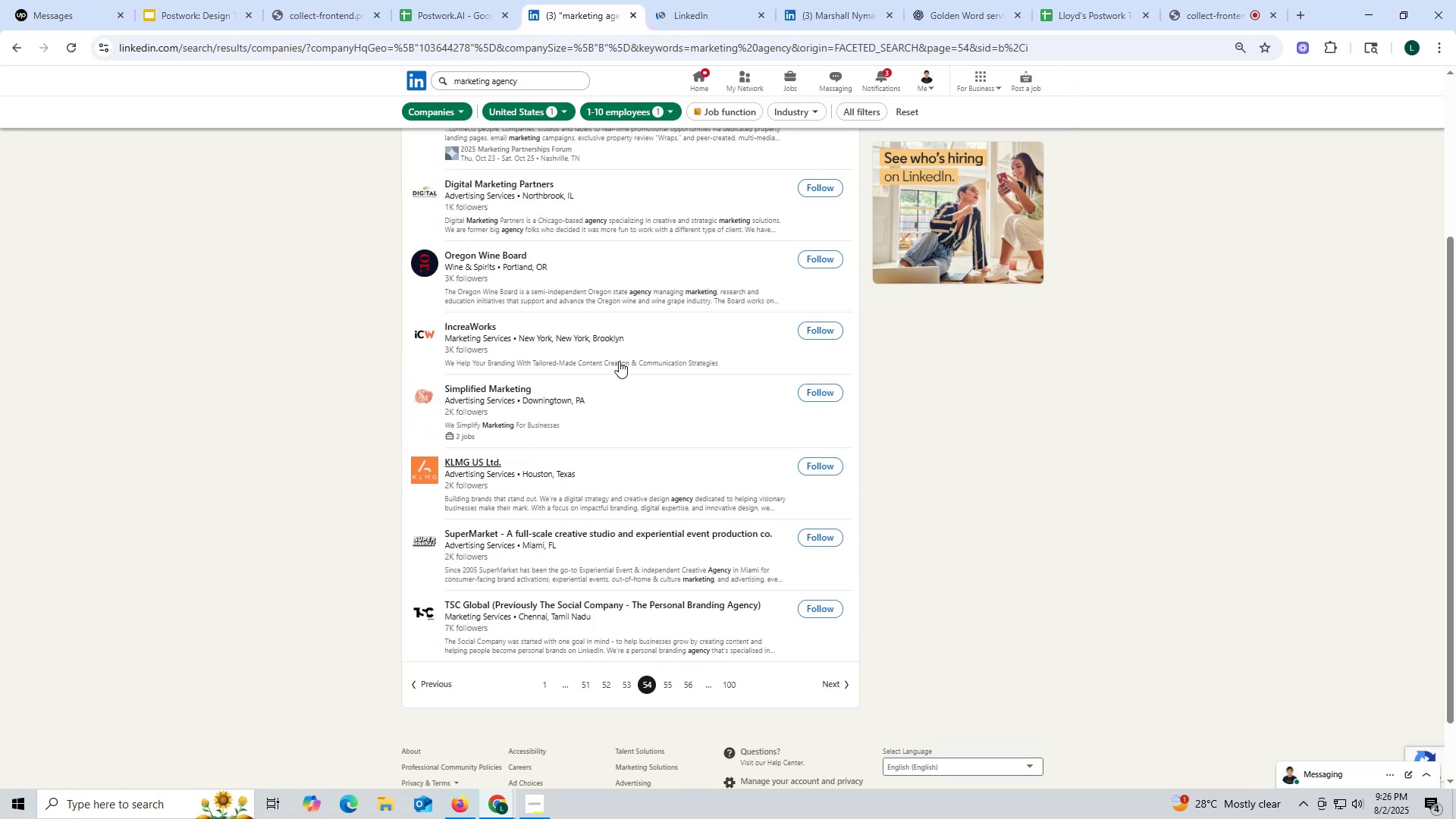 
wait(11.42)
 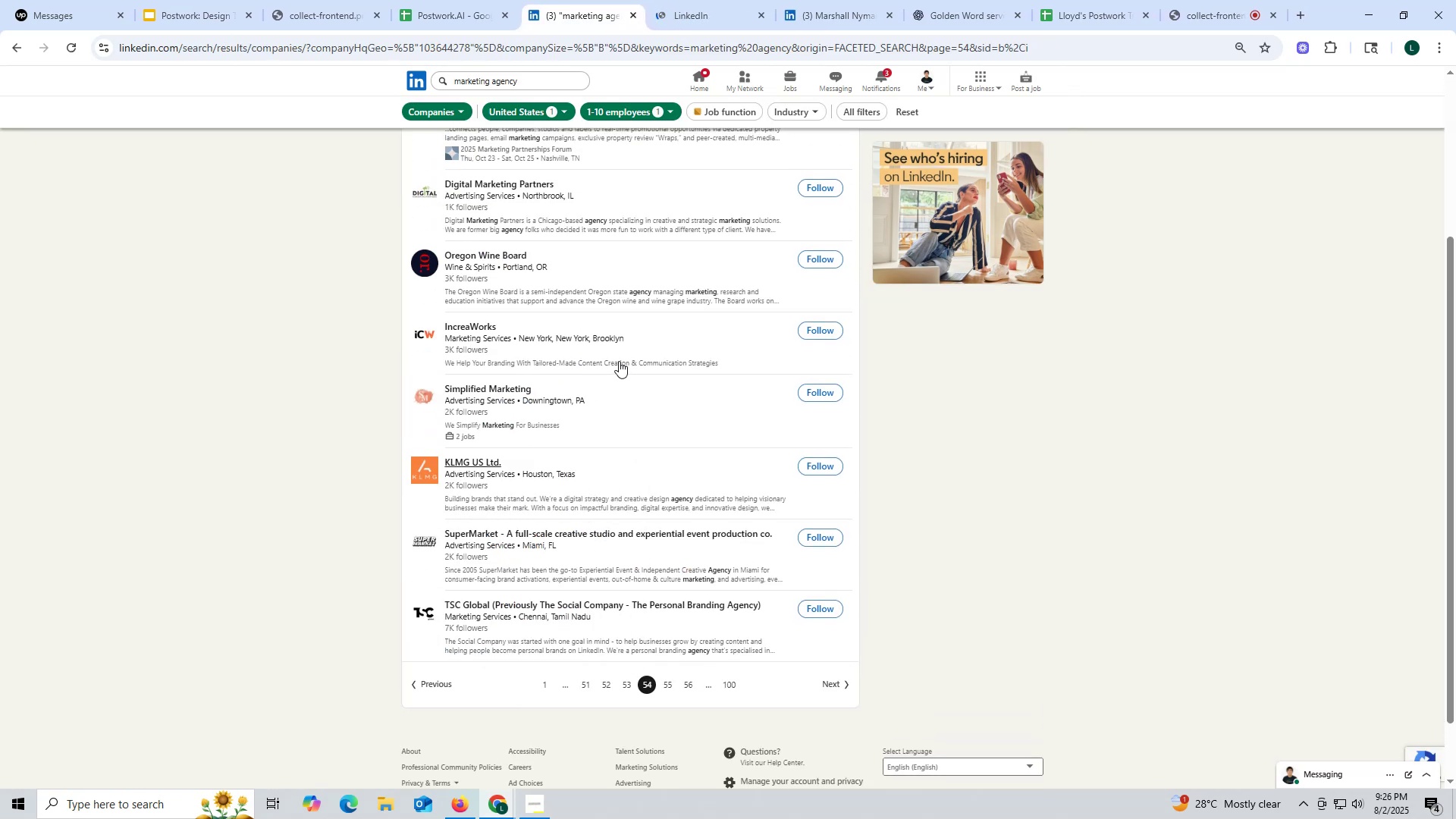 
left_click([700, 16])
 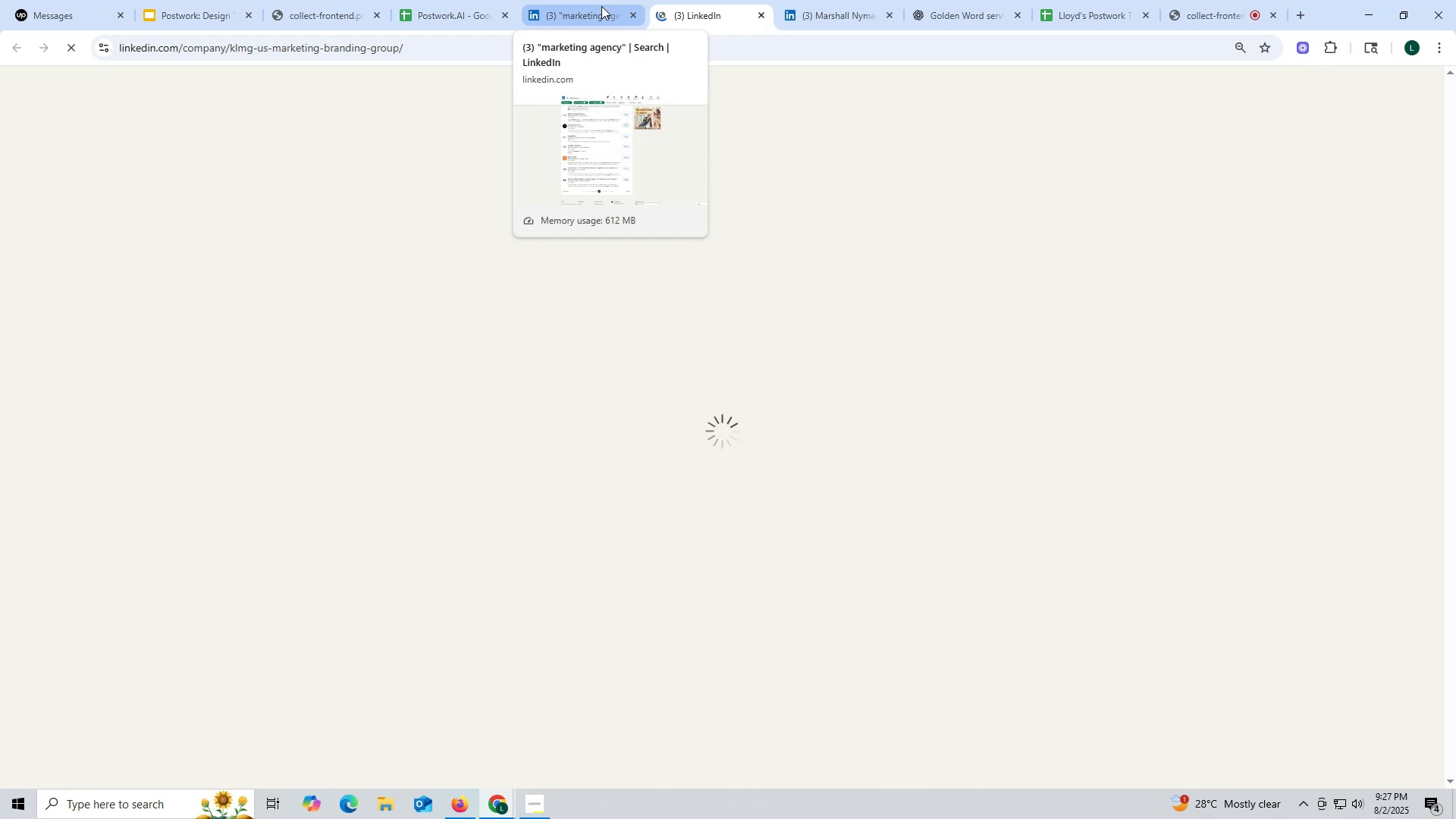 
wait(23.3)
 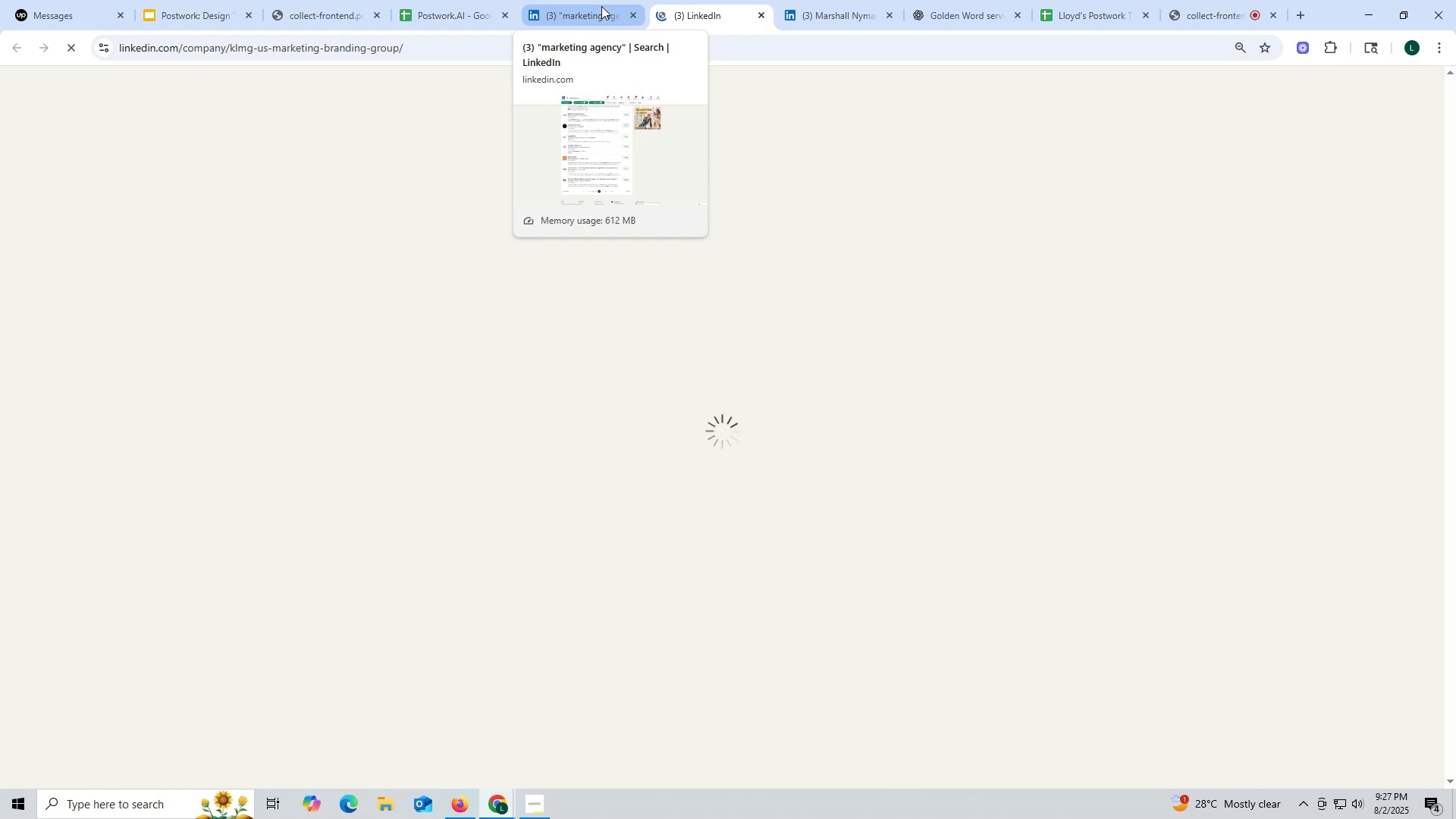 
left_click([566, 24])
 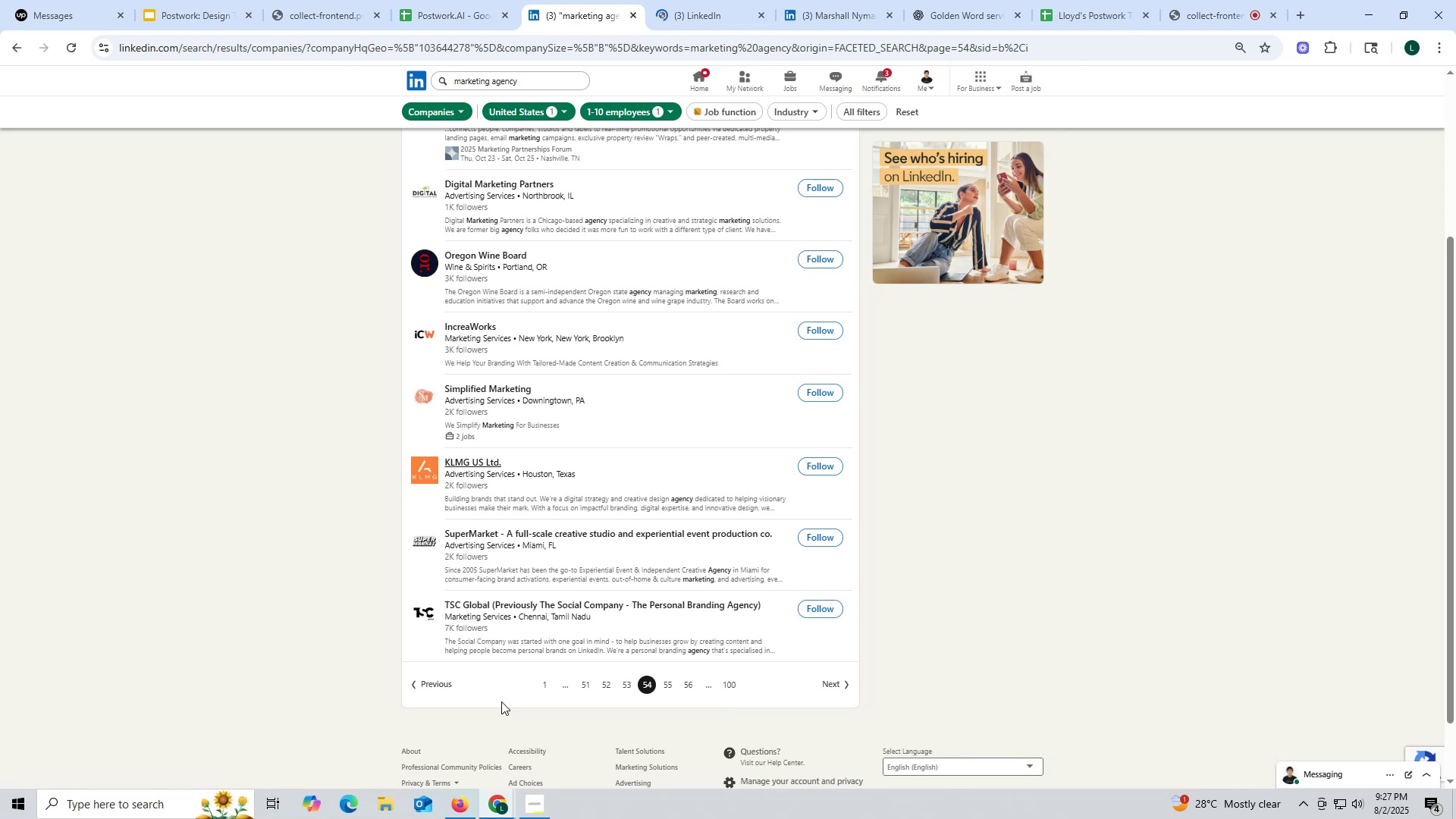 
left_click([503, 805])
 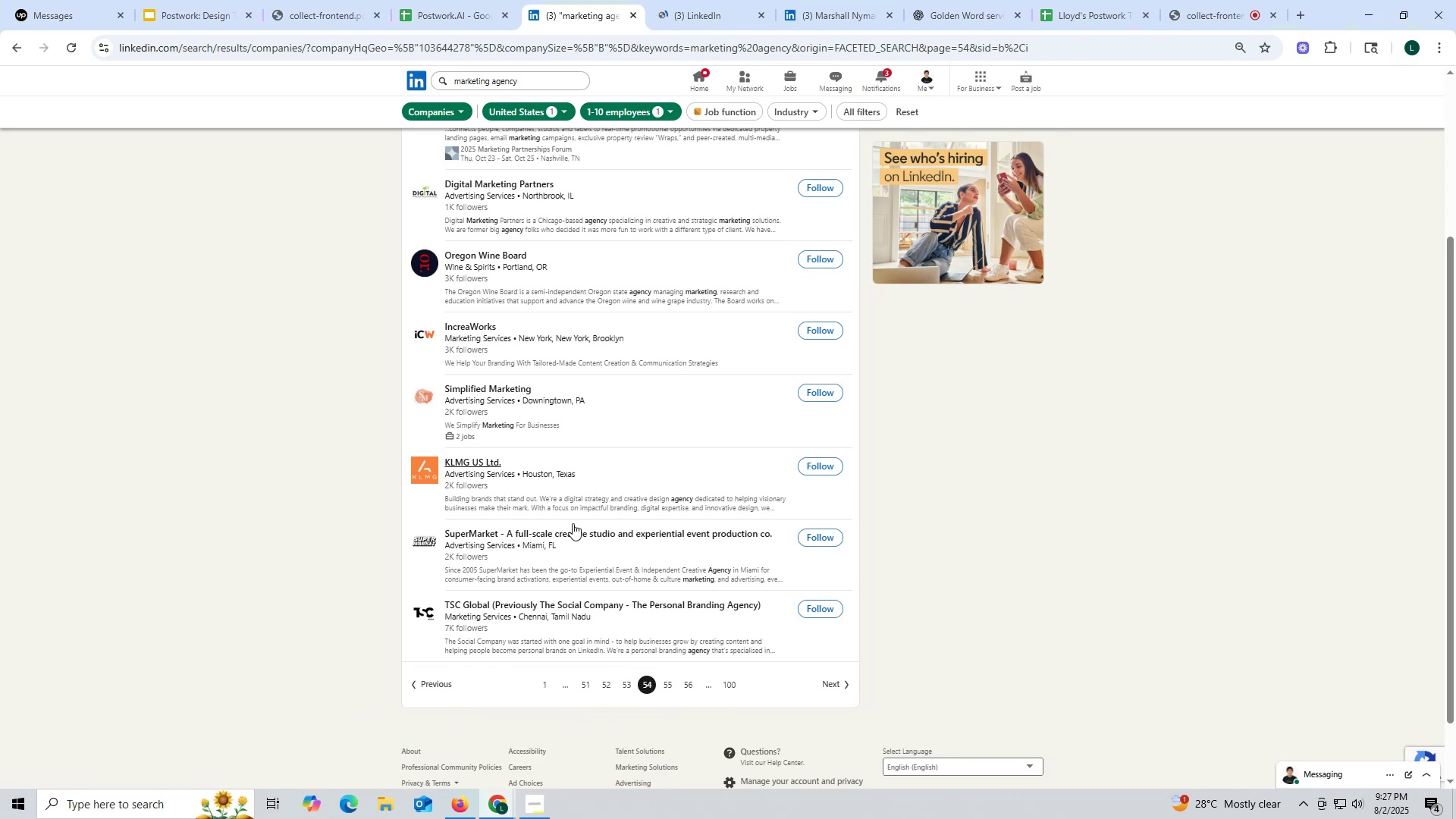 
left_click([467, 802])
 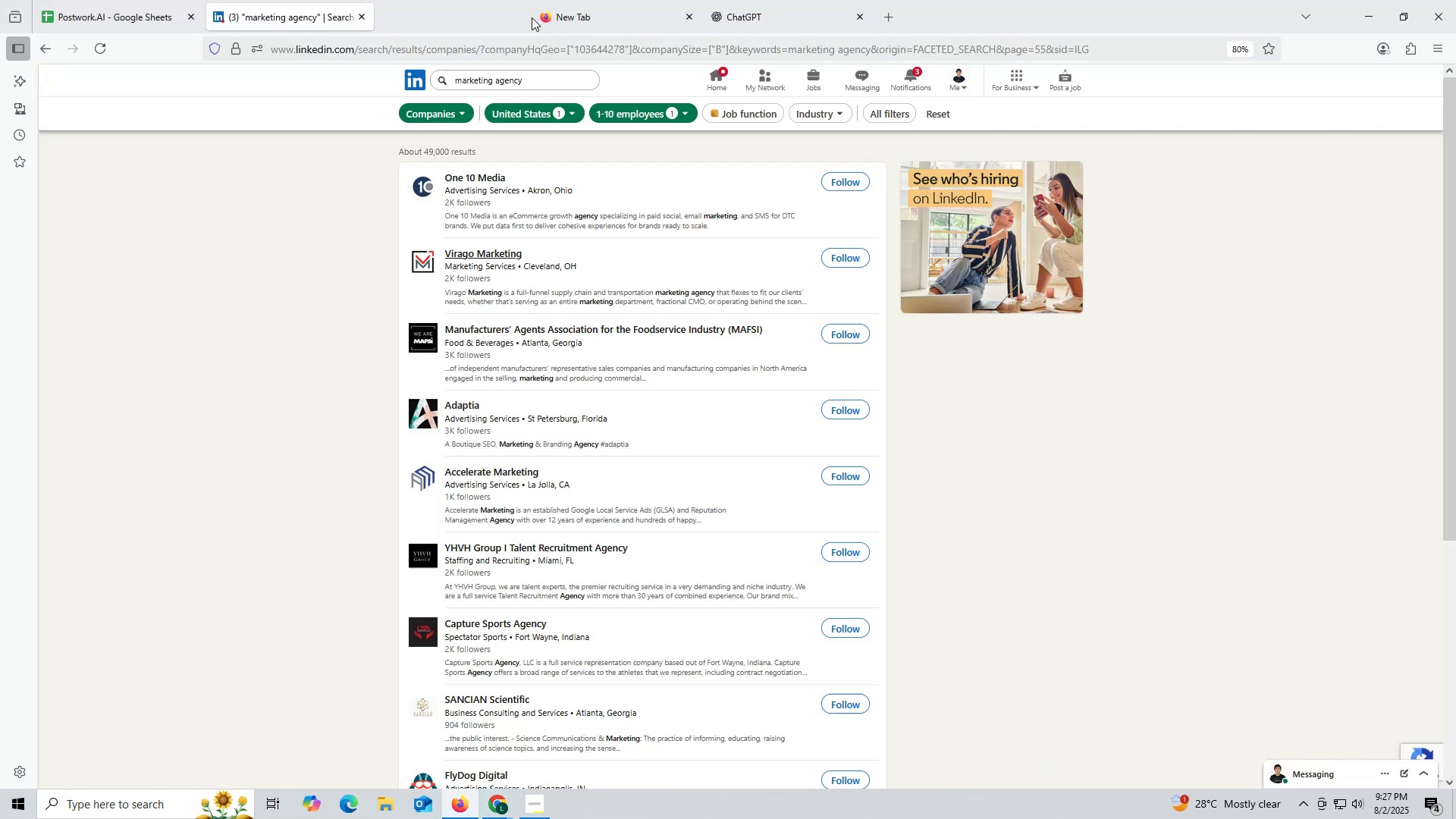 
scroll: coordinate [570, 691], scroll_direction: down, amount: 7.0
 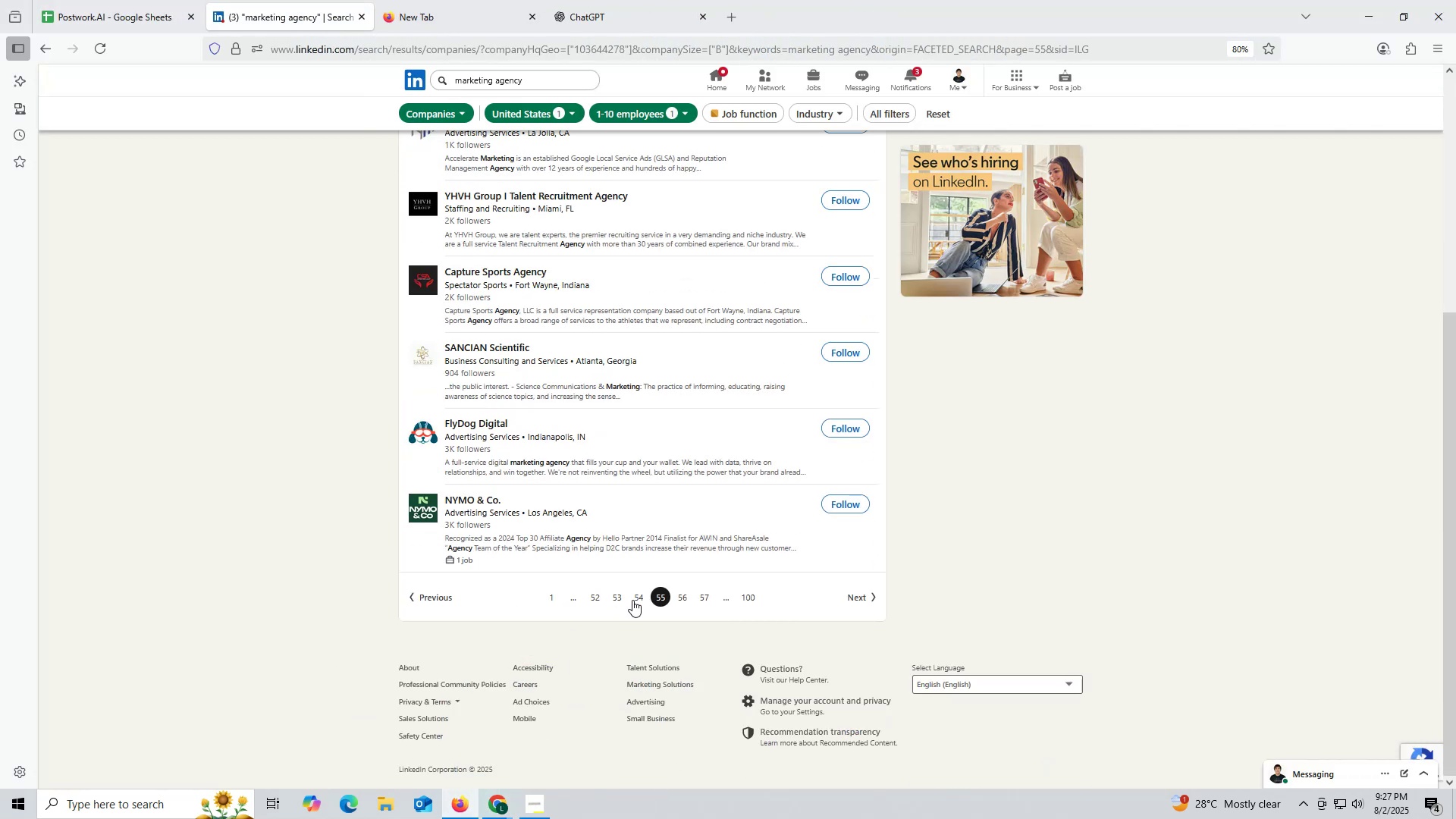 
left_click([639, 599])
 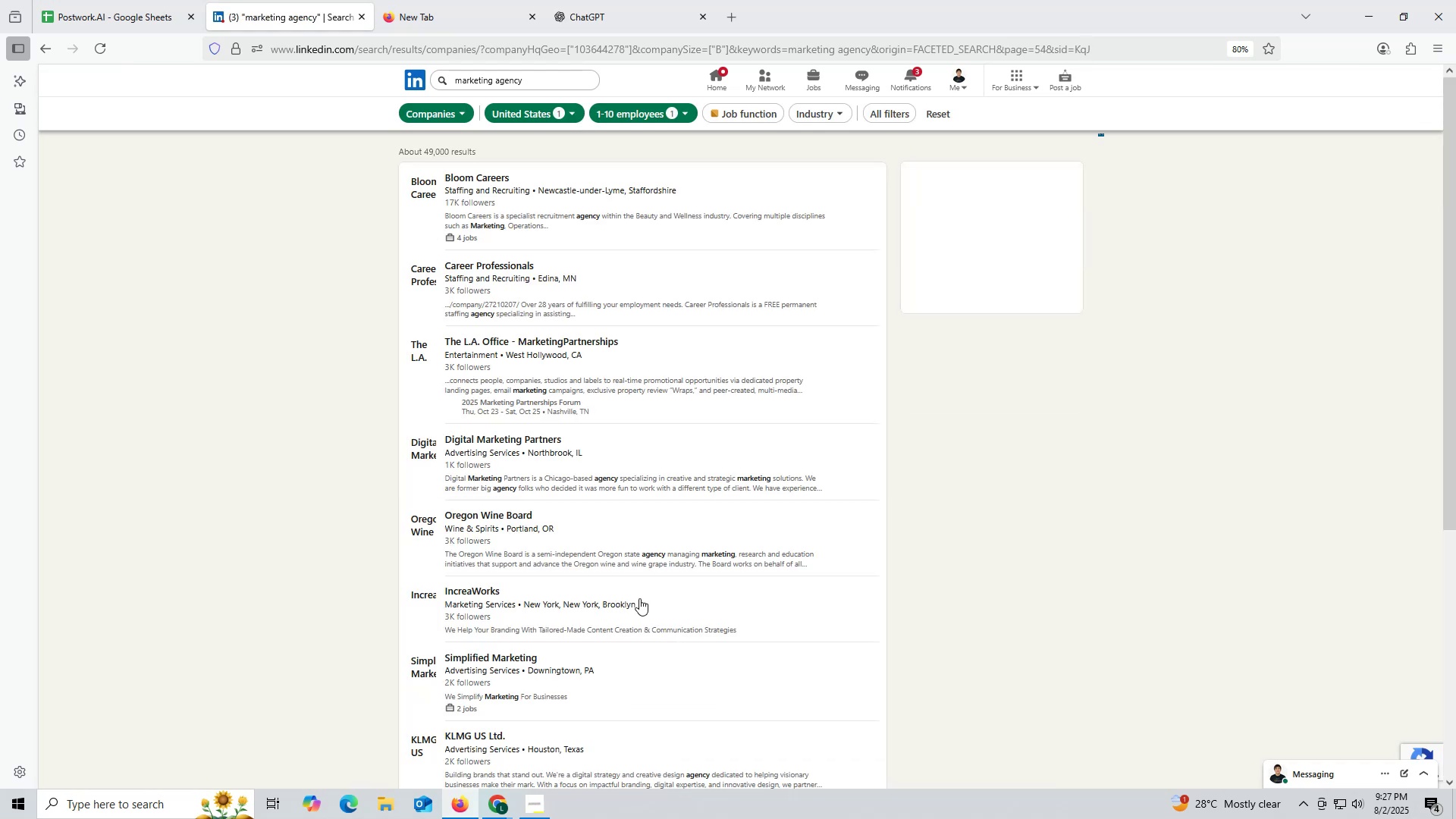 
scroll: coordinate [590, 602], scroll_direction: down, amount: 5.0
 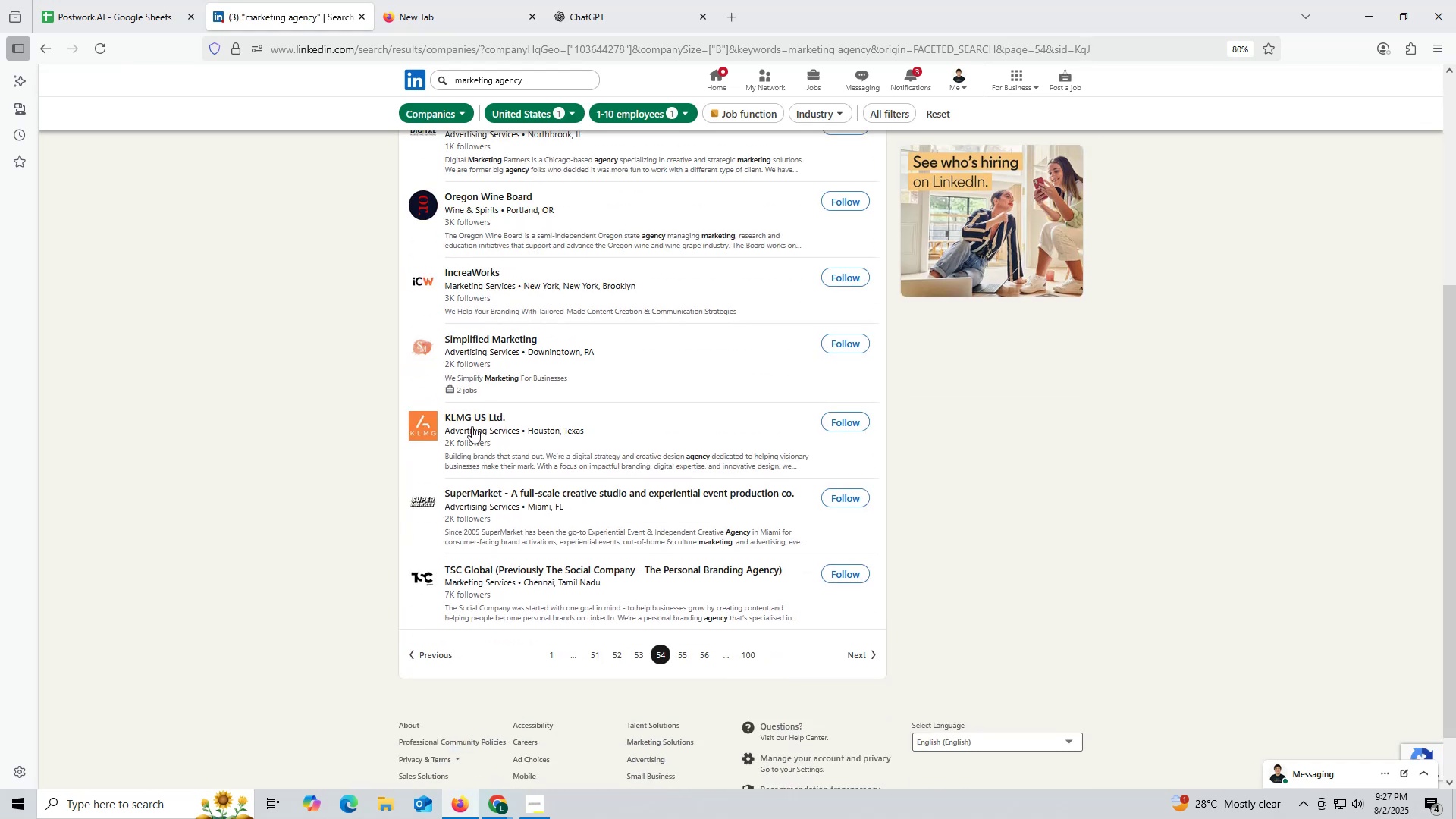 
right_click([472, 420])
 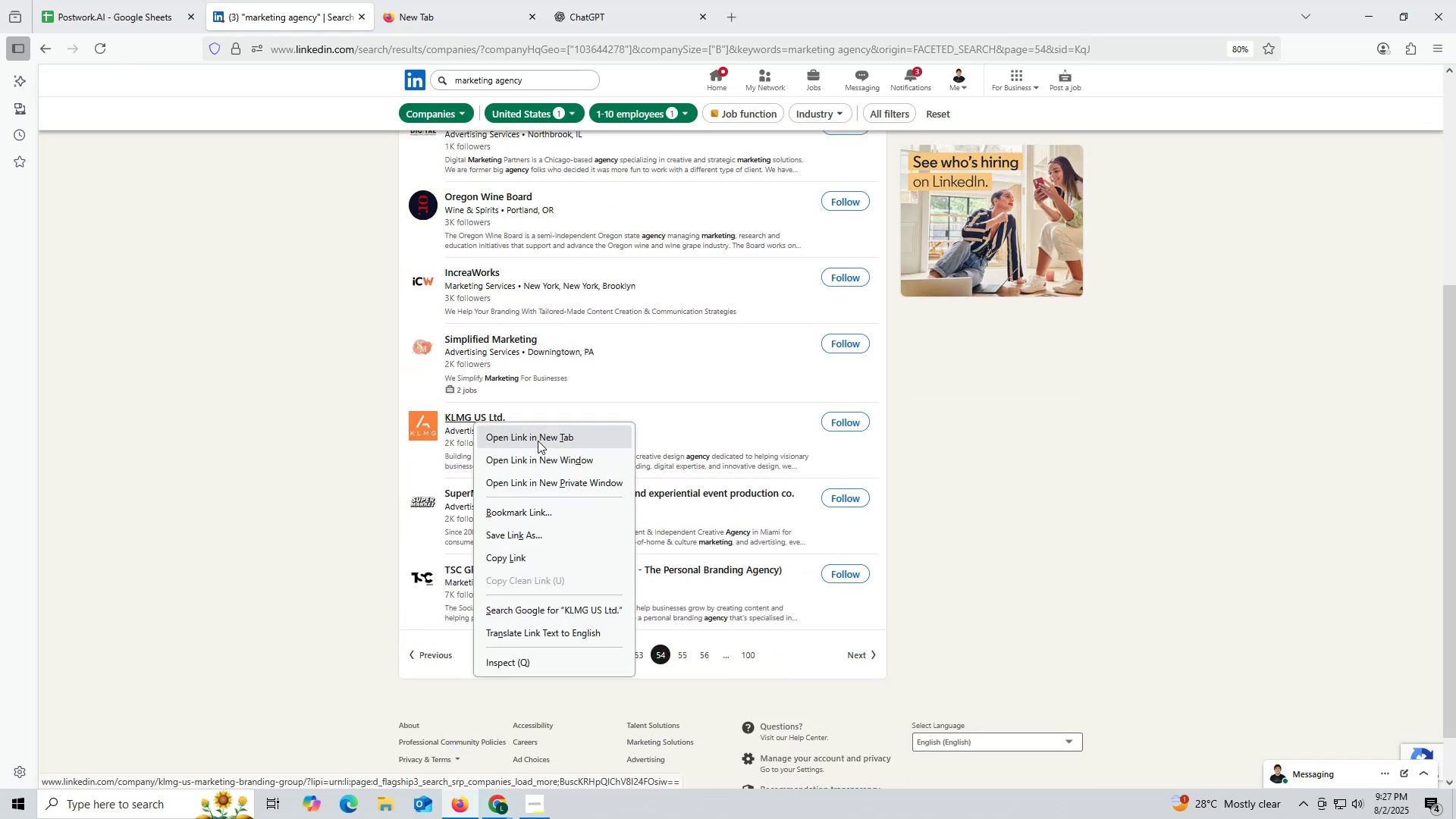 
left_click([538, 441])
 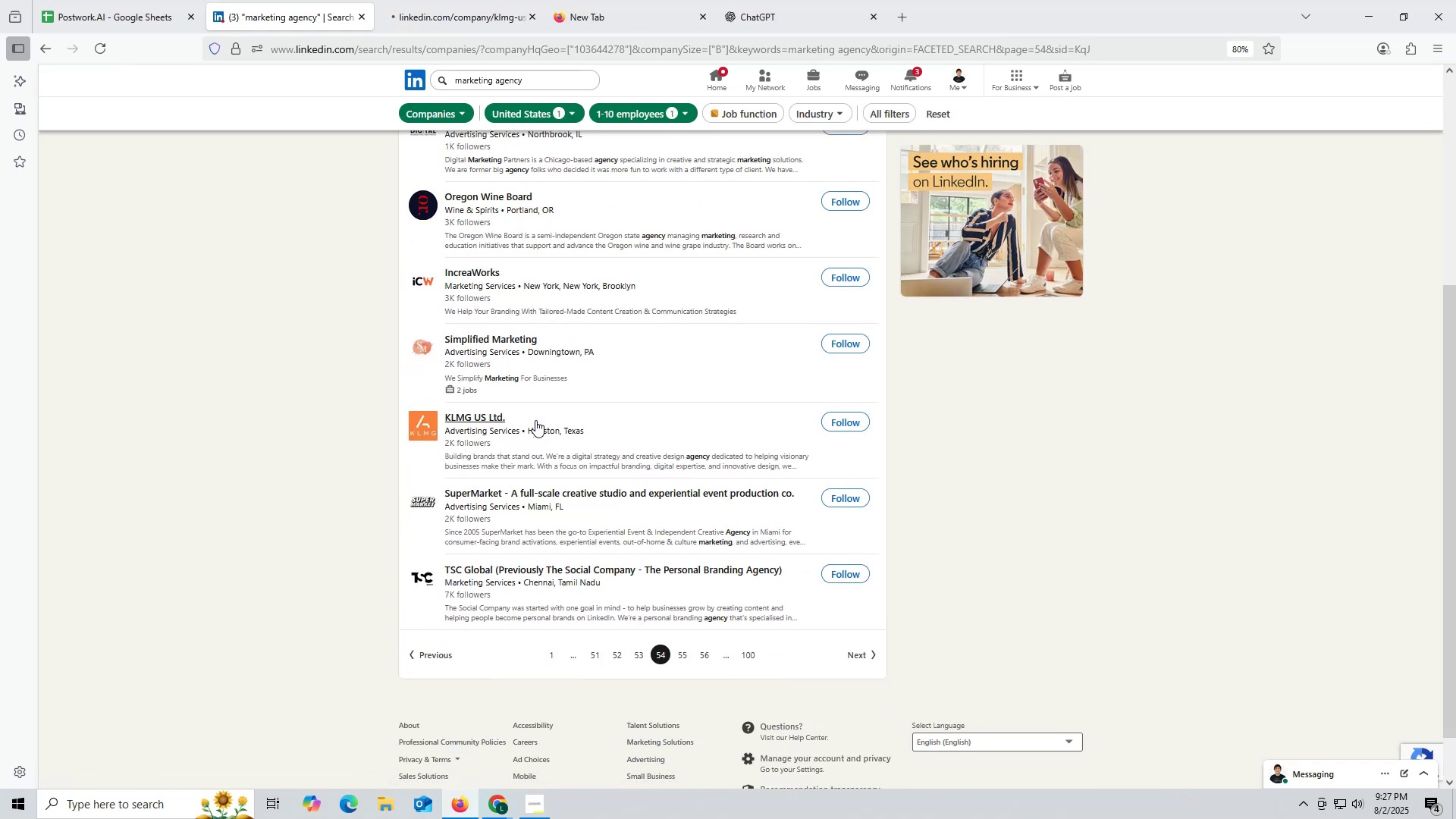 
wait(9.92)
 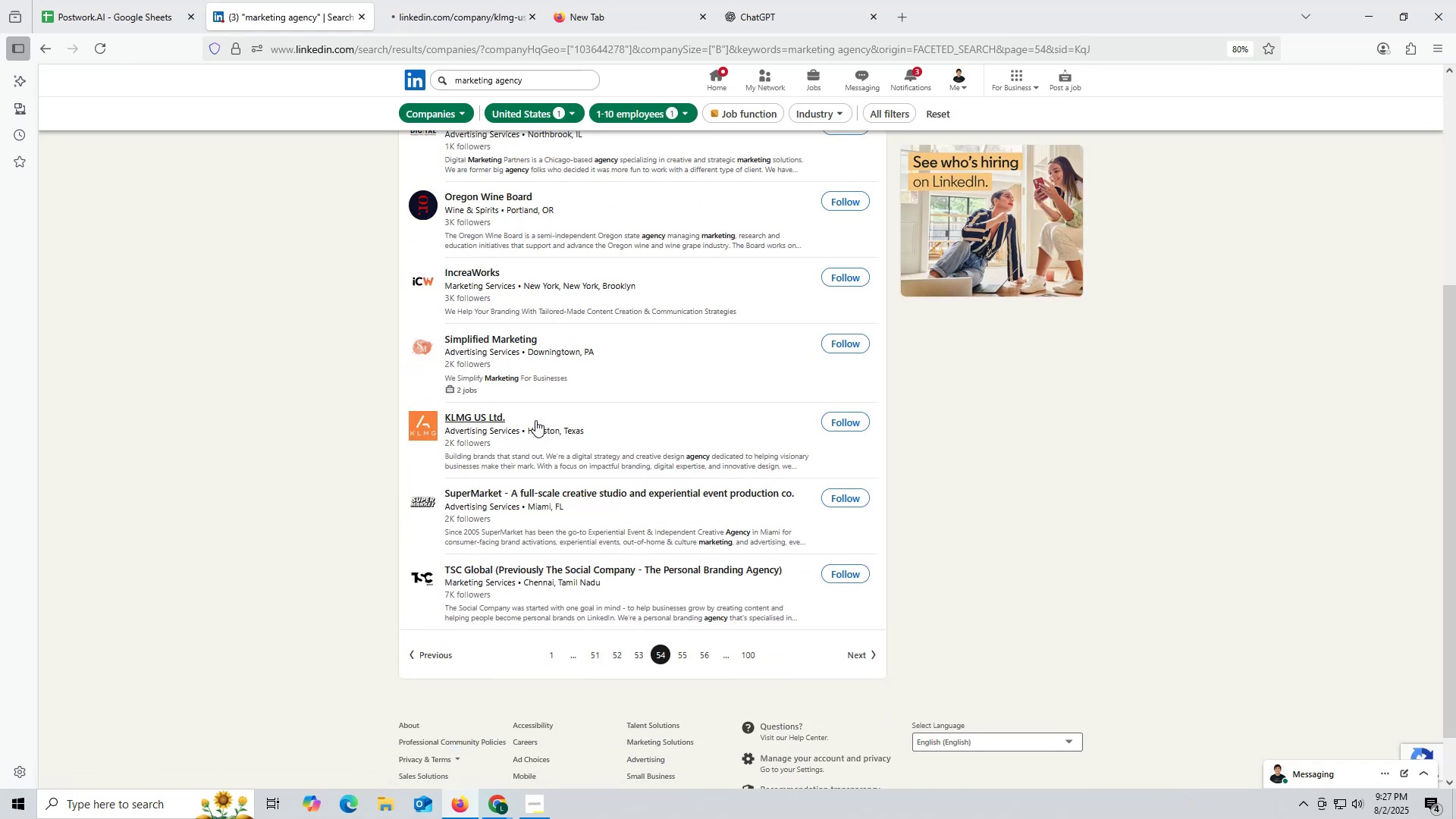 
mouse_move([447, 20])
 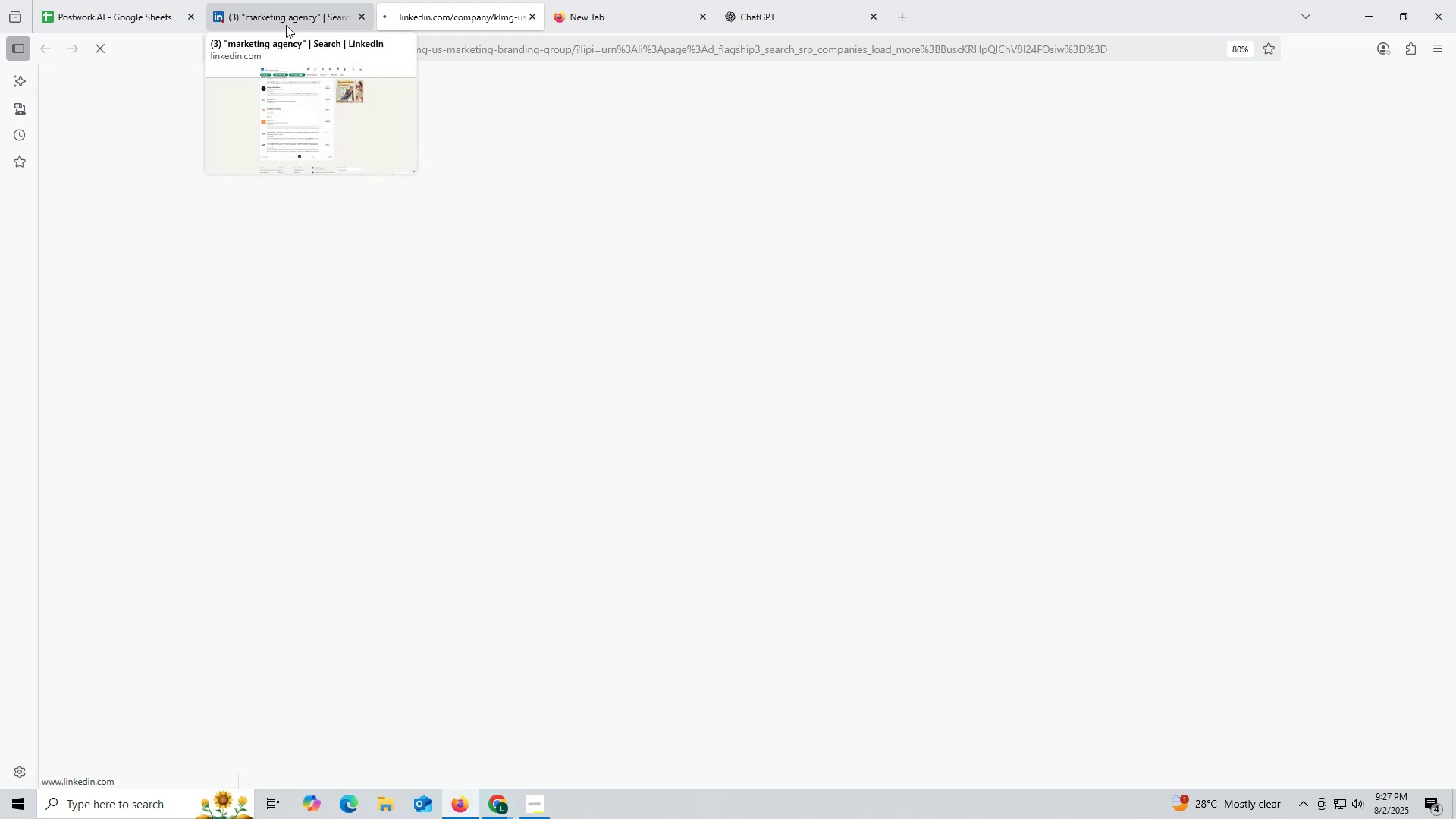 
left_click([285, 25])
 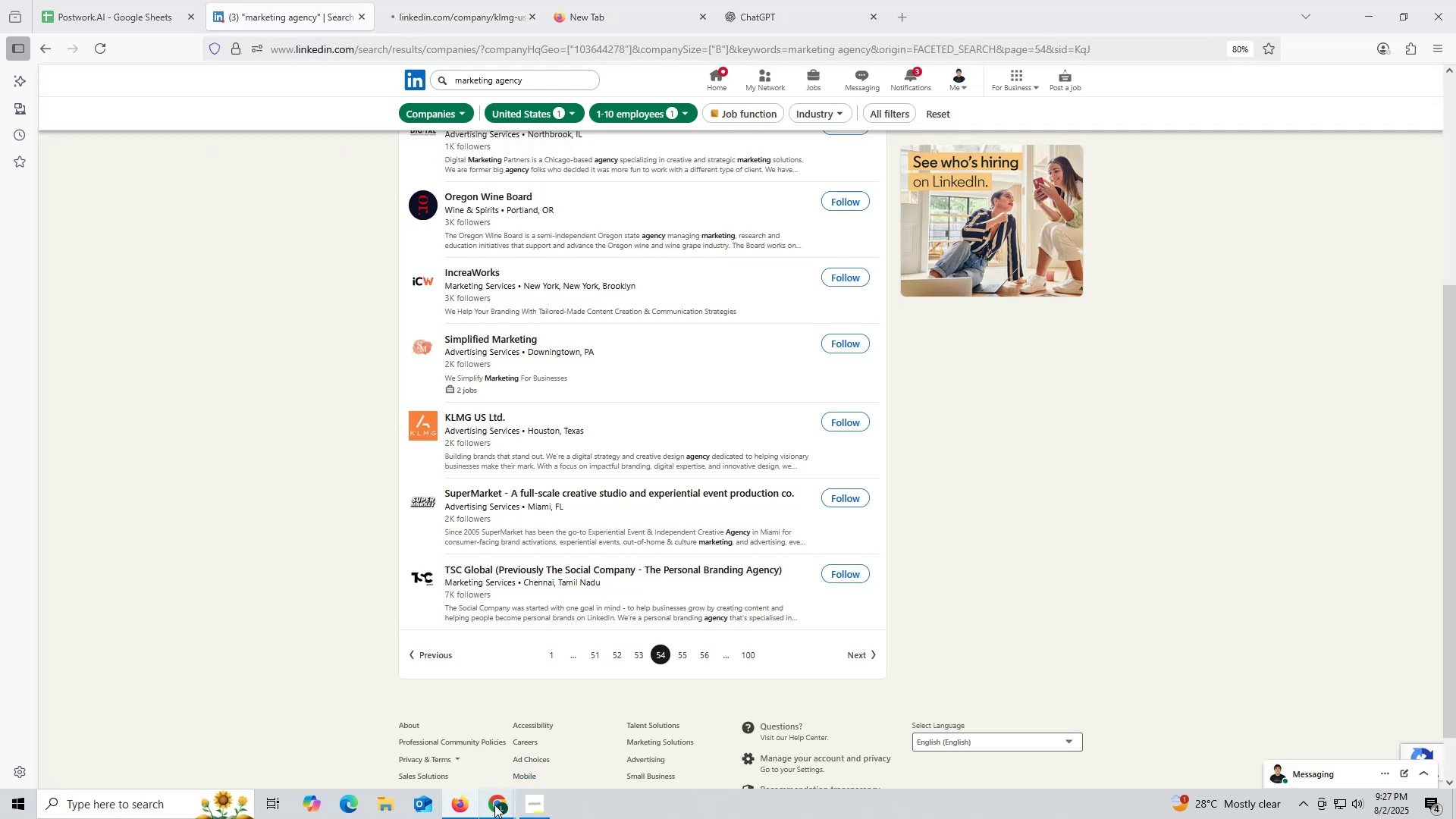 
left_click([435, 739])
 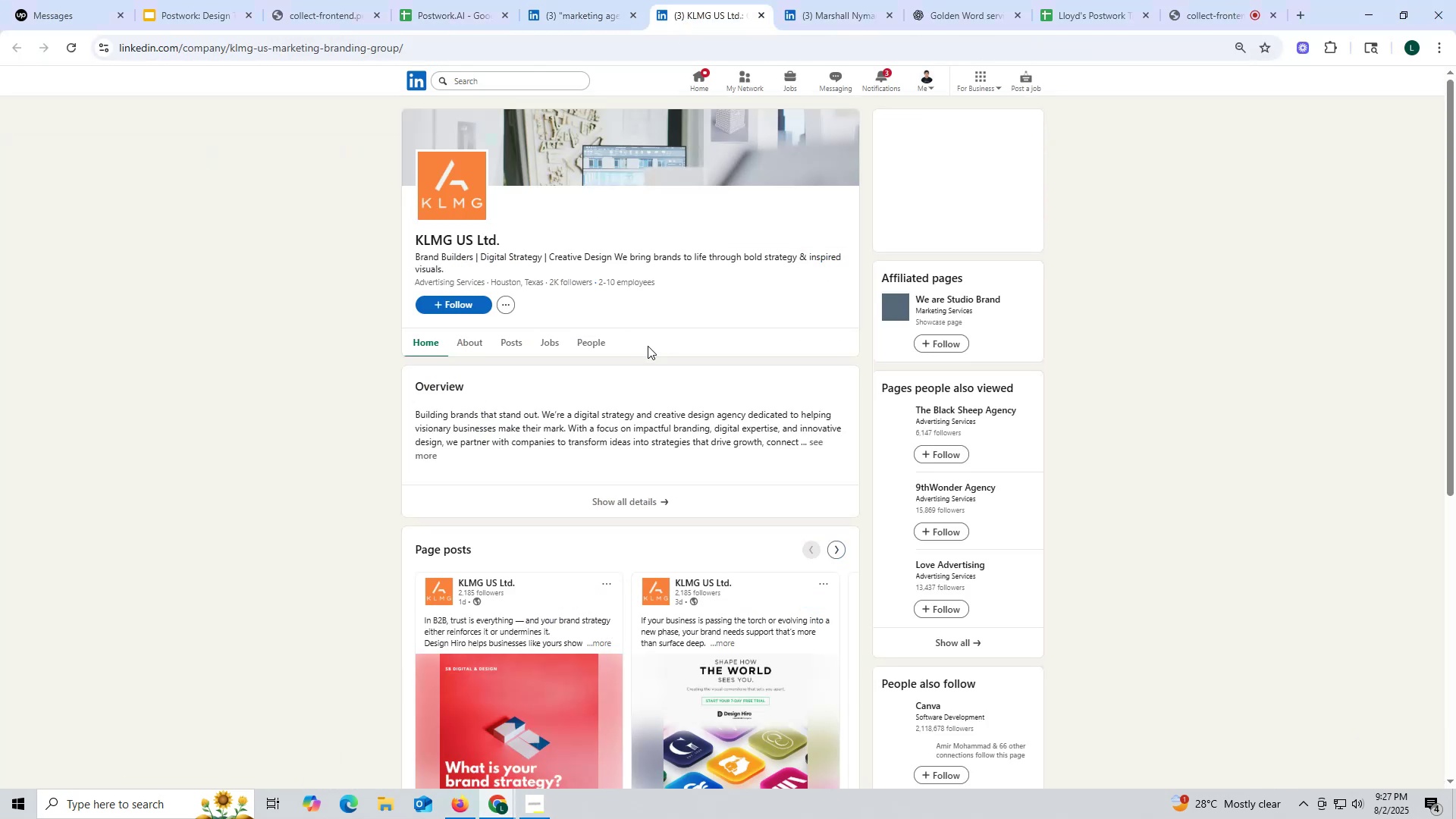 
left_click([505, 344])
 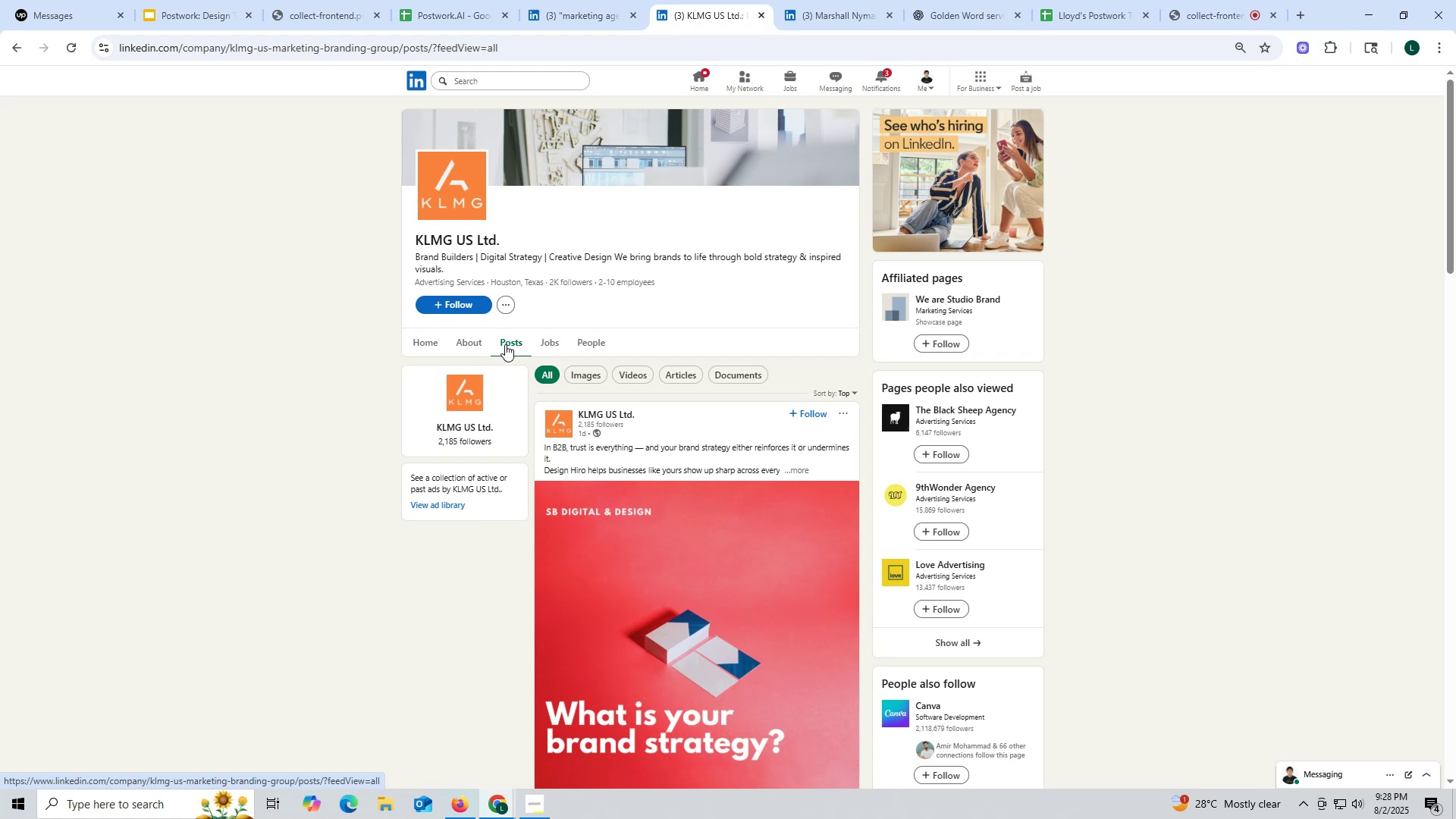 
left_click([460, 341])
 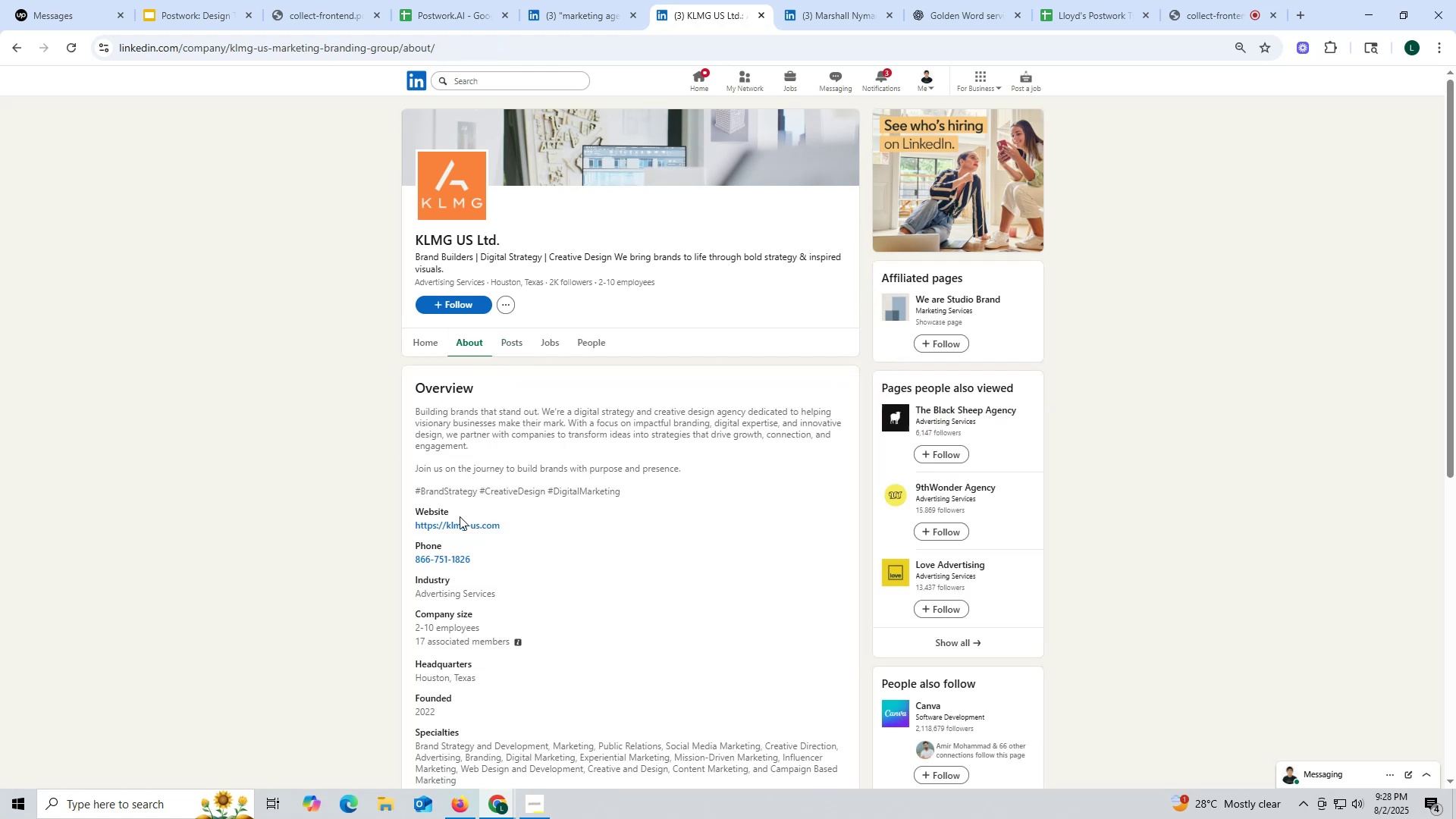 
left_click_drag(start_coordinate=[401, 529], to_coordinate=[514, 526])
 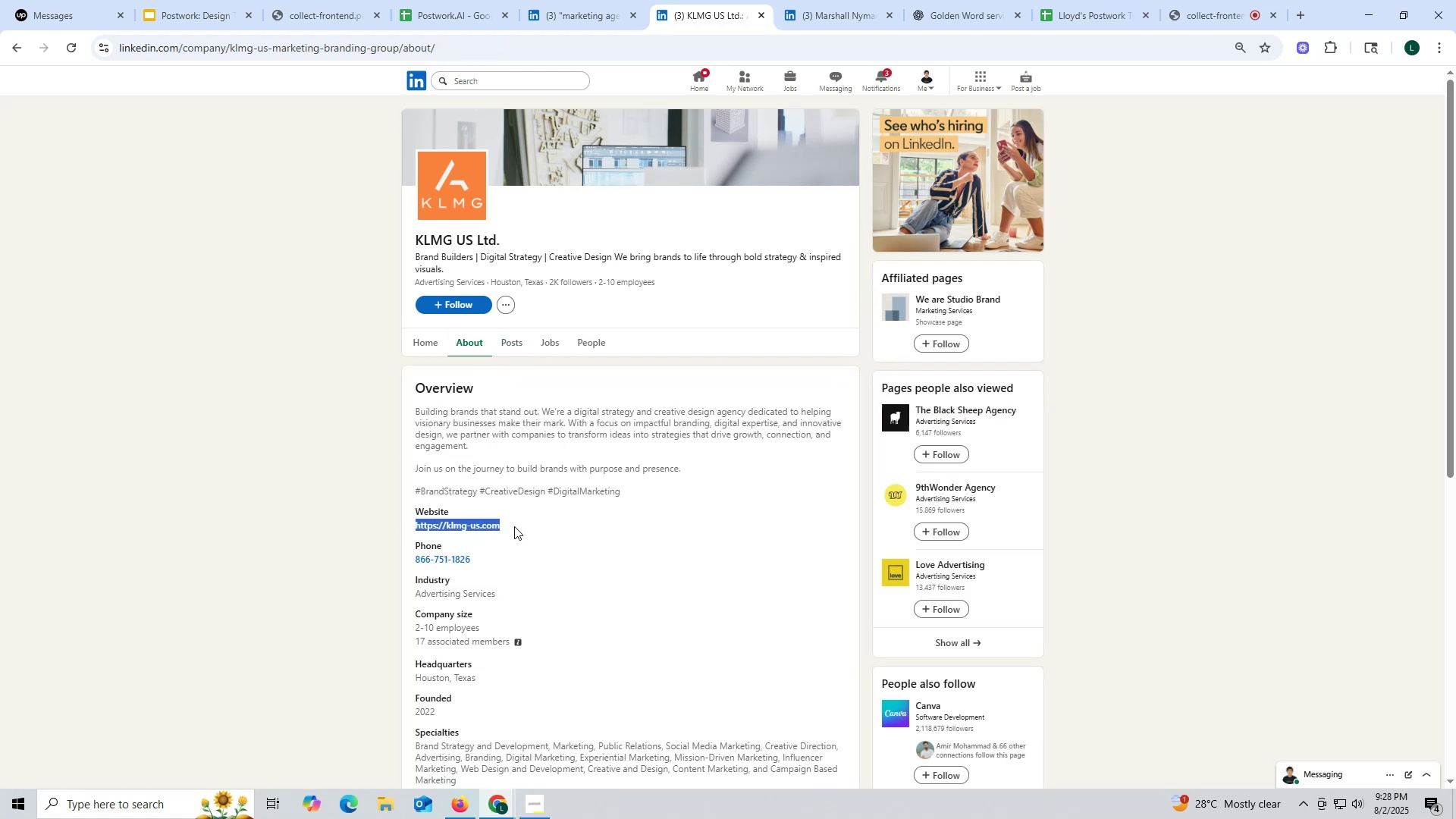 
key(Control+ControlLeft)
 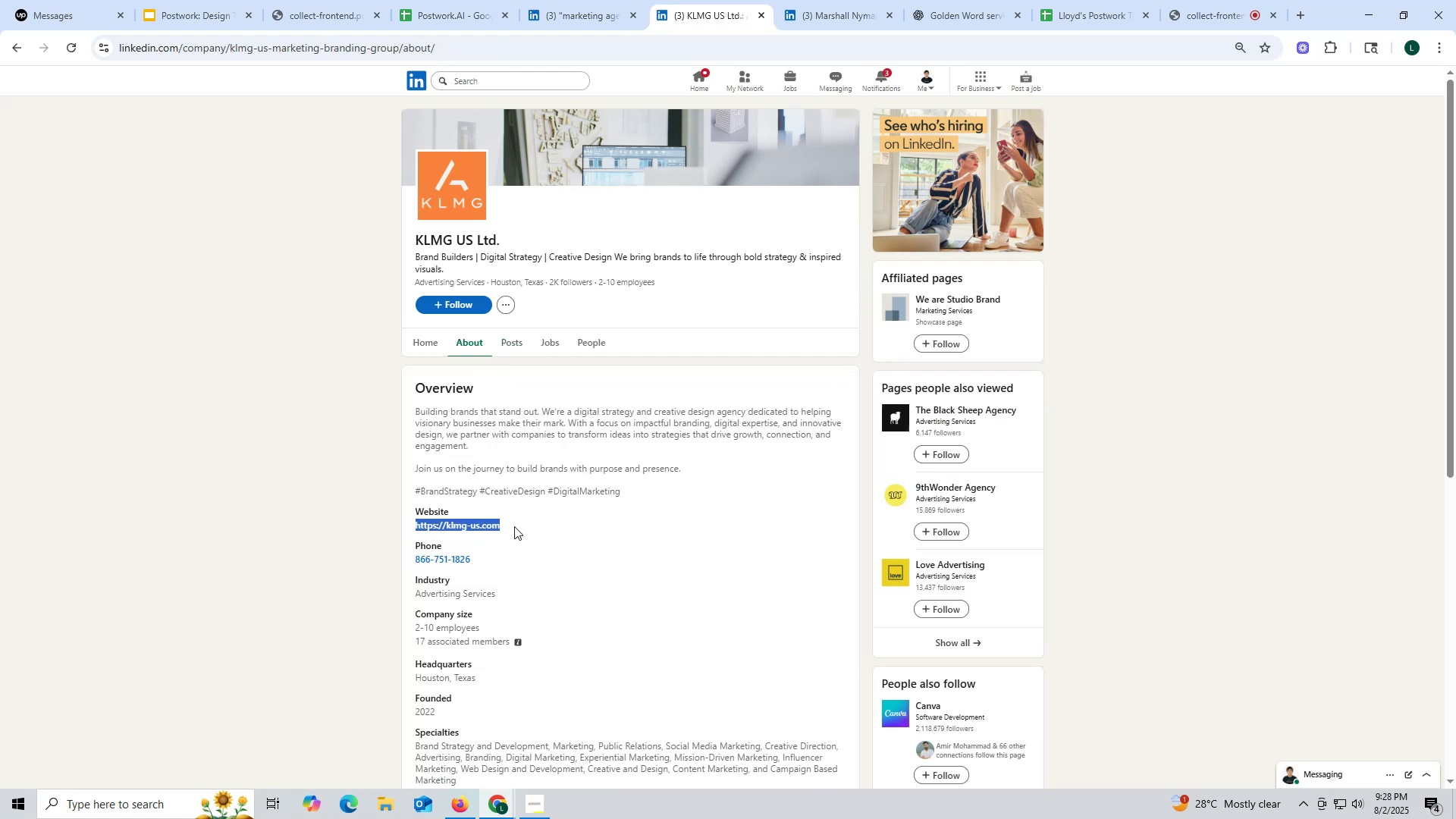 
key(Control+C)
 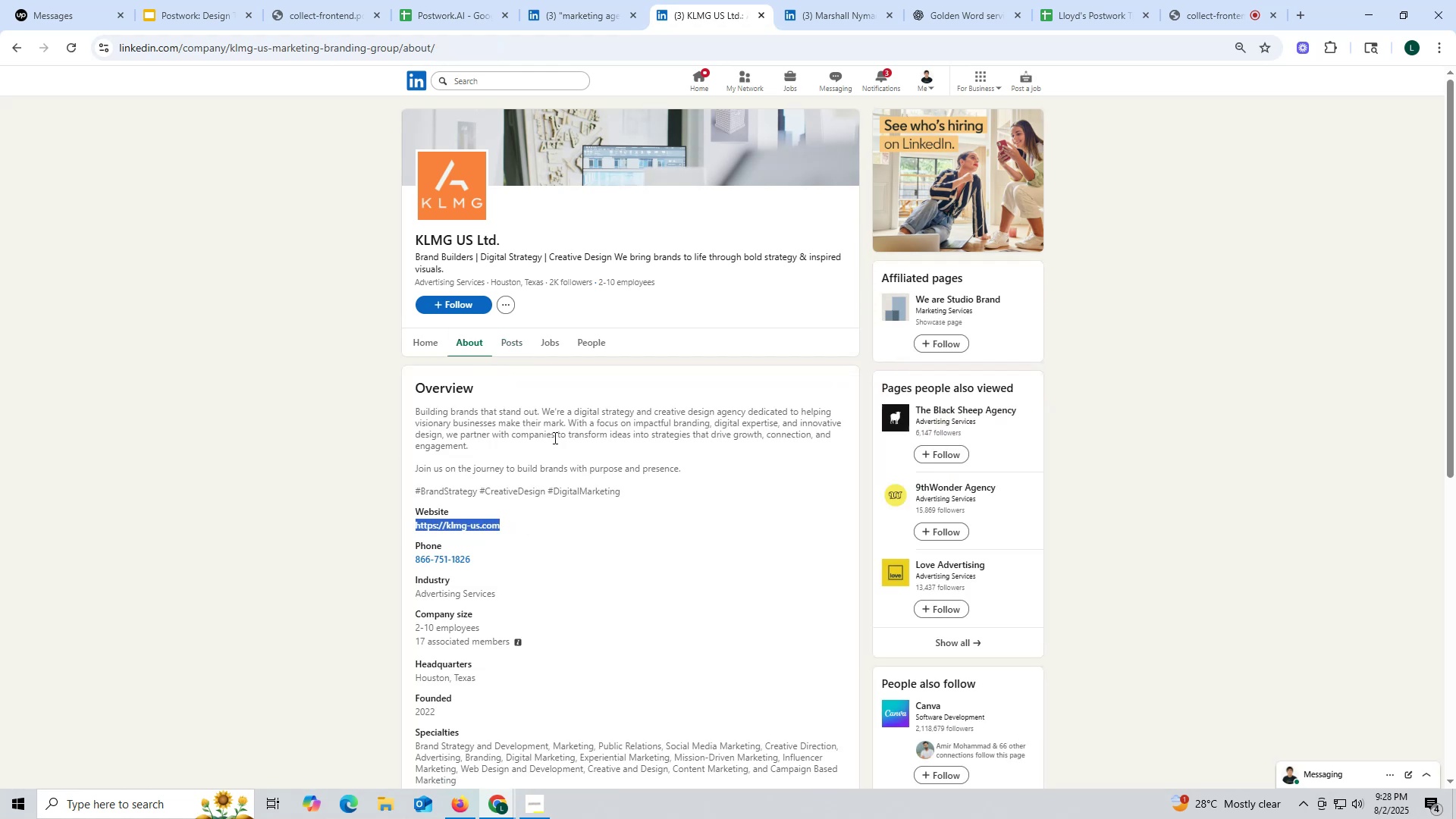 
key(Control+ControlLeft)
 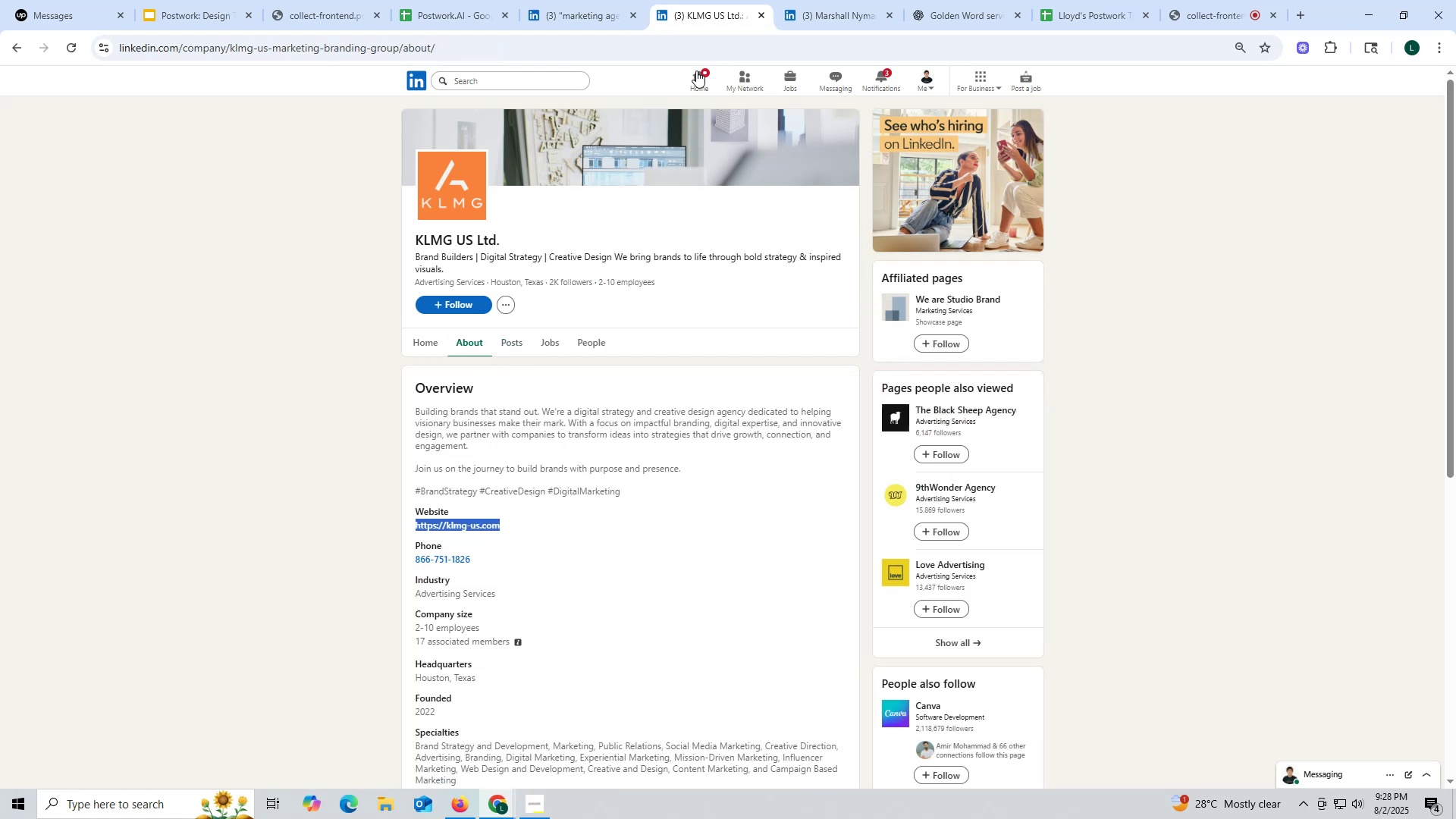 
key(Control+C)
 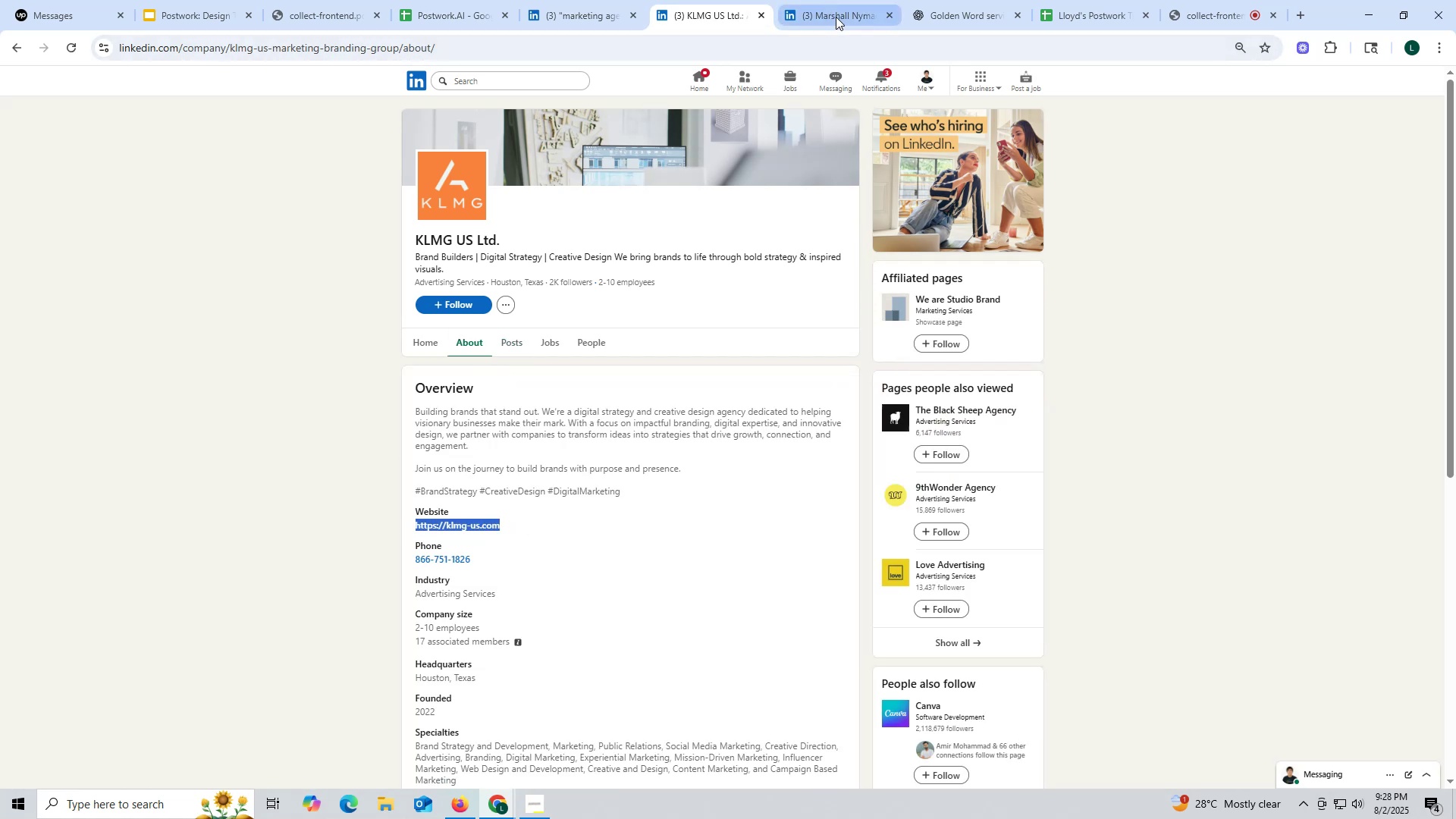 
left_click([836, 17])
 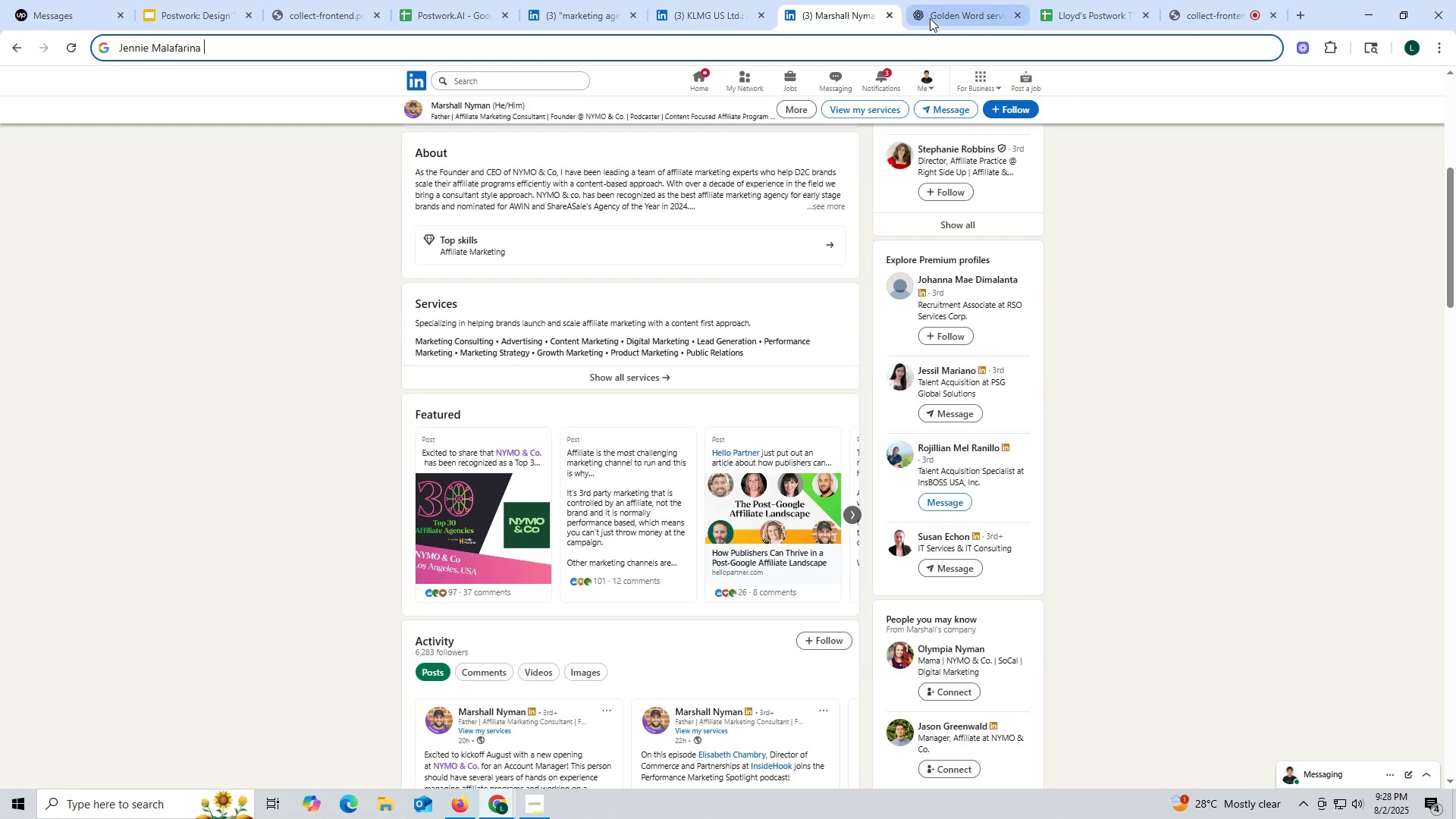 
left_click([937, 16])
 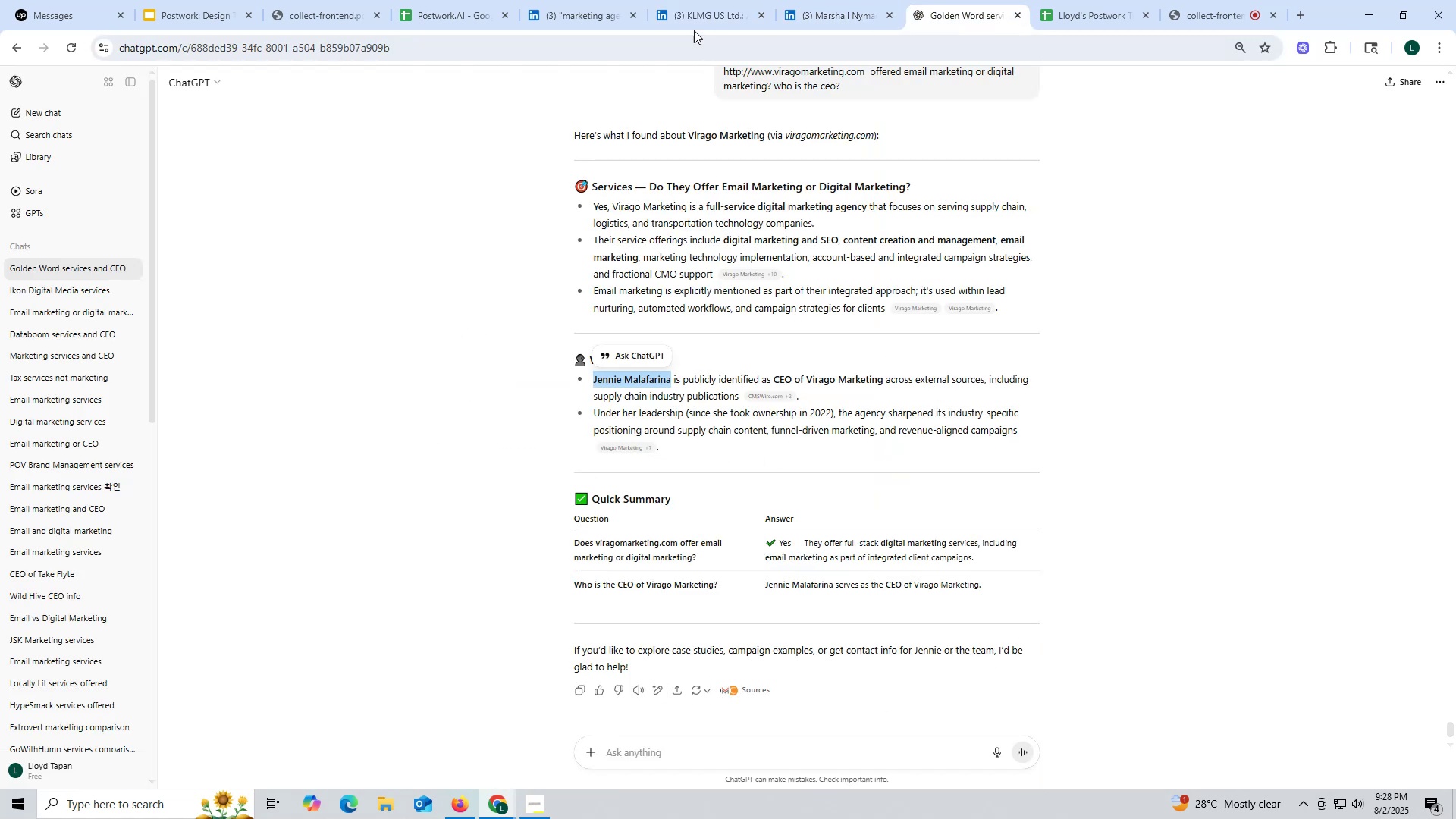 
left_click([705, 7])
 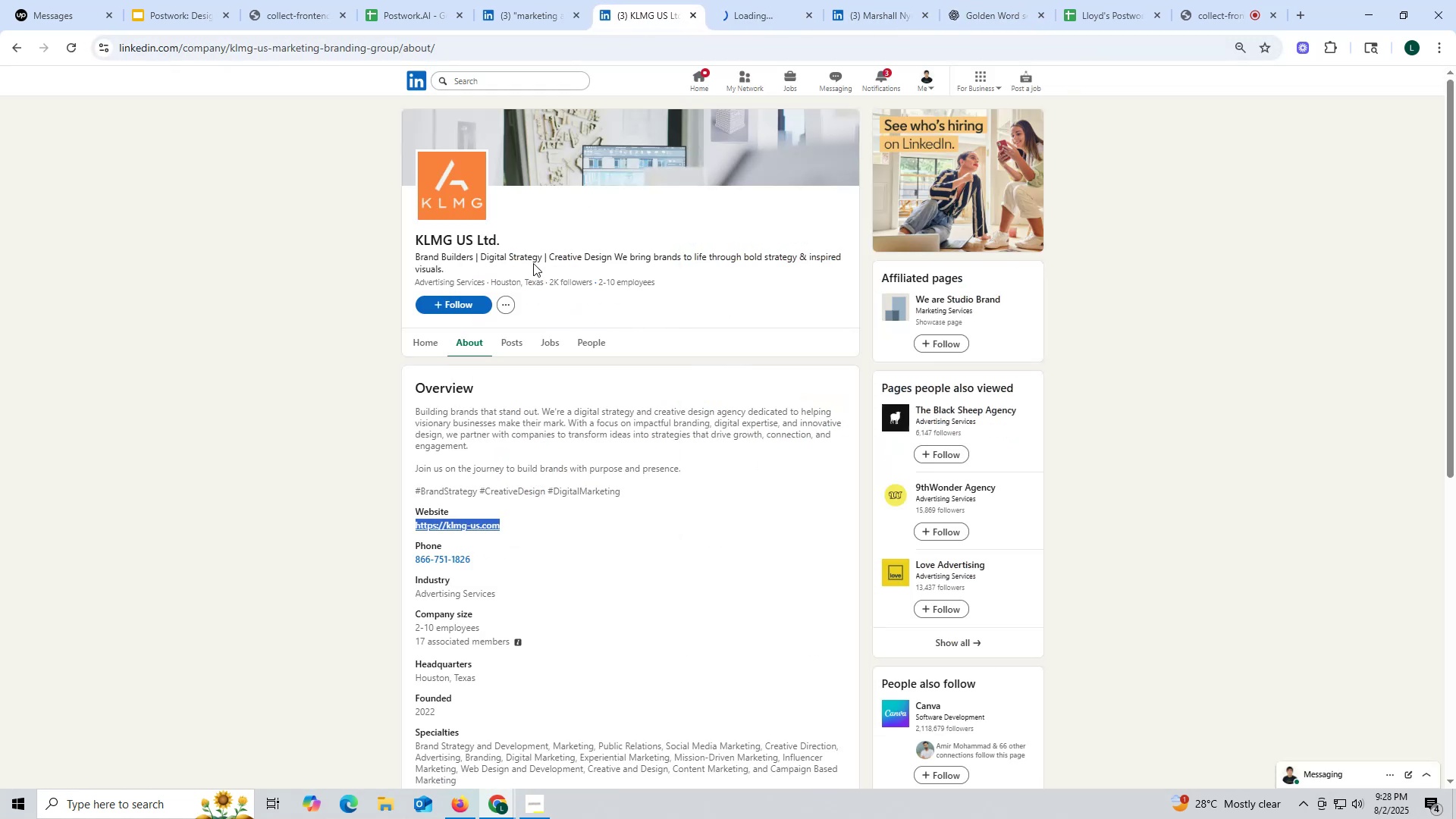 
left_click([765, 13])
 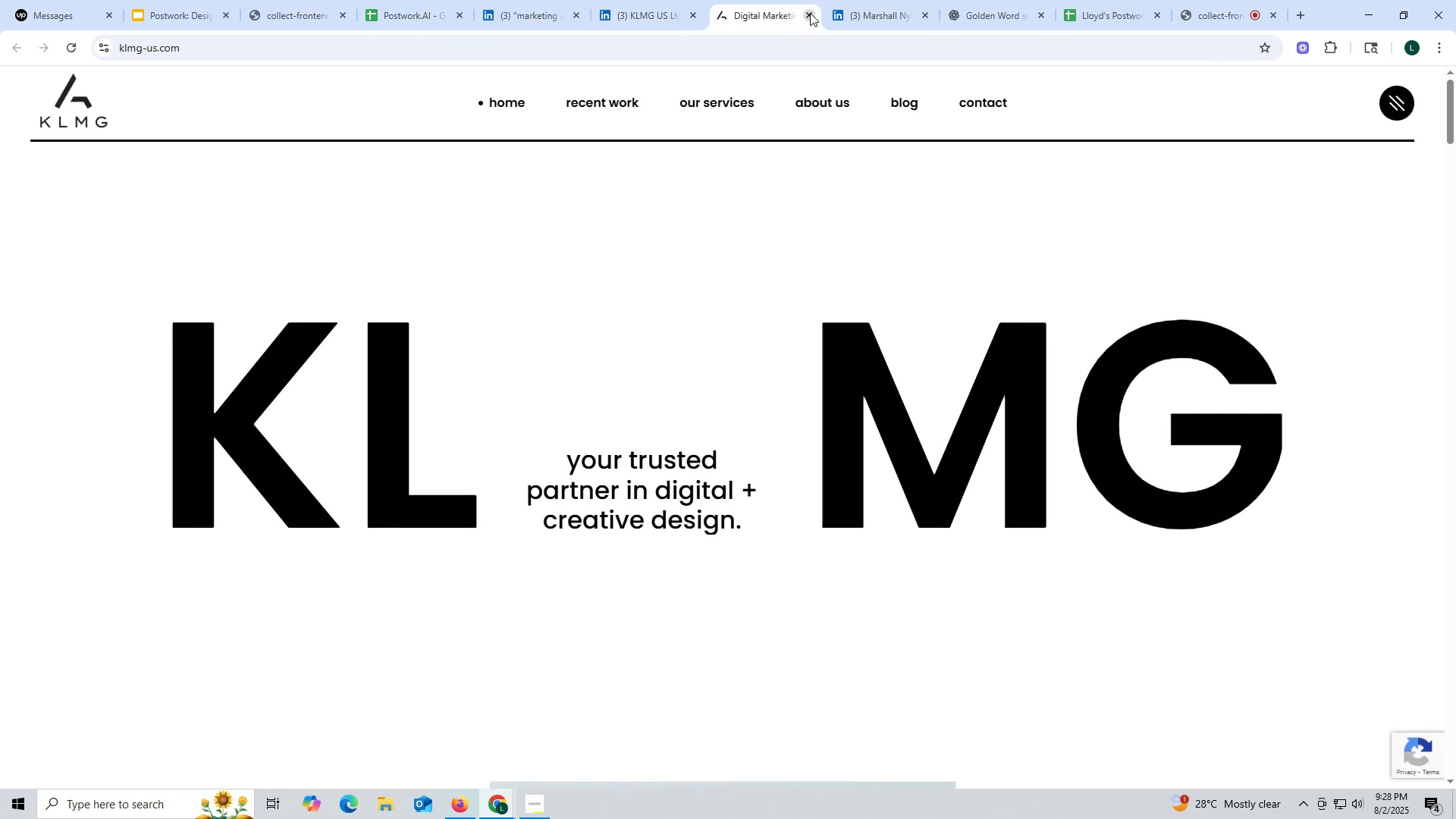 
wait(5.17)
 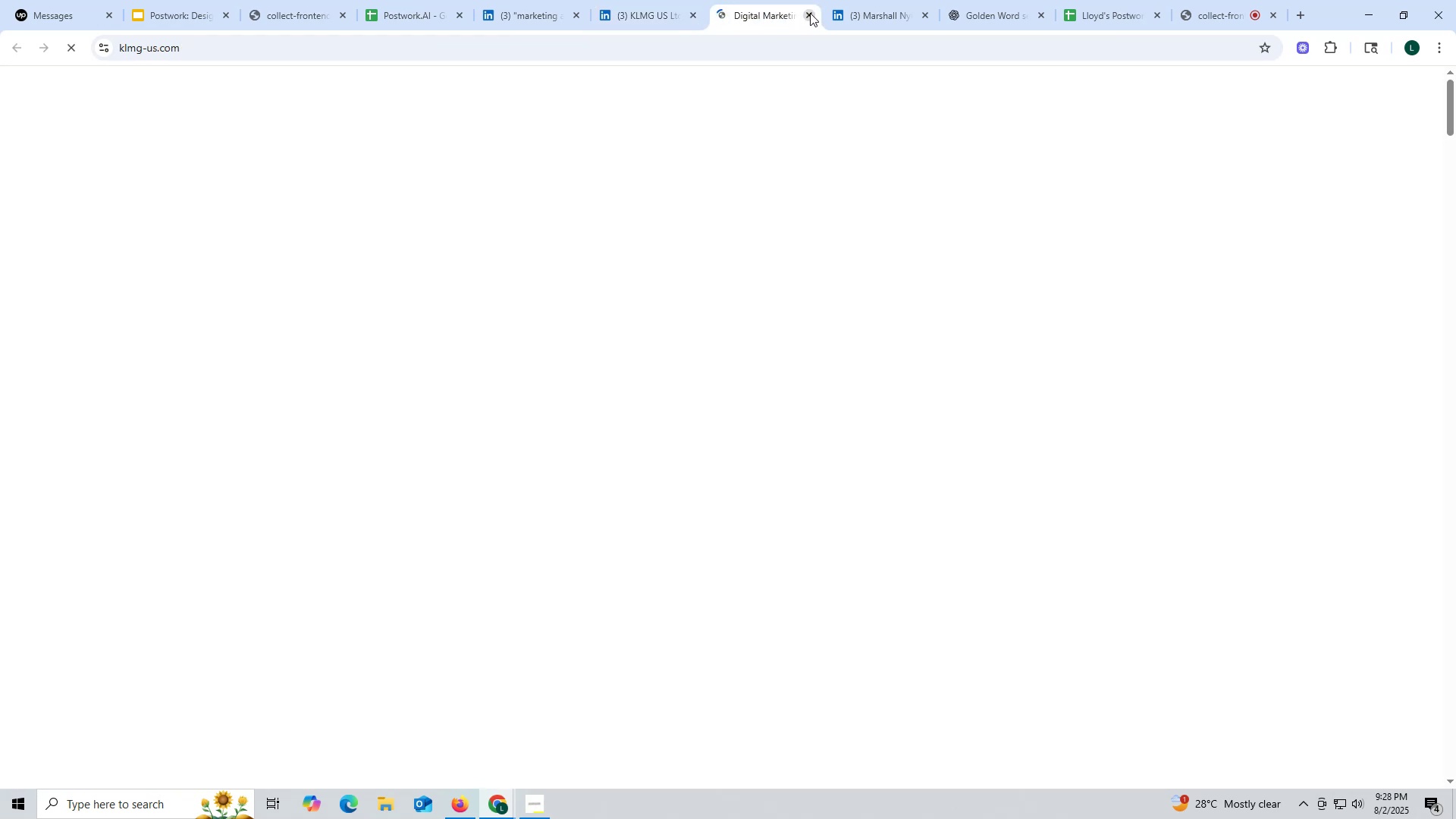 
left_click([810, 13])
 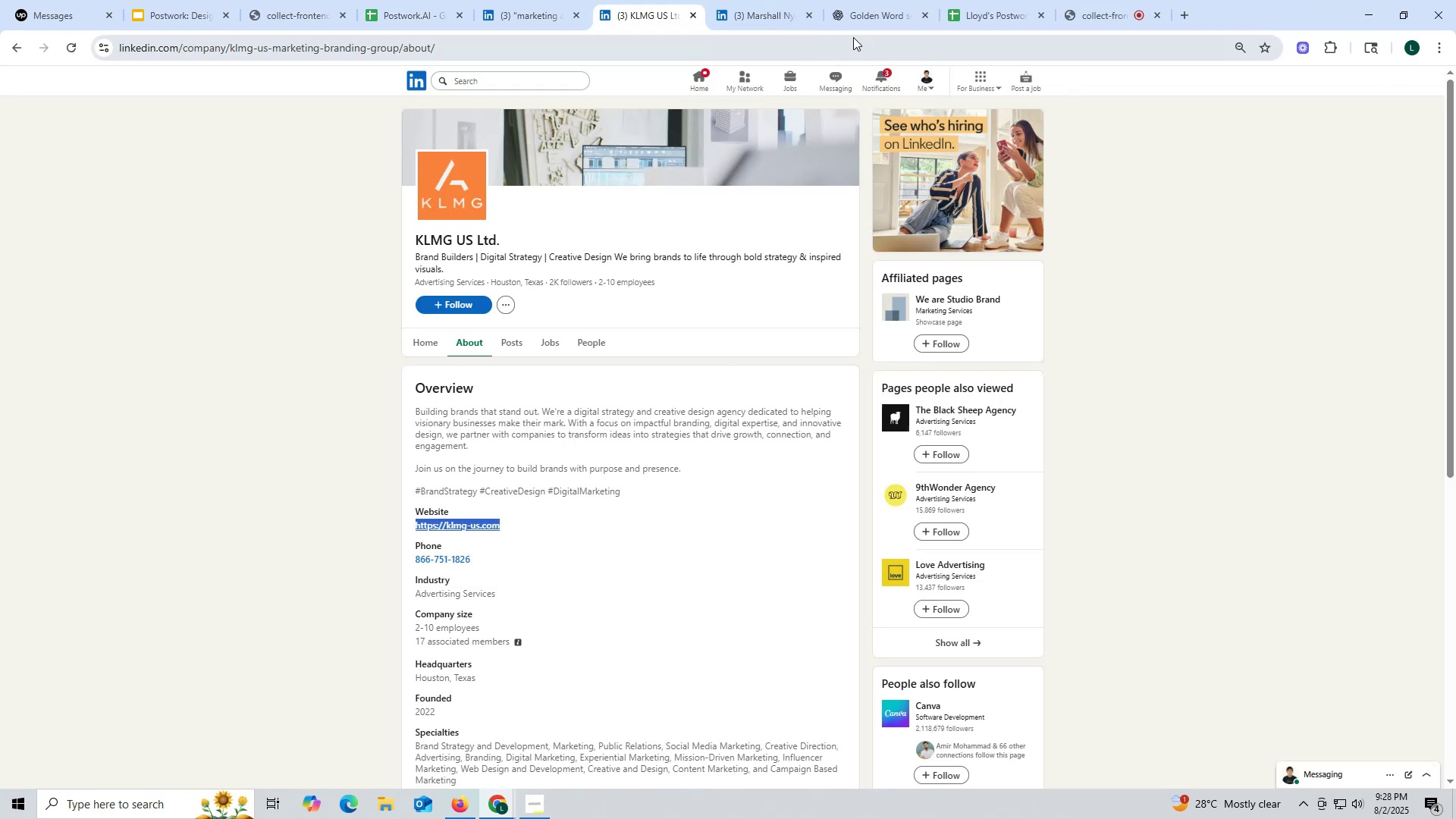 
left_click([865, 20])
 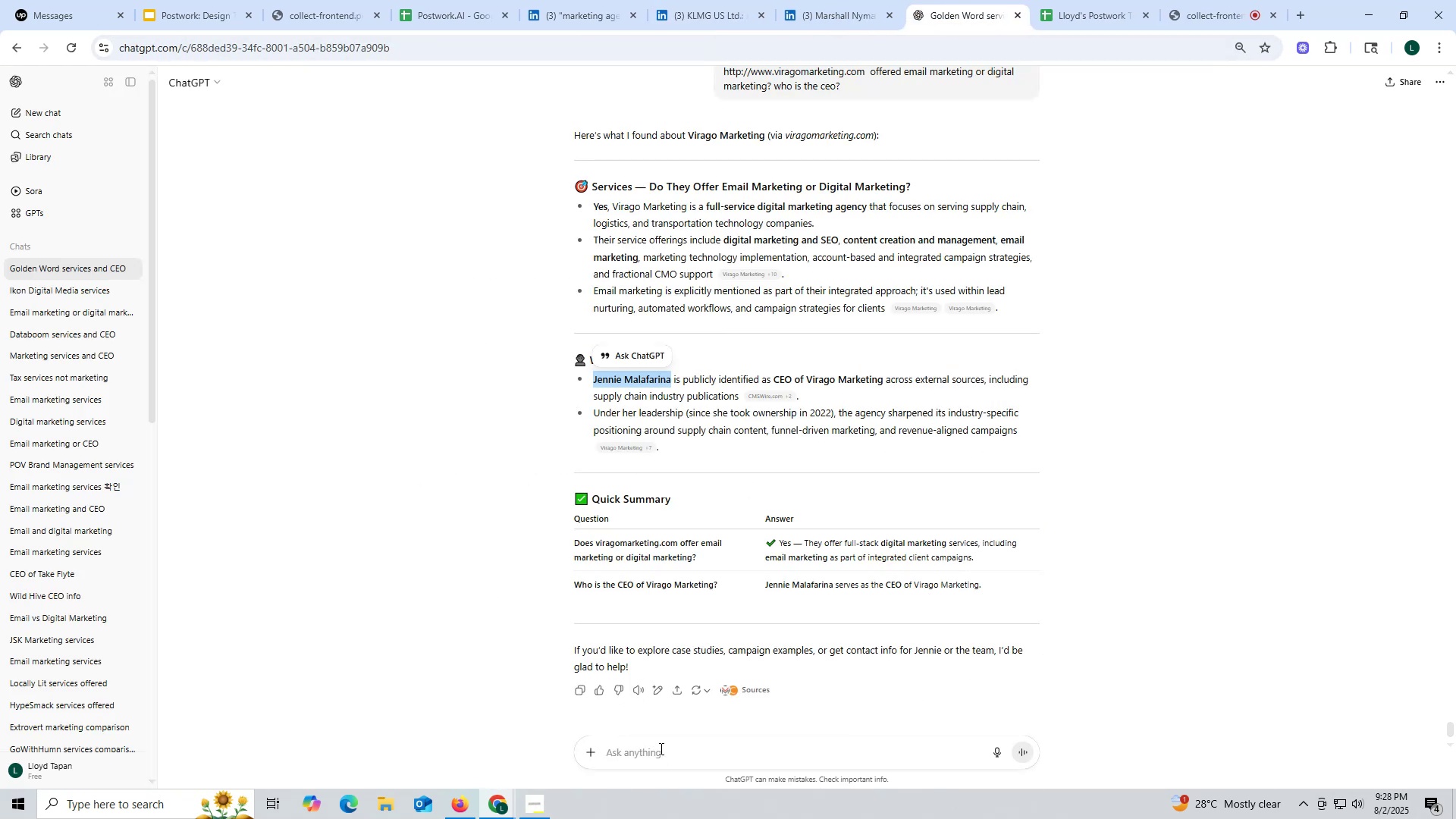 
key(Control+ControlLeft)
 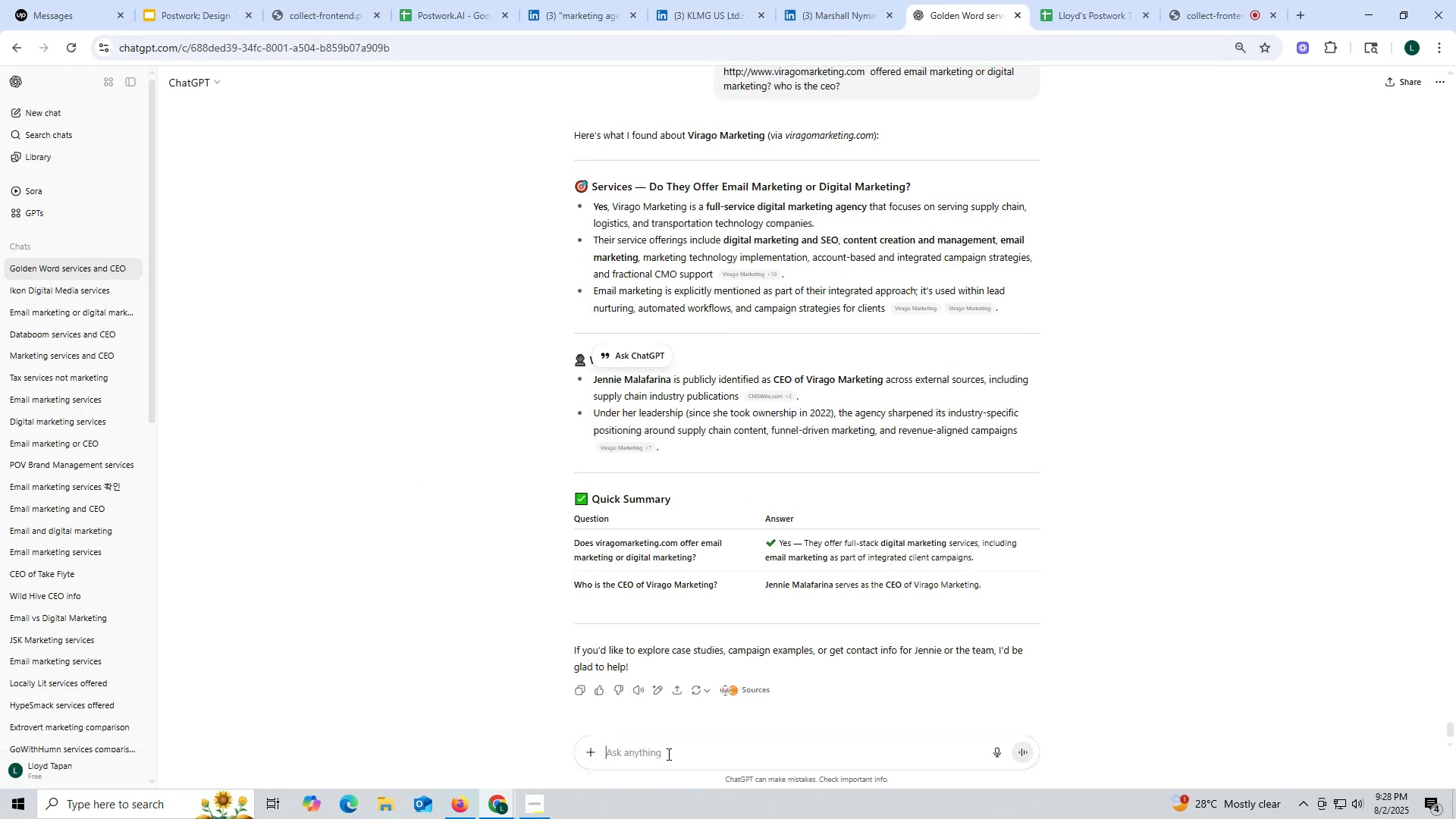 
key(Control+V)
 